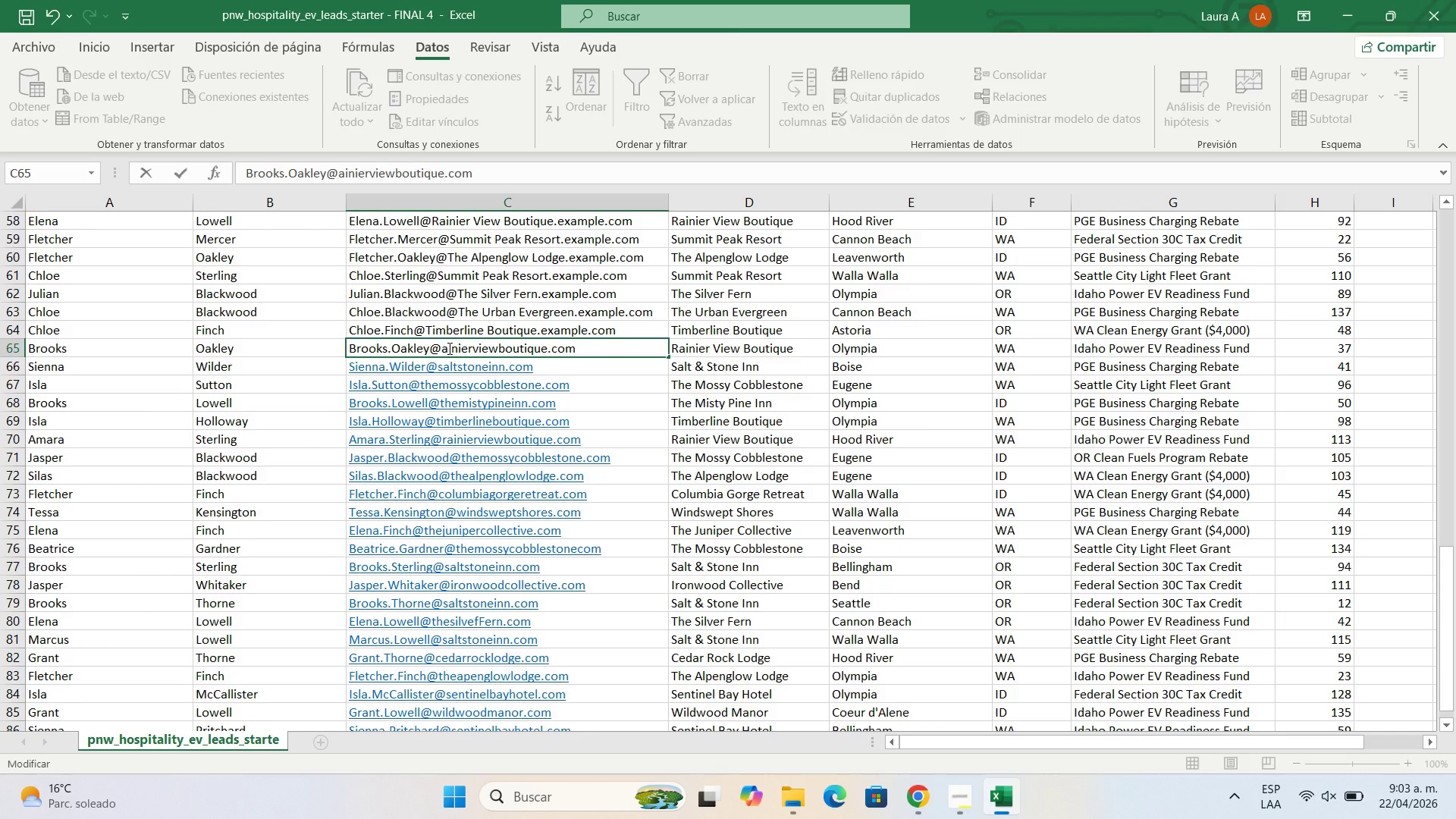 
key(R)
 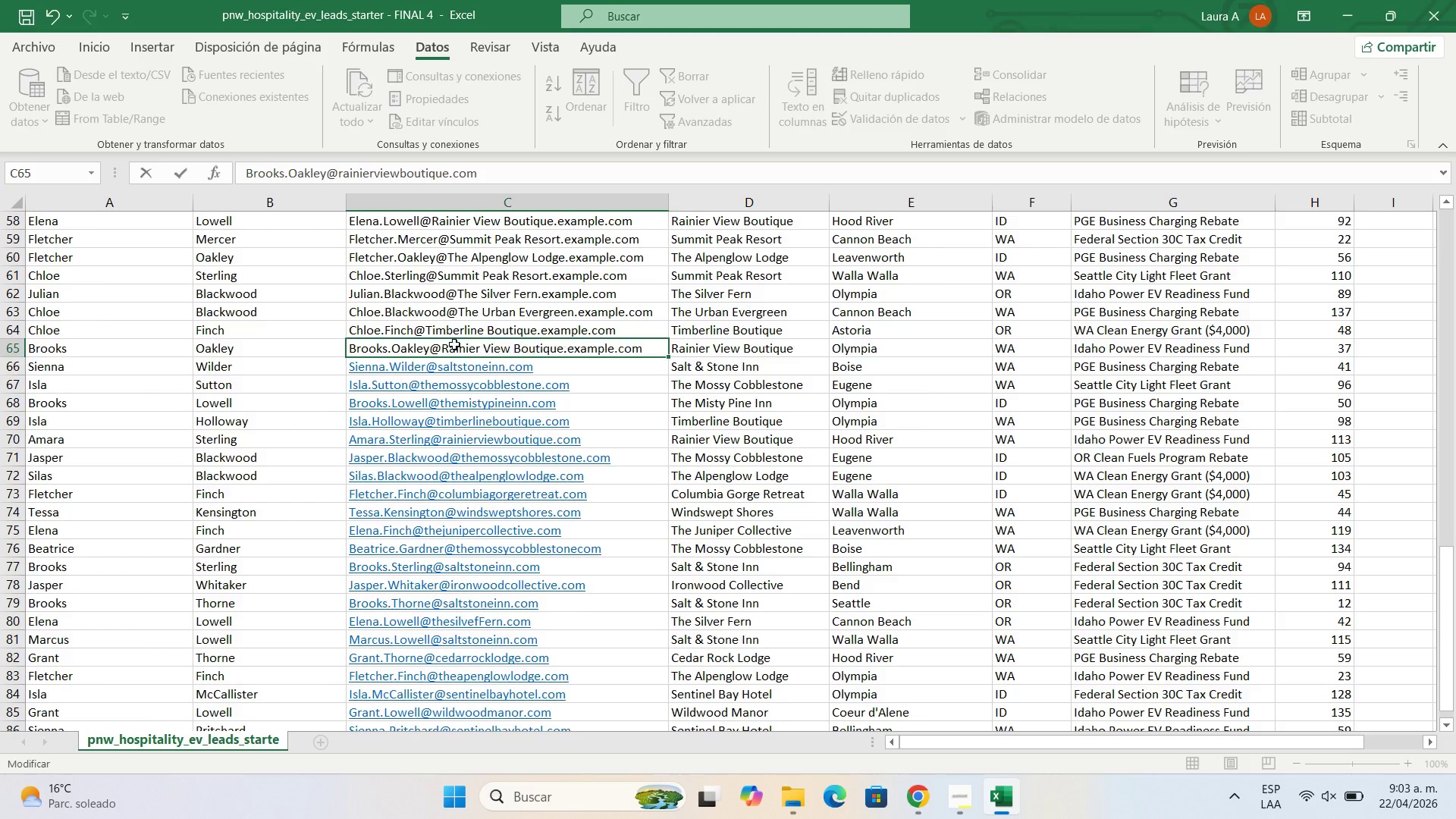 
scroll: coordinate [452, 347], scroll_direction: up, amount: 1.0
 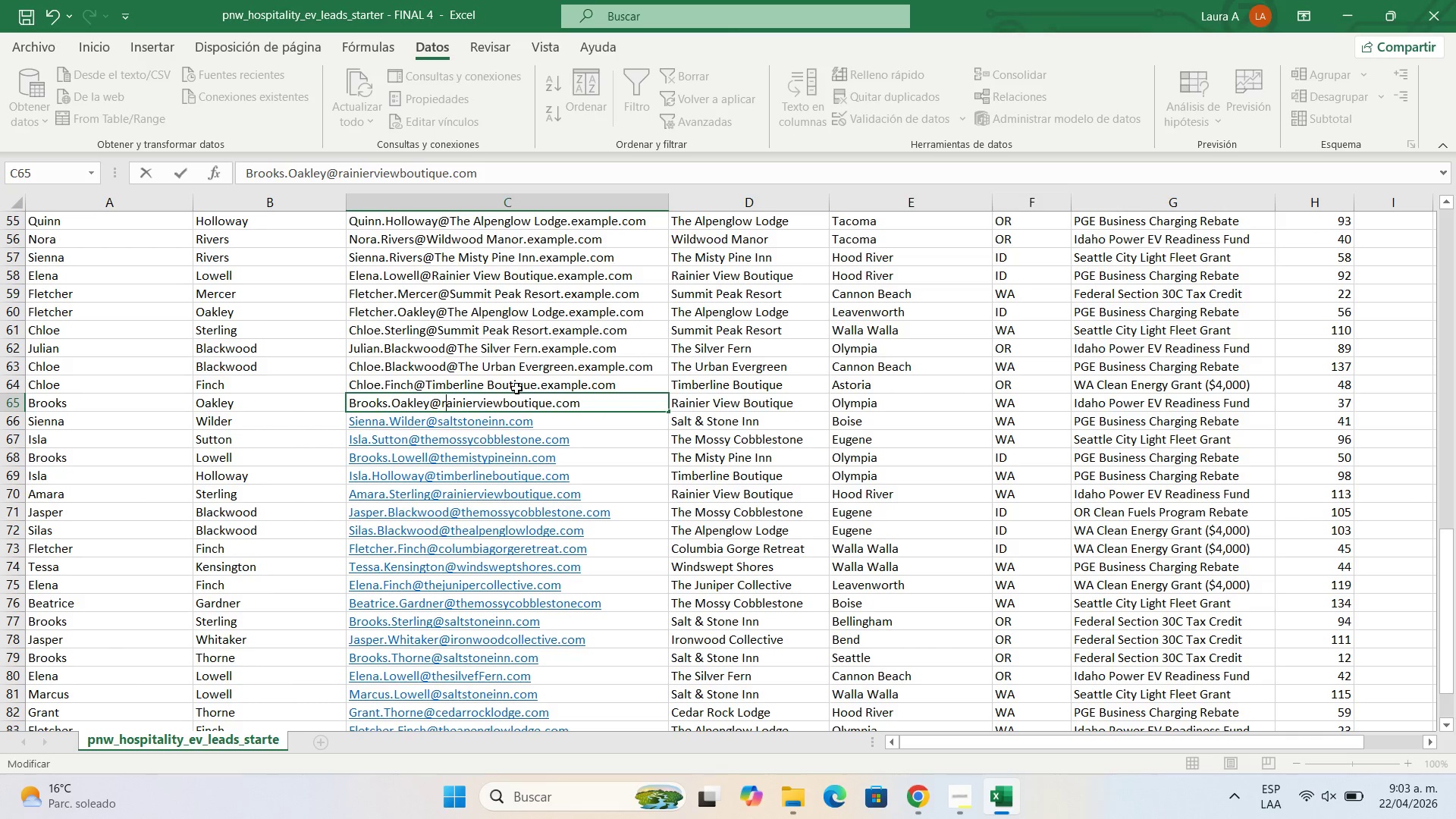 
double_click([516, 388])
 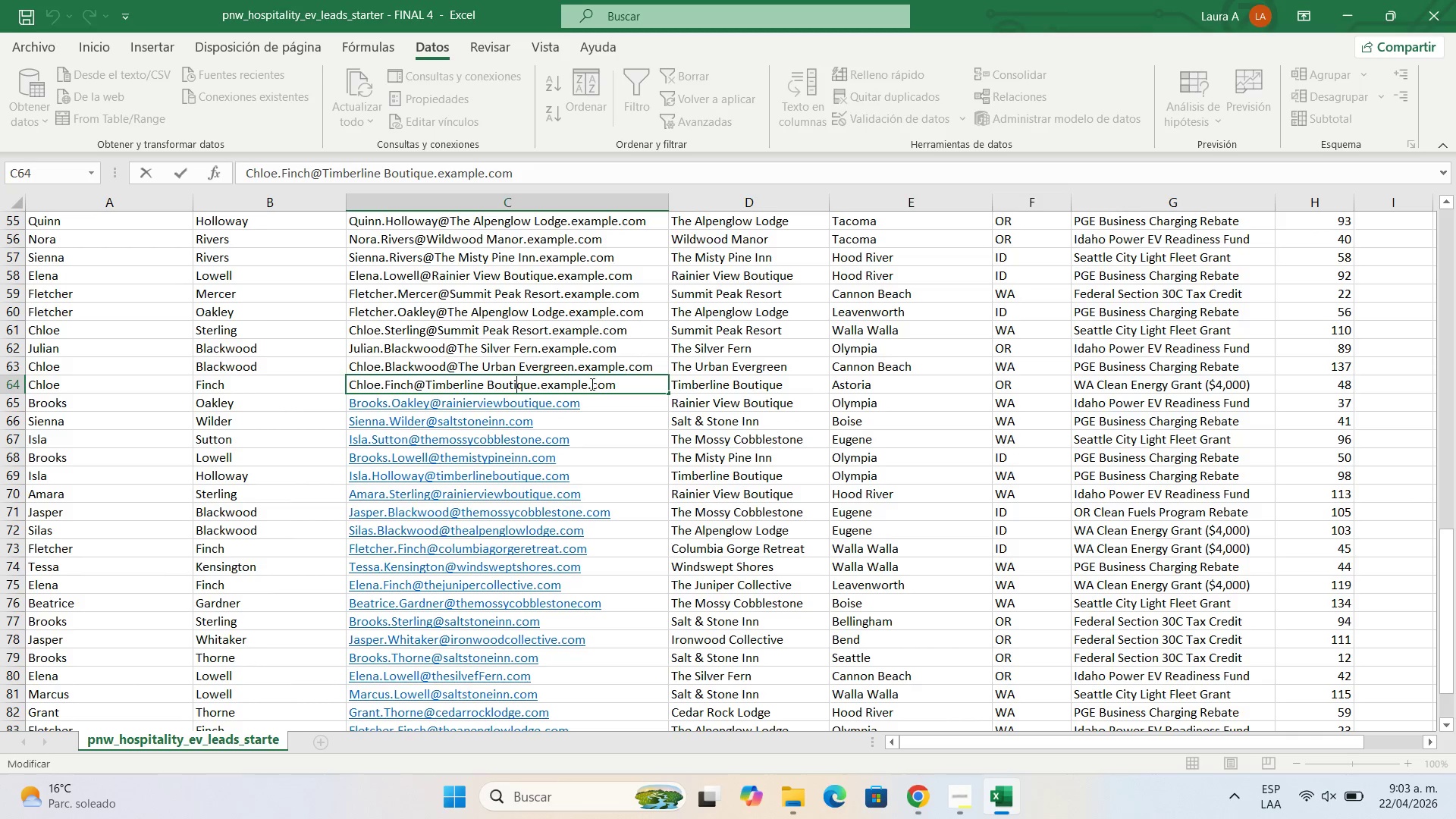 
left_click_drag(start_coordinate=[592, 388], to_coordinate=[543, 385])
 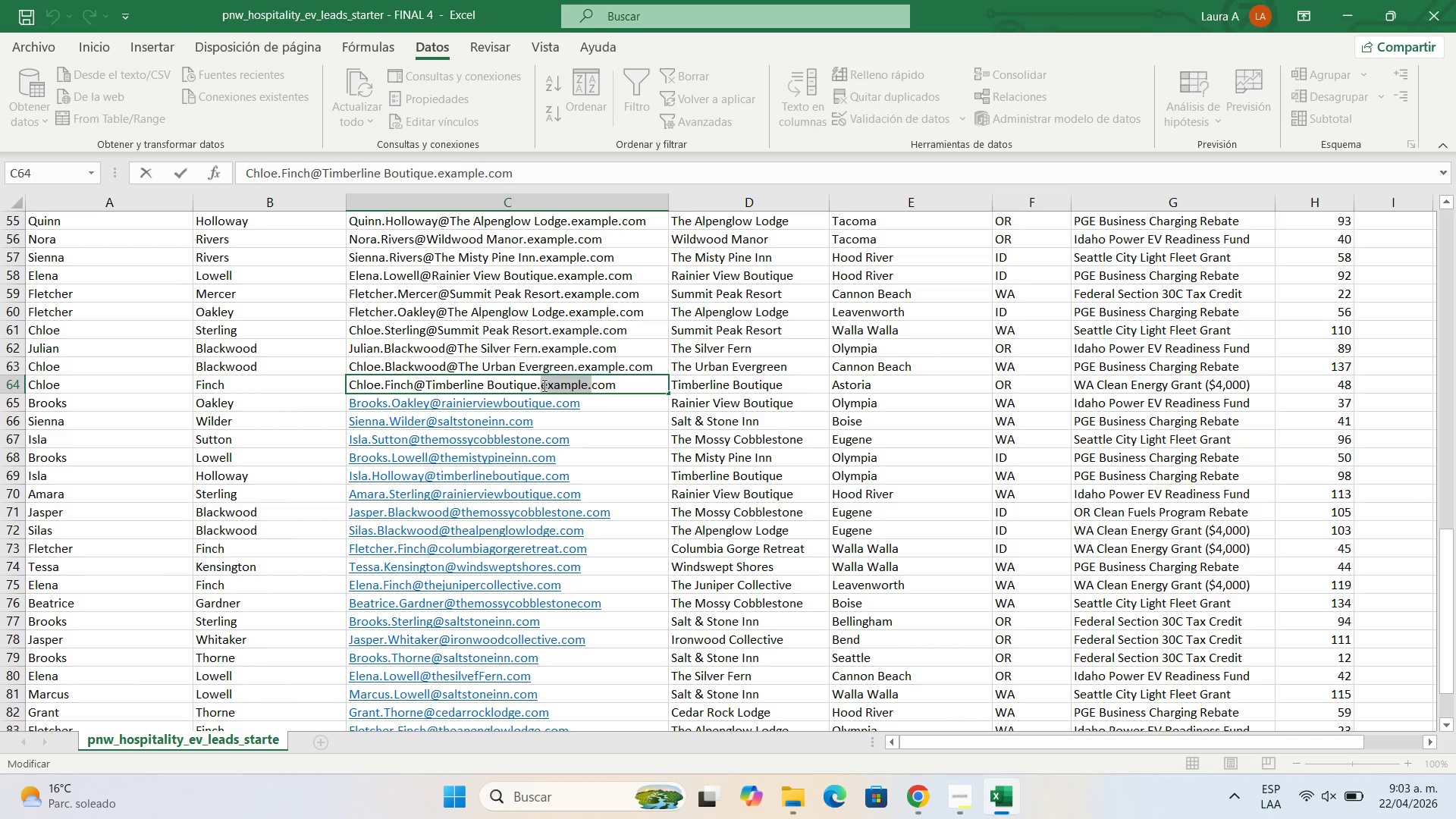 
key(Backspace)
 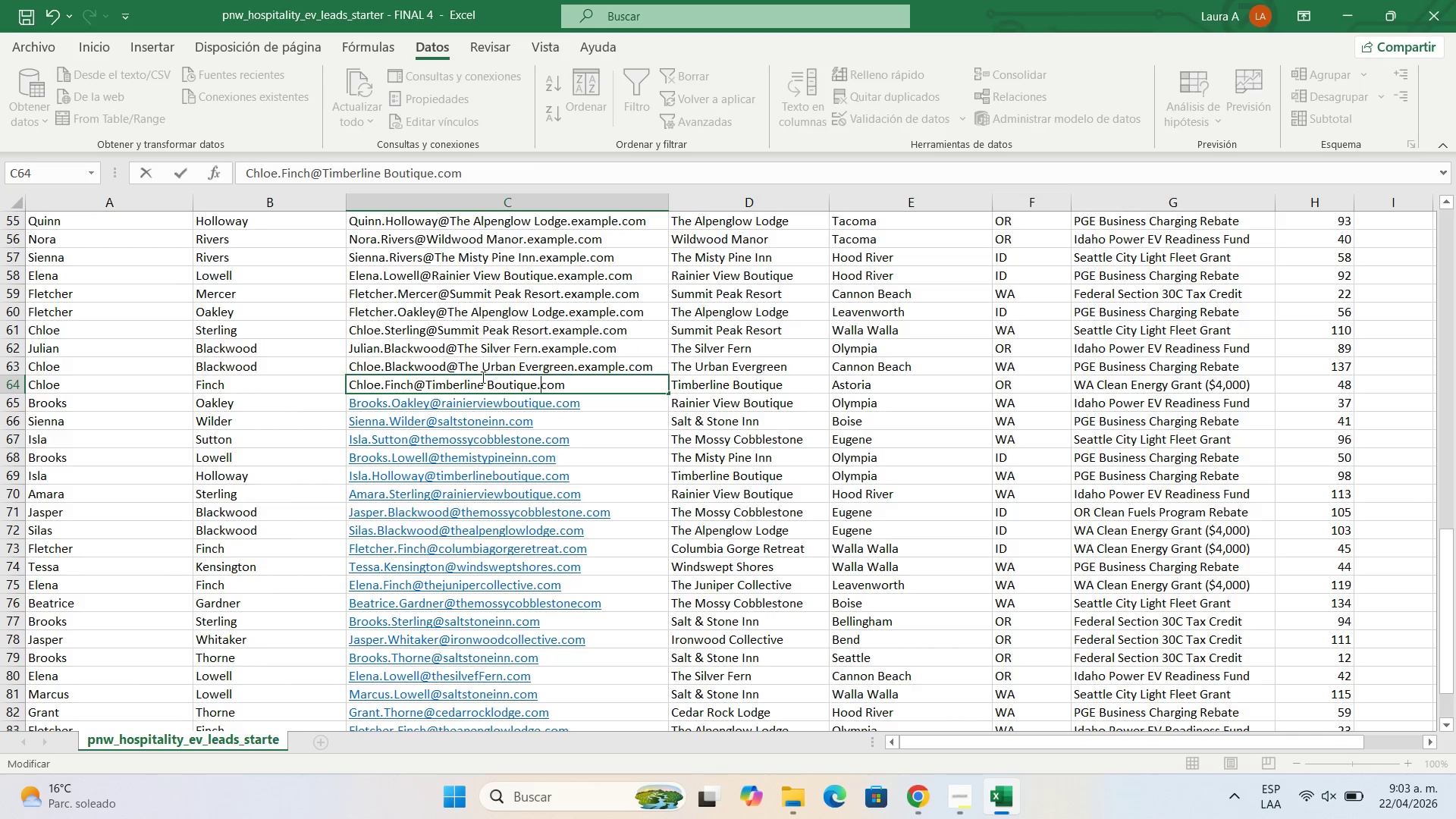 
left_click([497, 379])
 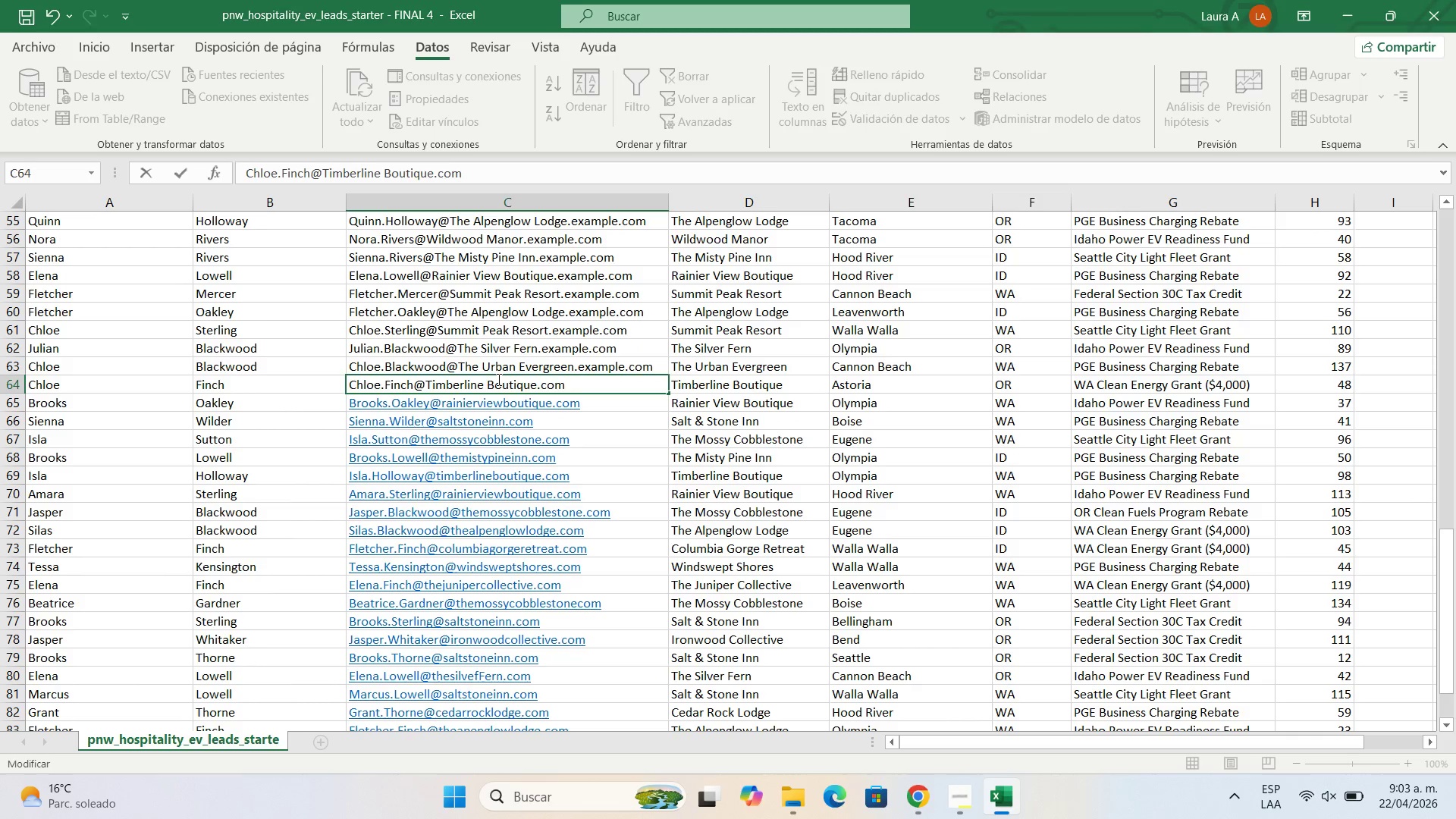 
key(Backspace)
 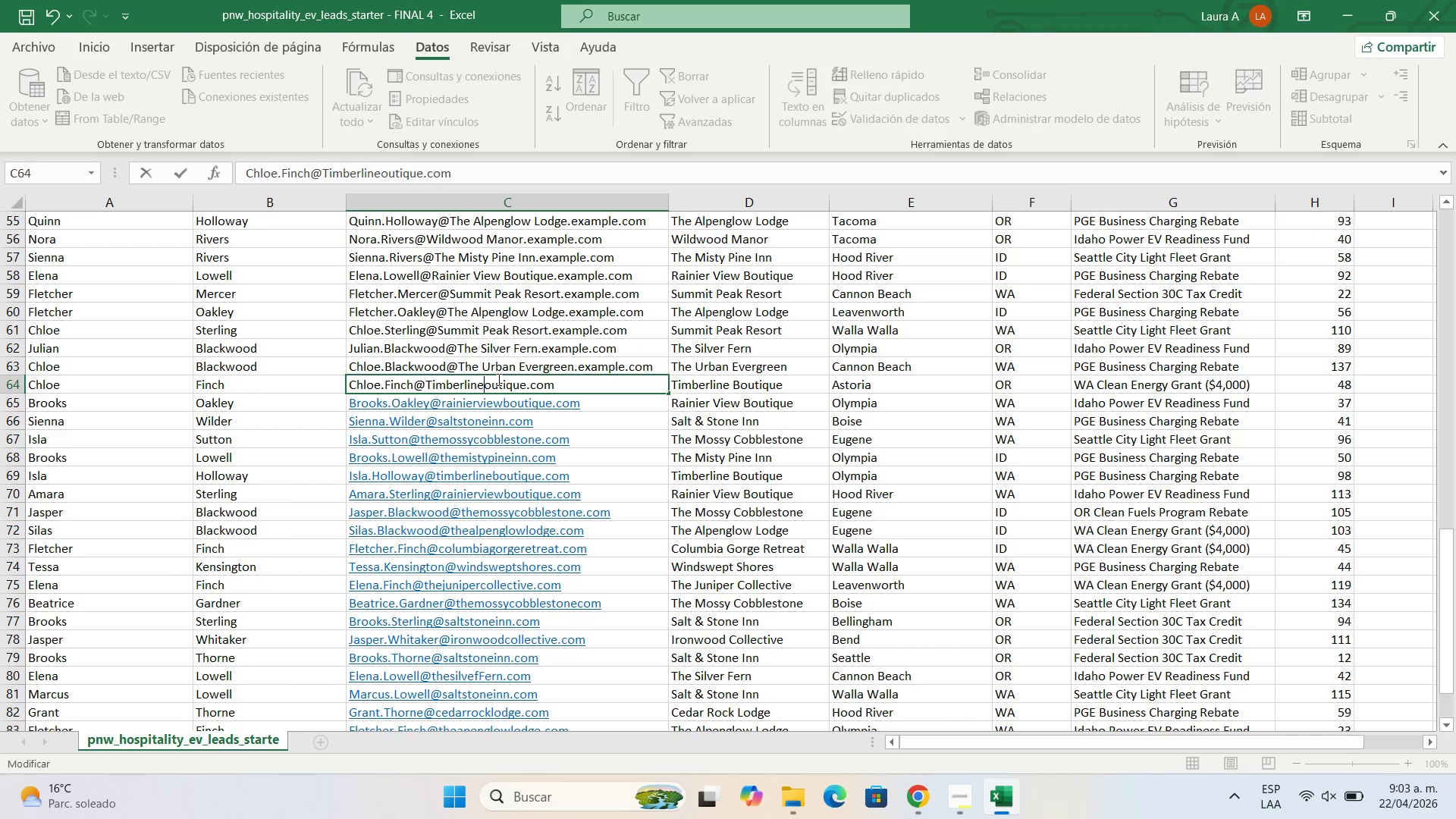 
key(Backspace)
 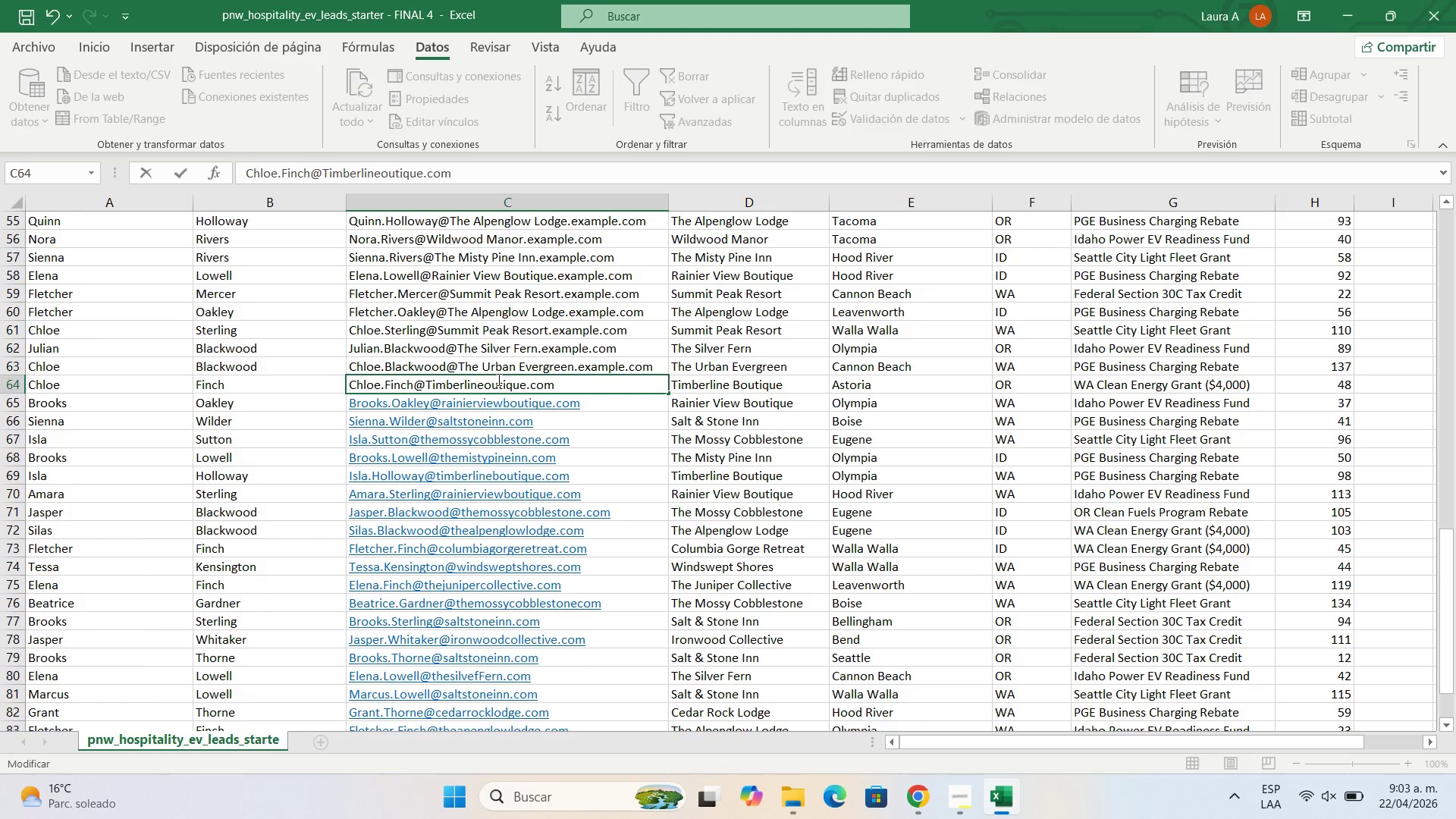 
key(B)
 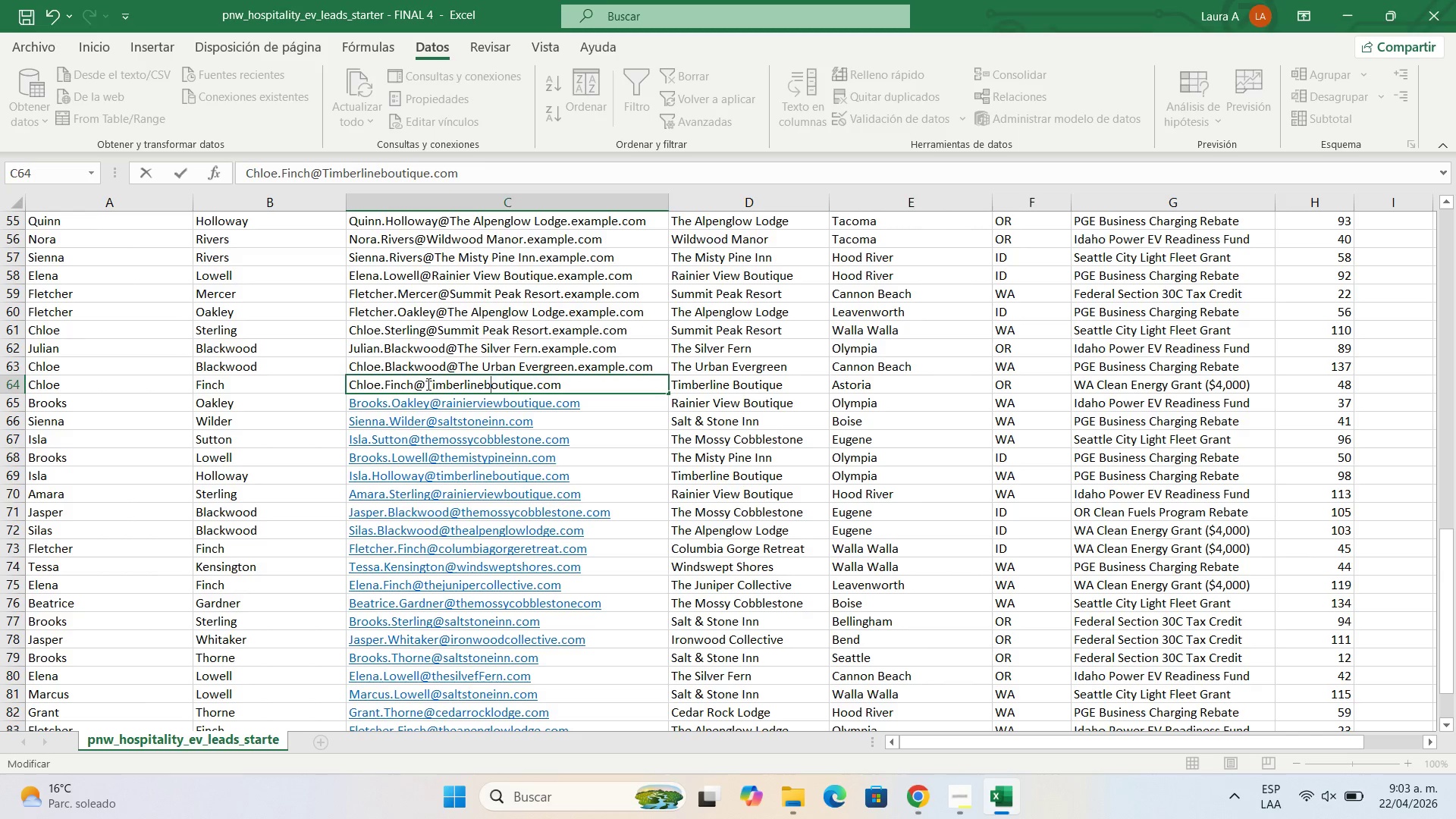 
left_click([433, 380])
 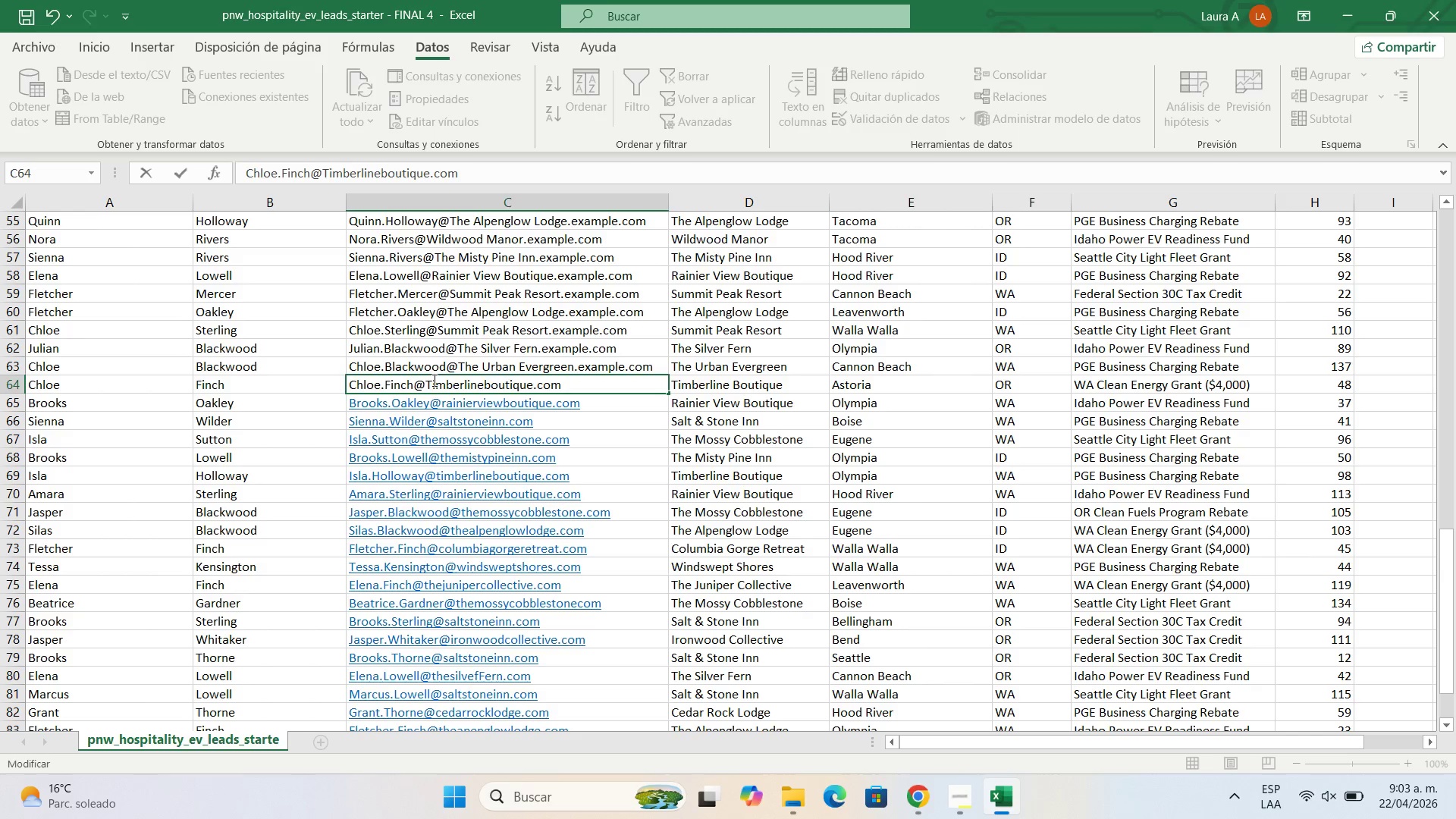 
key(Backspace)
 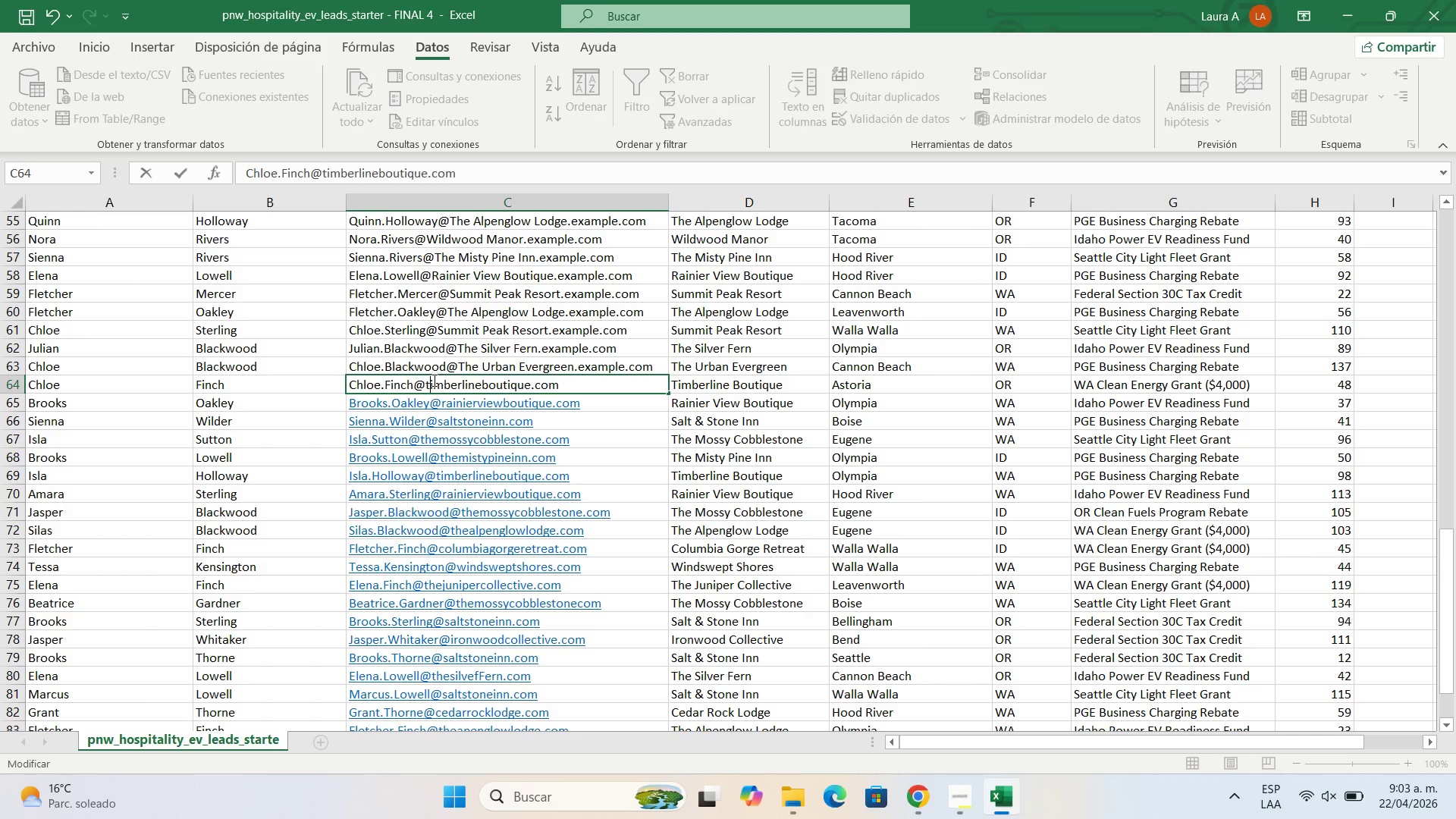 
key(T)
 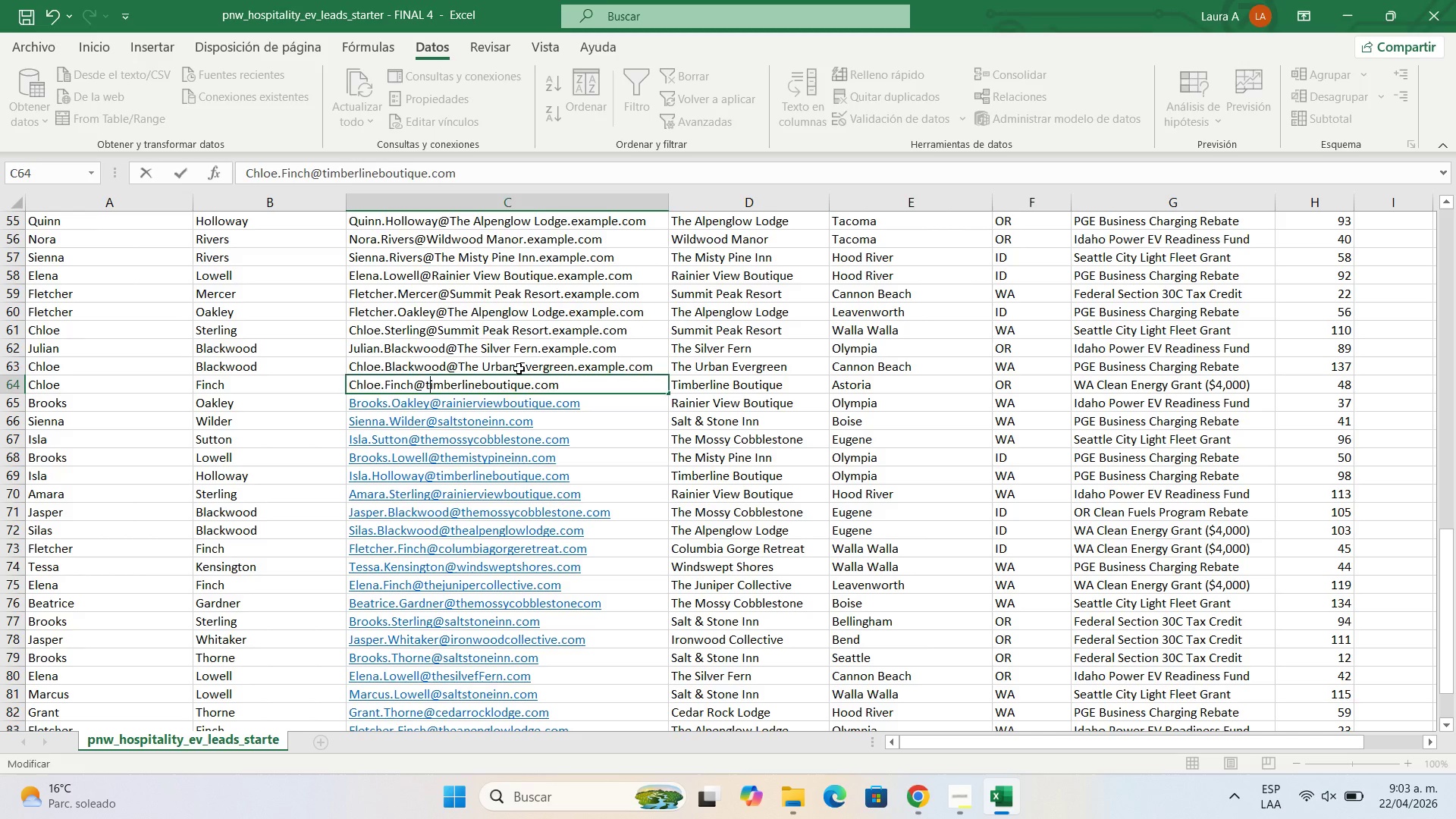 
double_click([519, 369])
 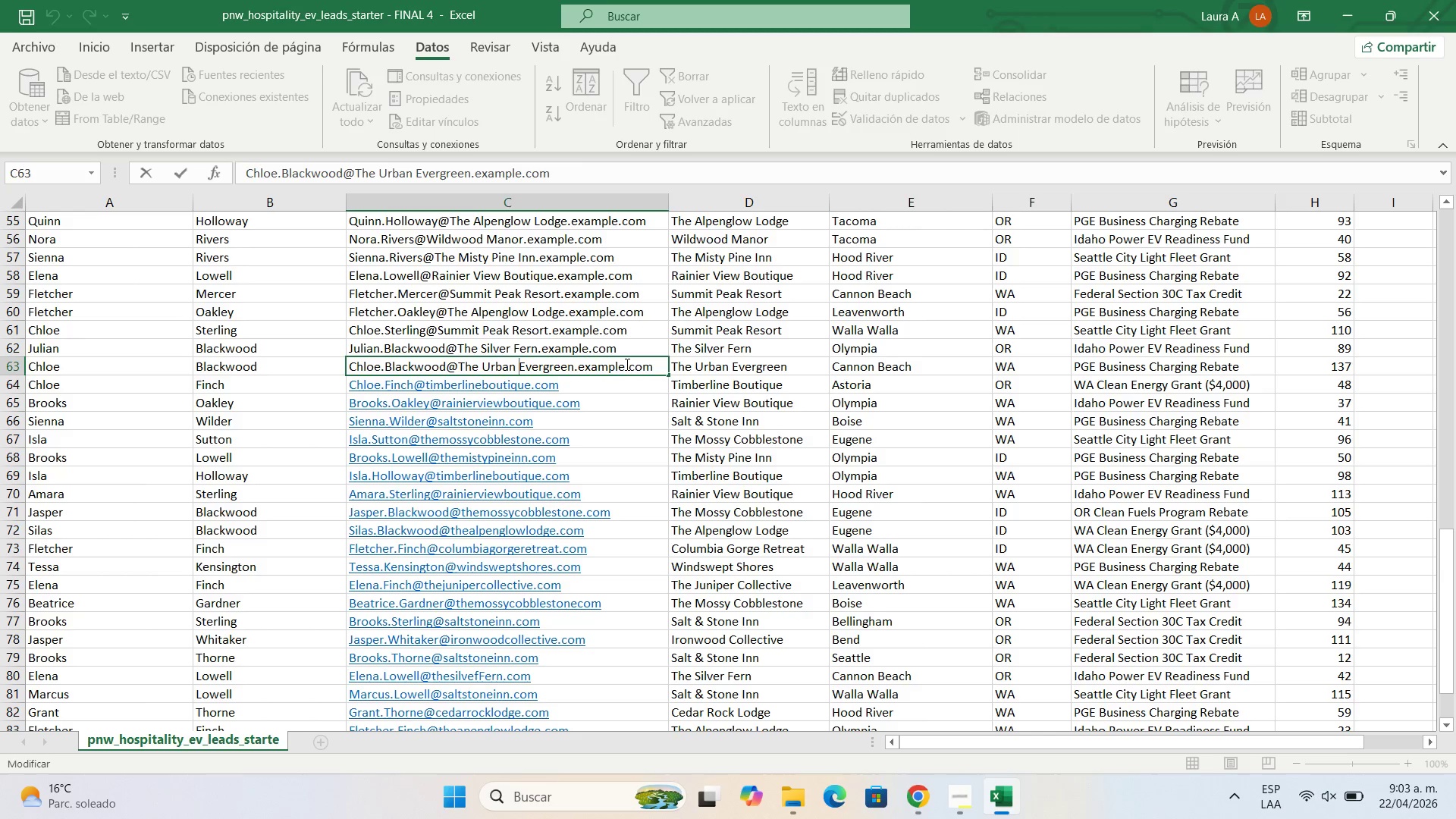 
left_click_drag(start_coordinate=[626, 364], to_coordinate=[581, 364])
 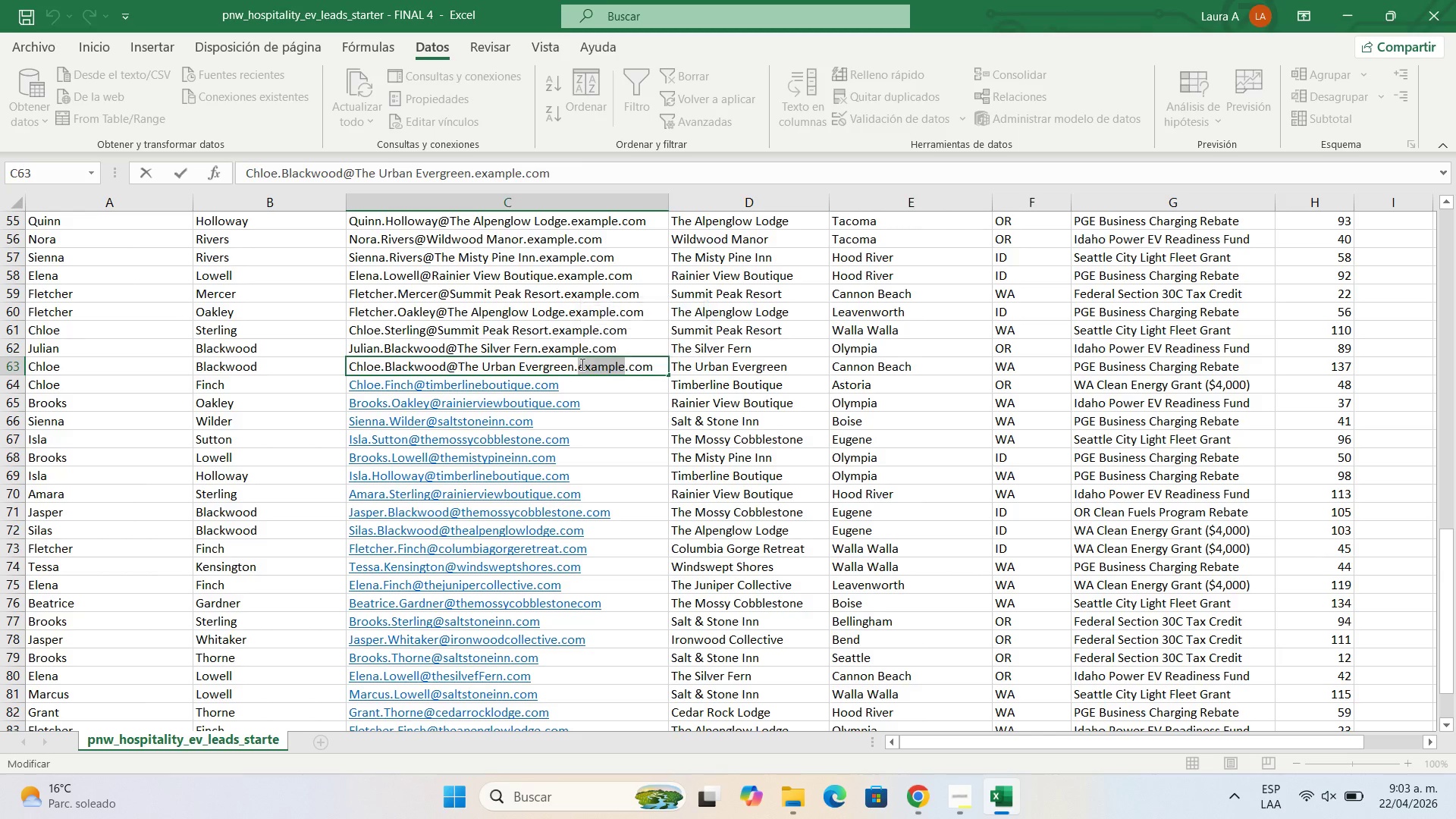 
key(Backspace)
 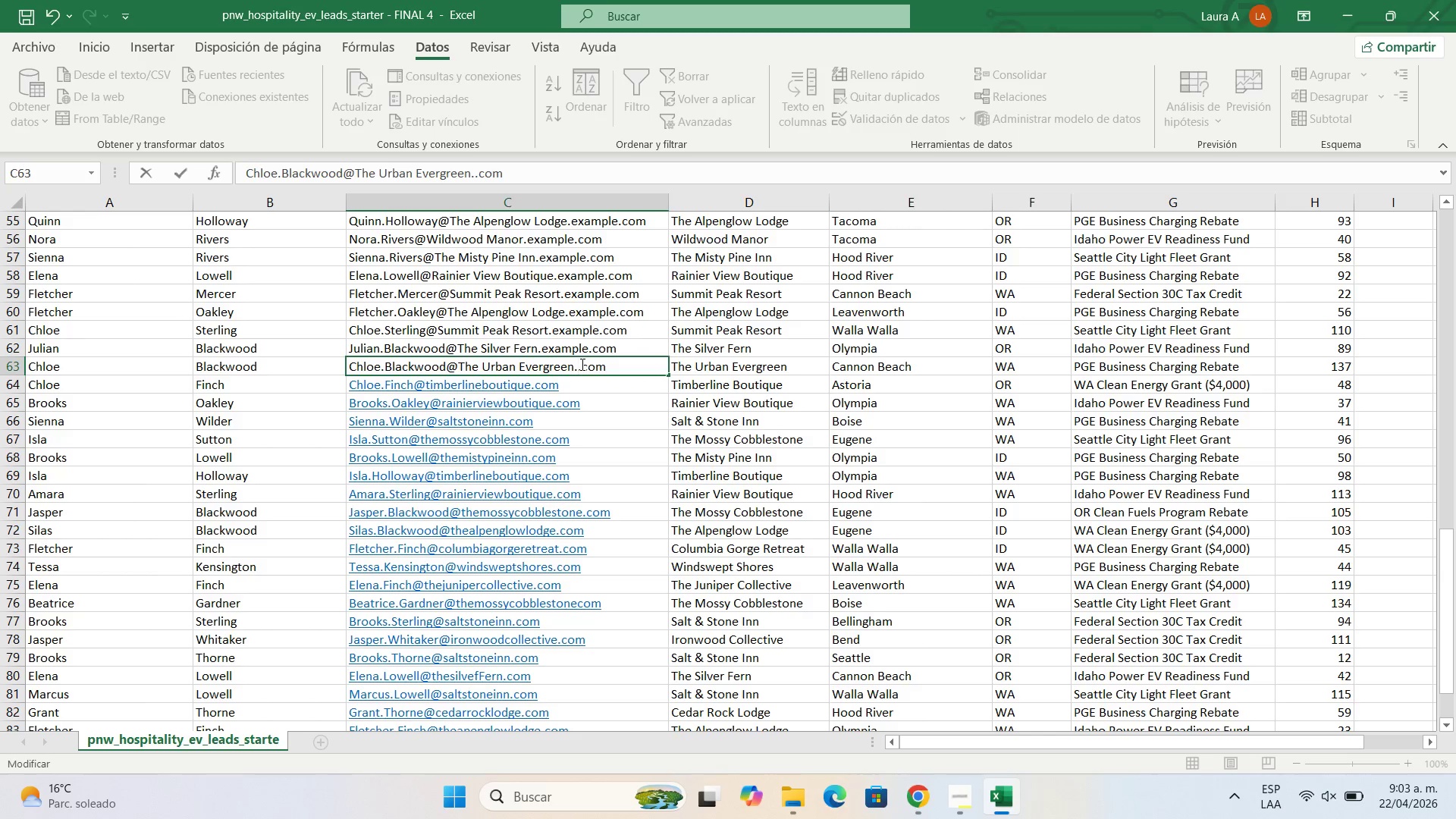 
key(Backspace)
 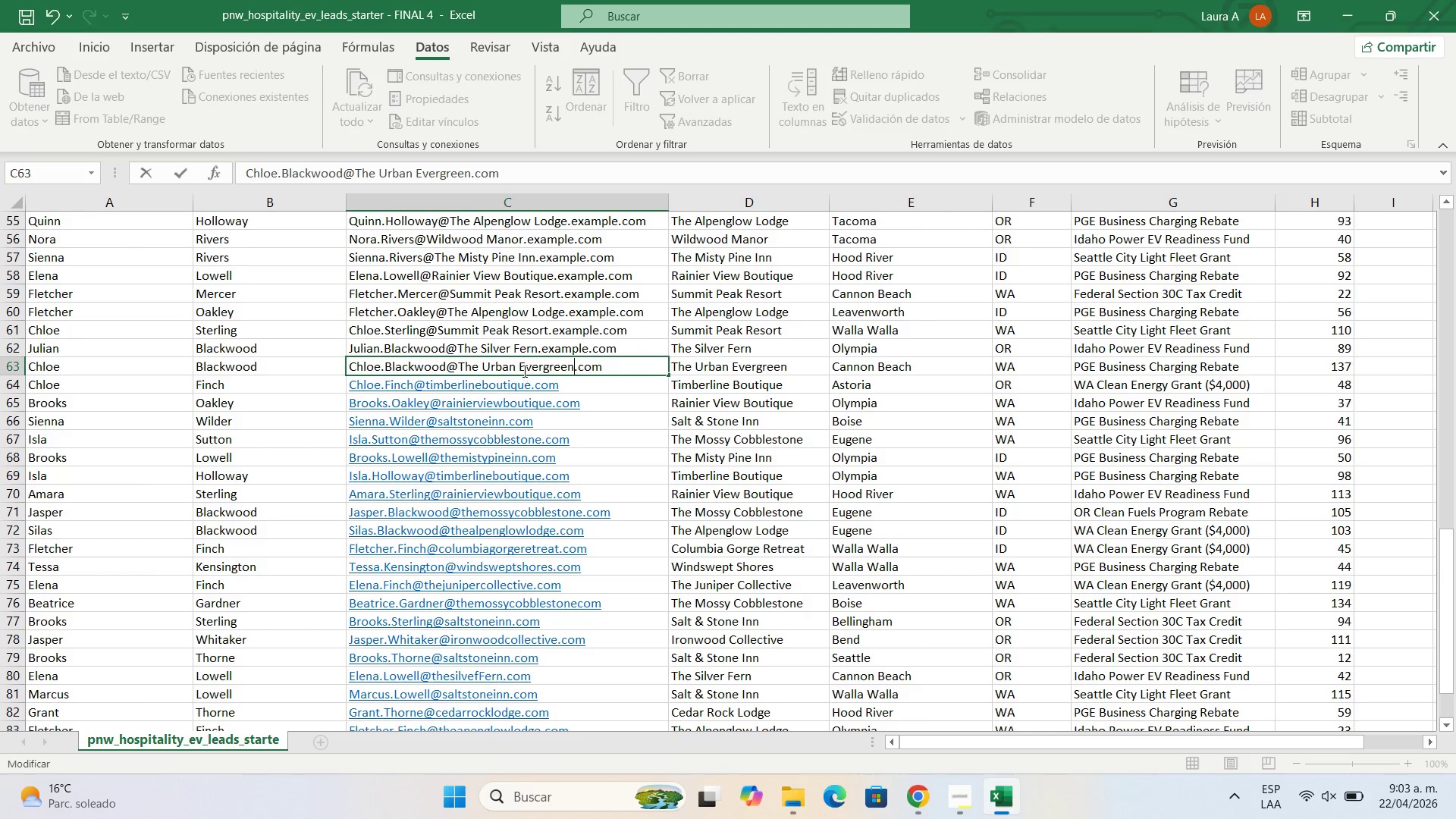 
left_click([524, 370])
 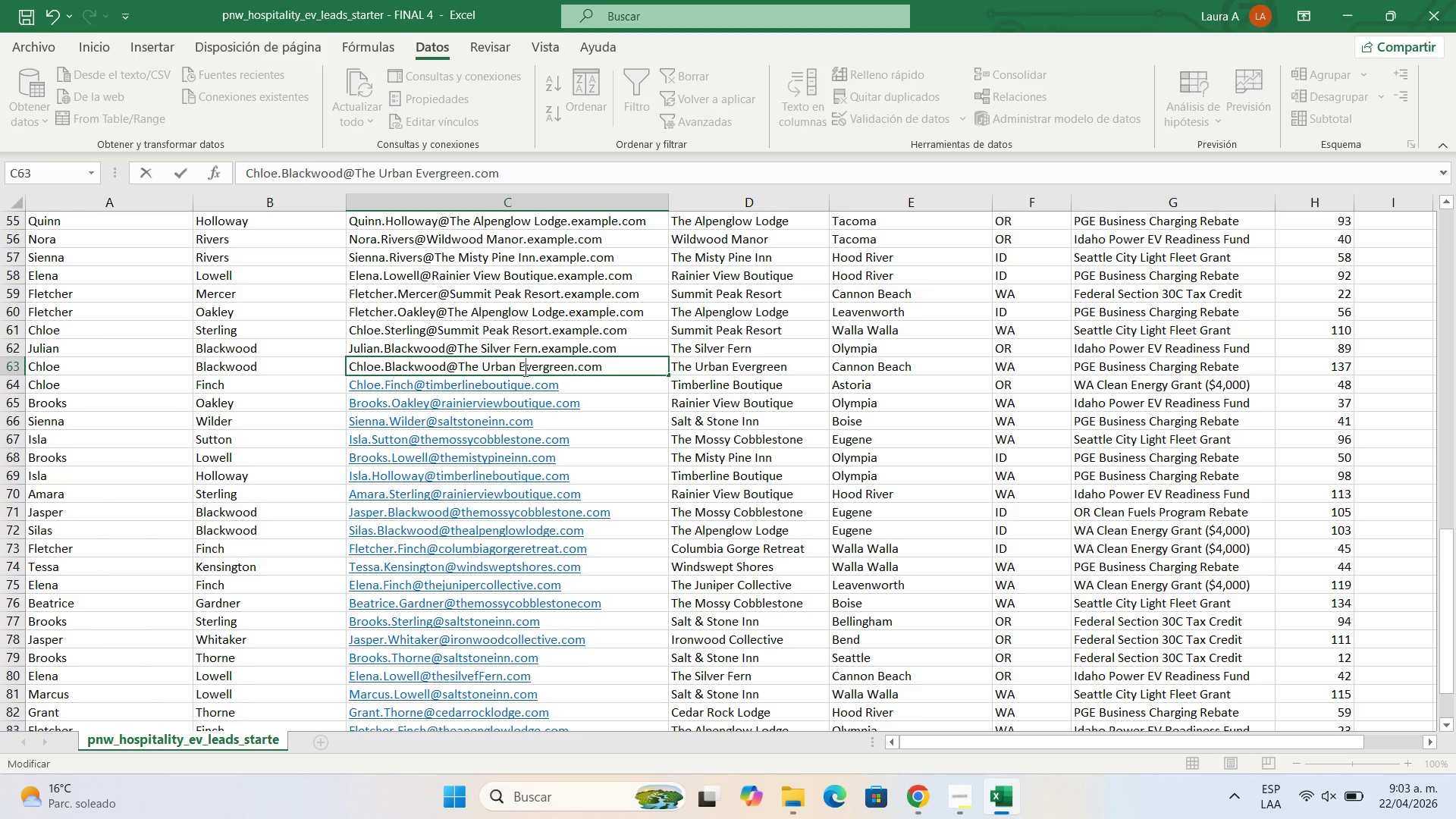 
key(Backspace)
 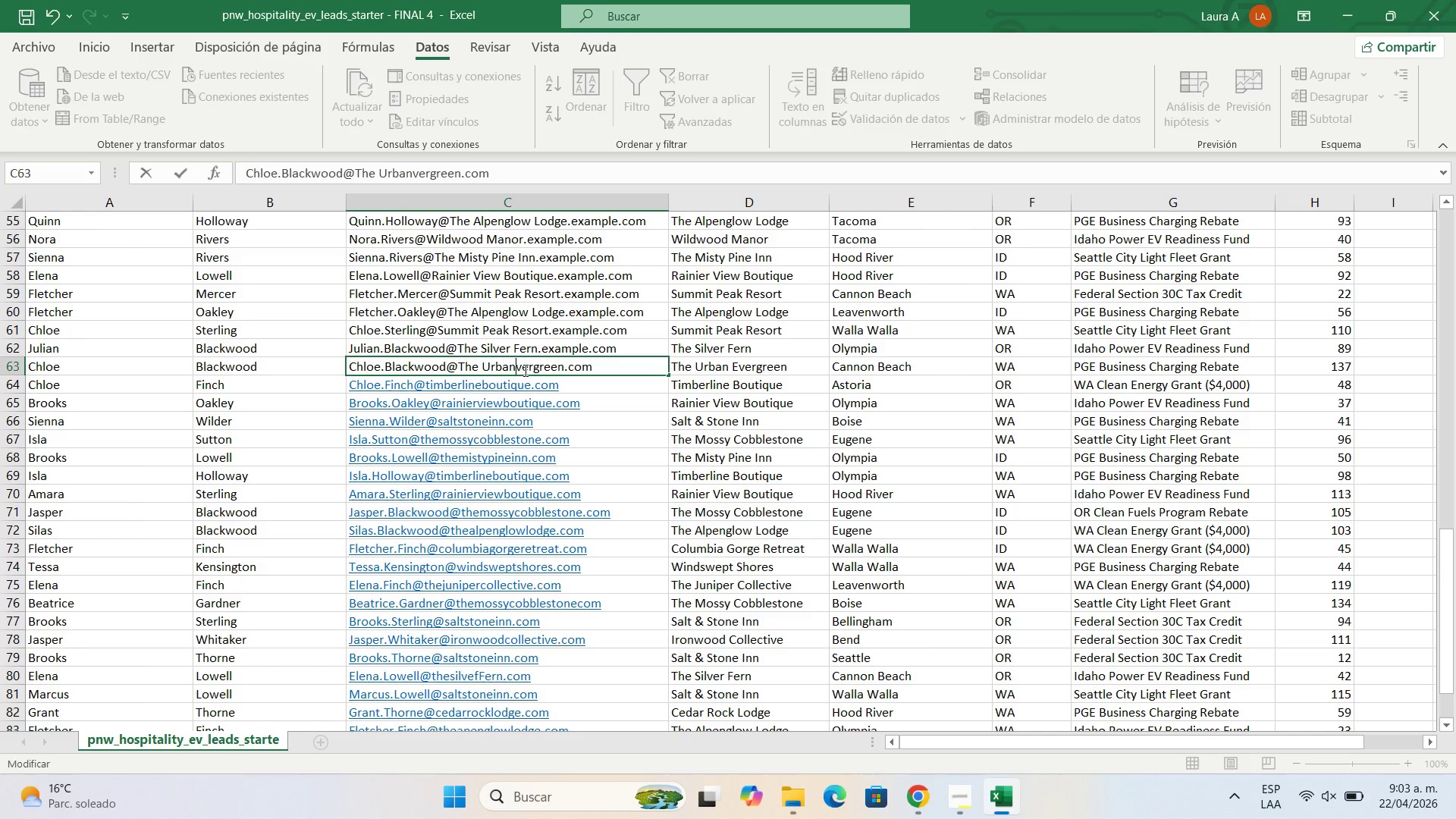 
key(Backspace)
 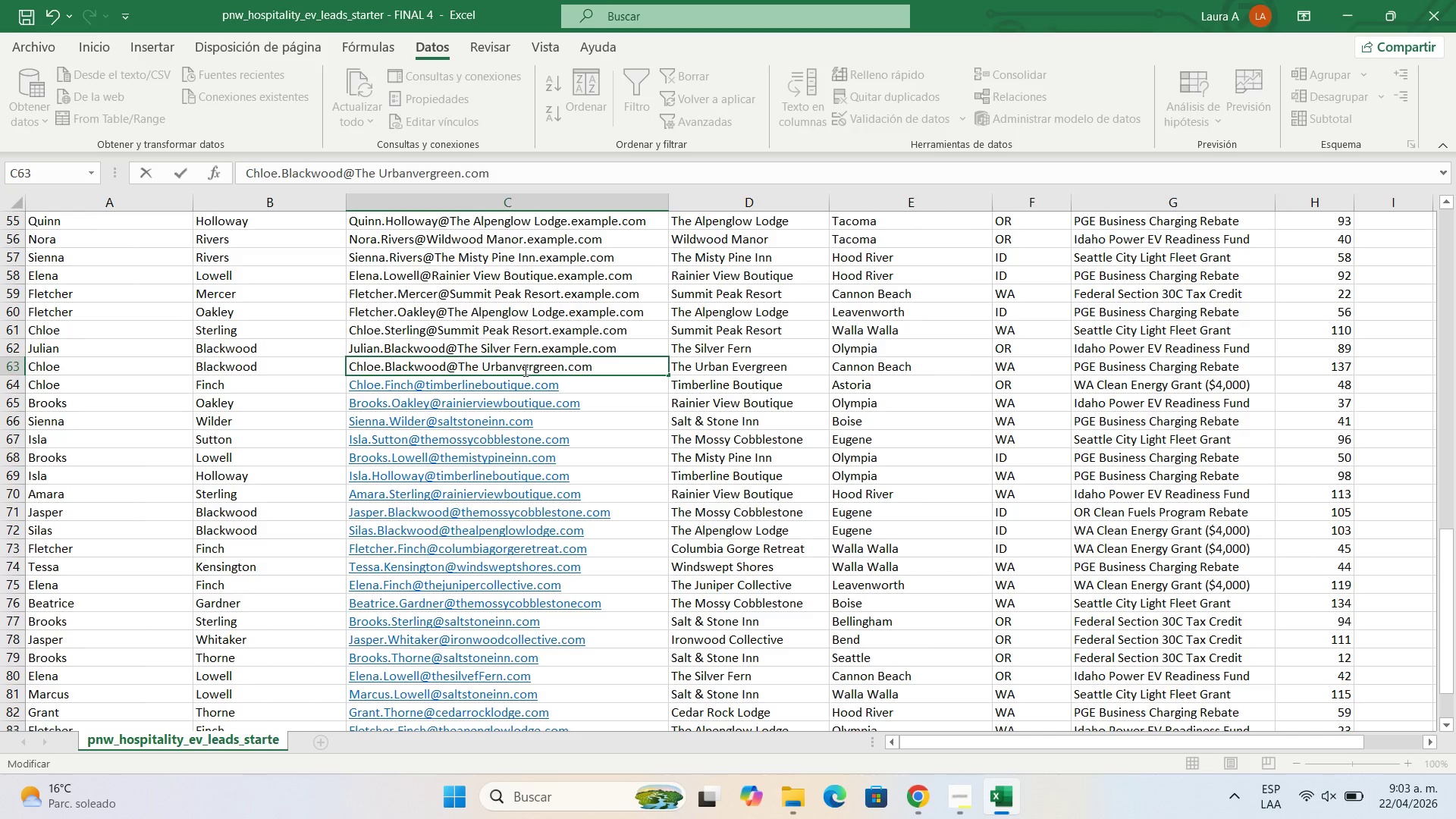 
key(E)
 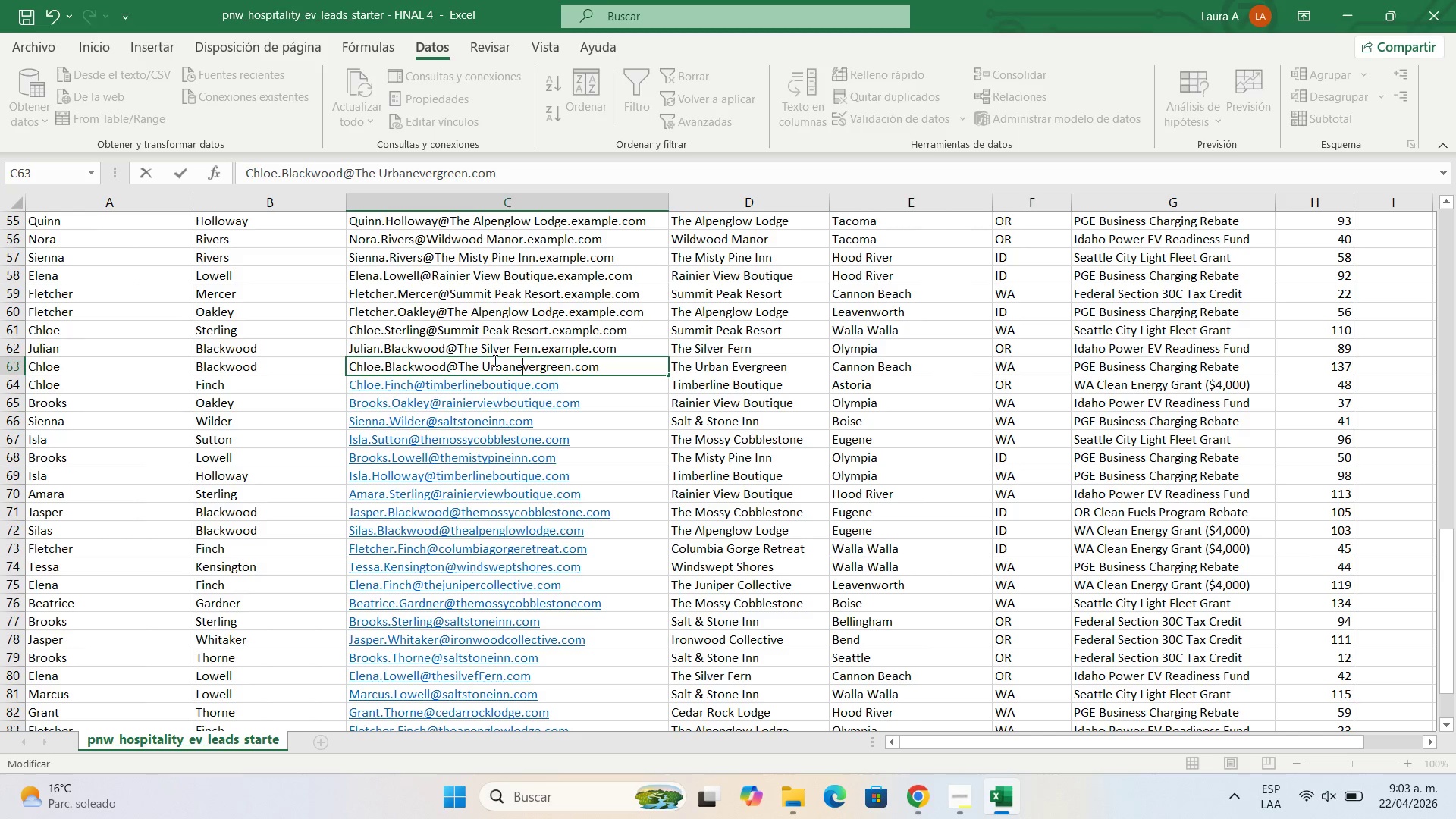 
left_click([491, 360])
 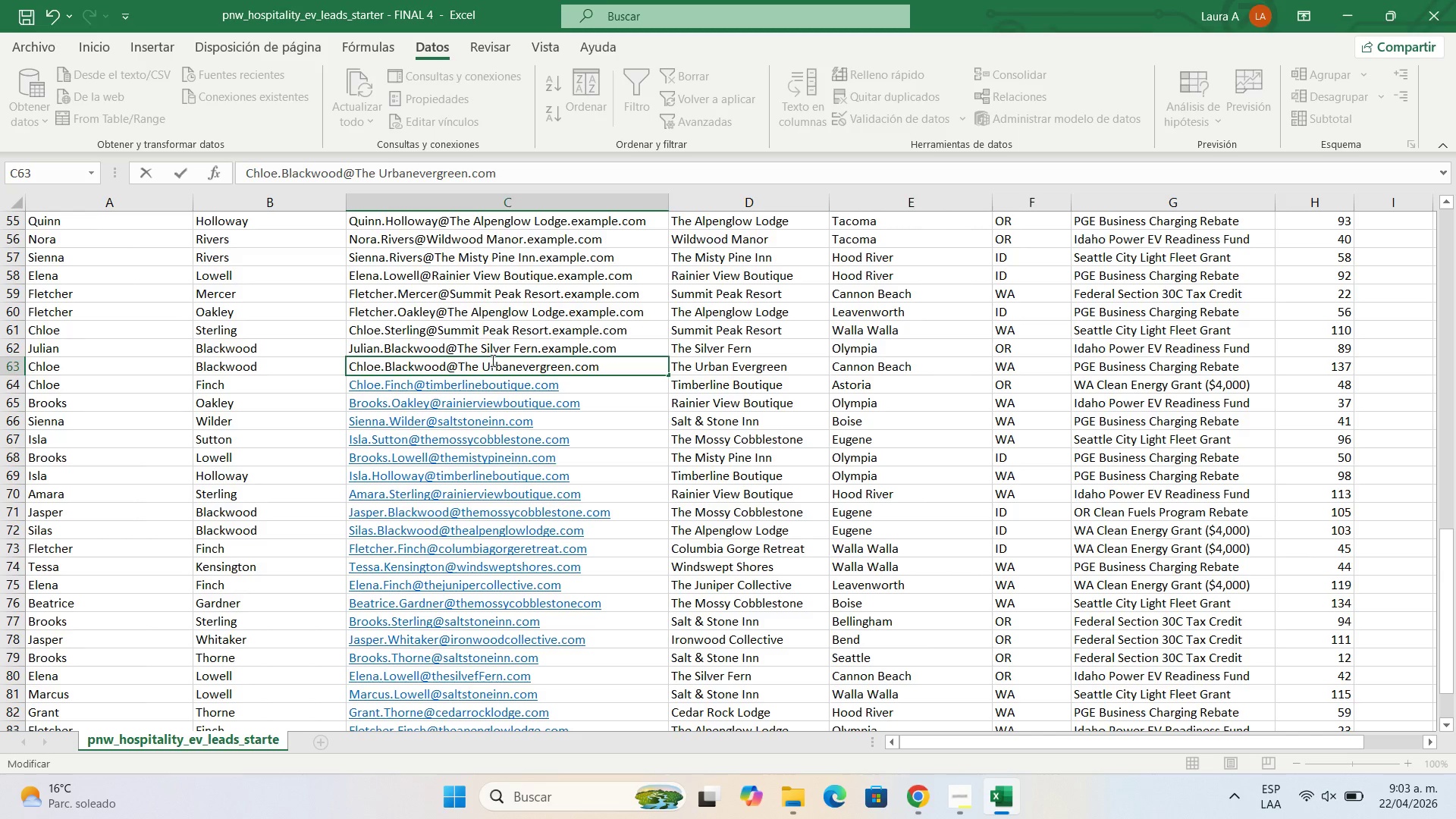 
key(Backspace)
 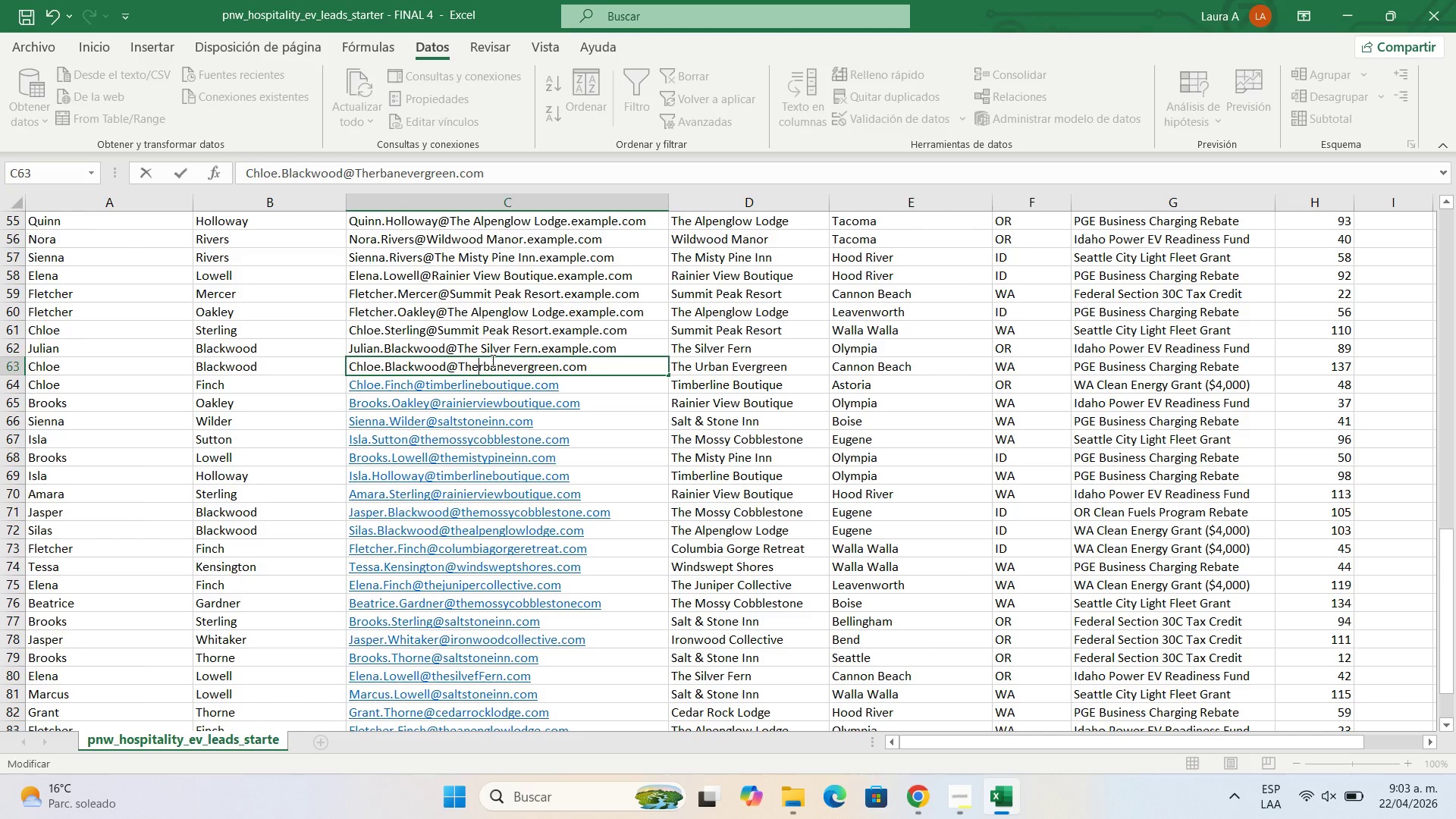 
key(Backspace)
 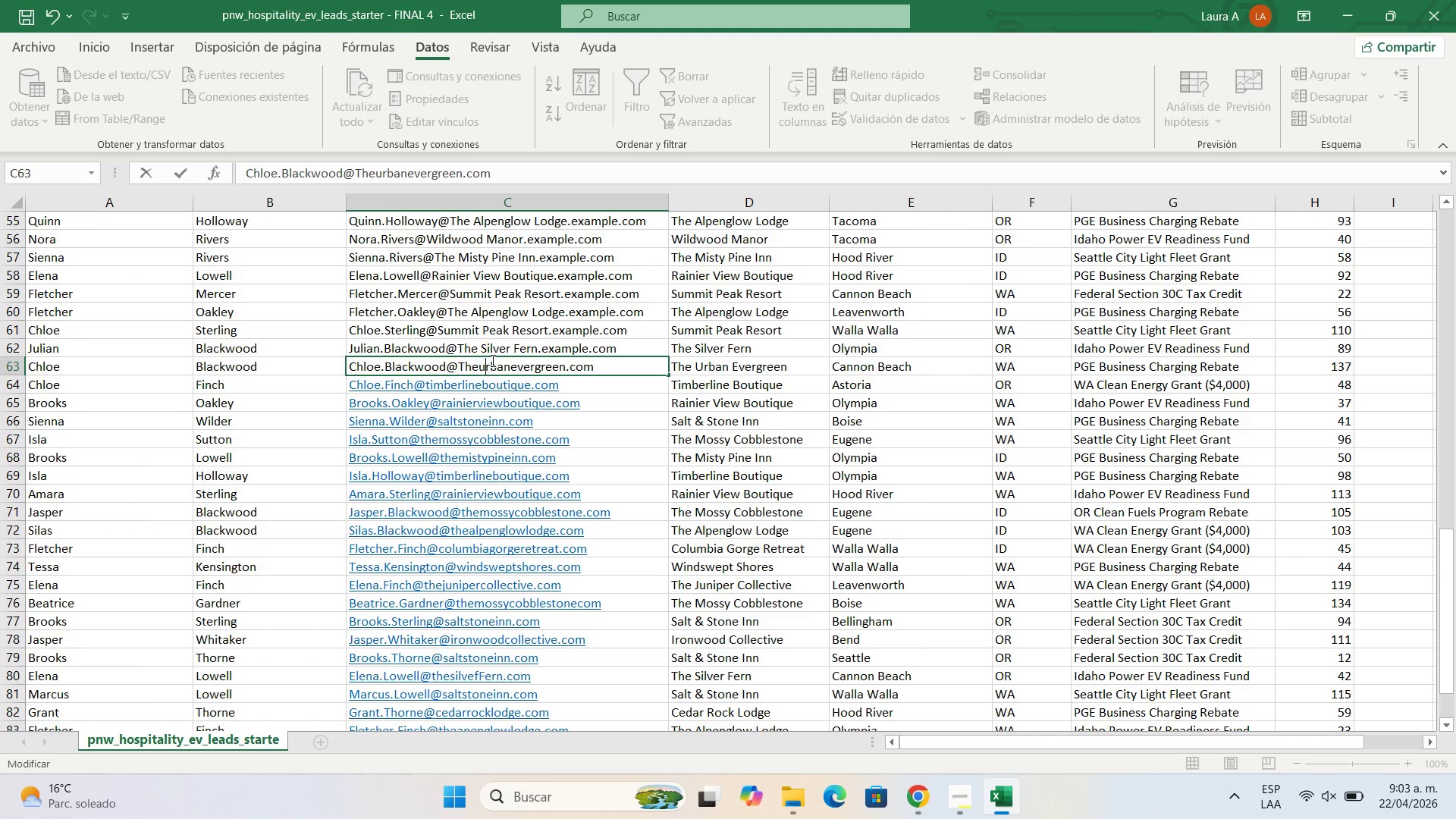 
key(U)
 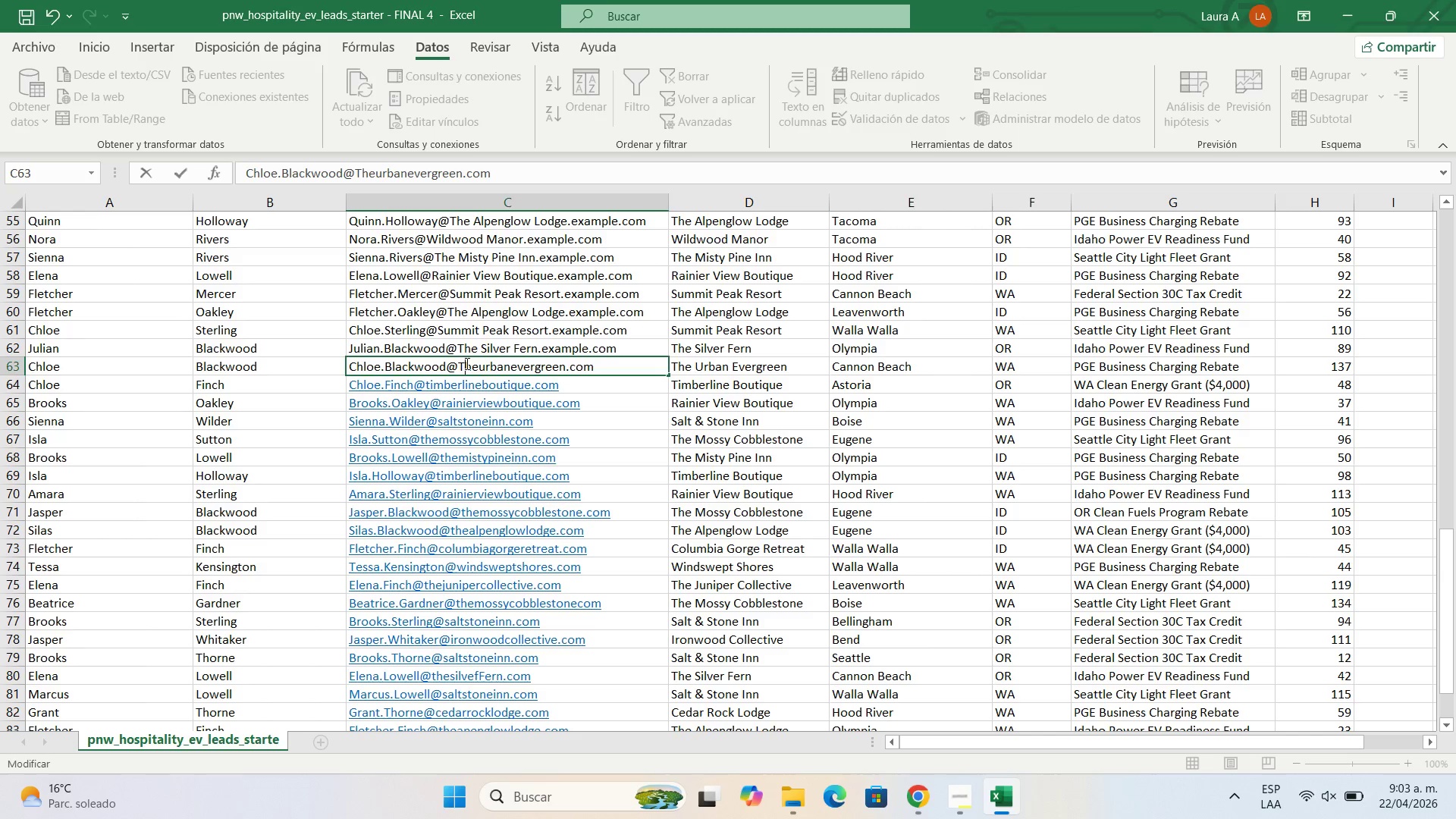 
key(Backspace)
 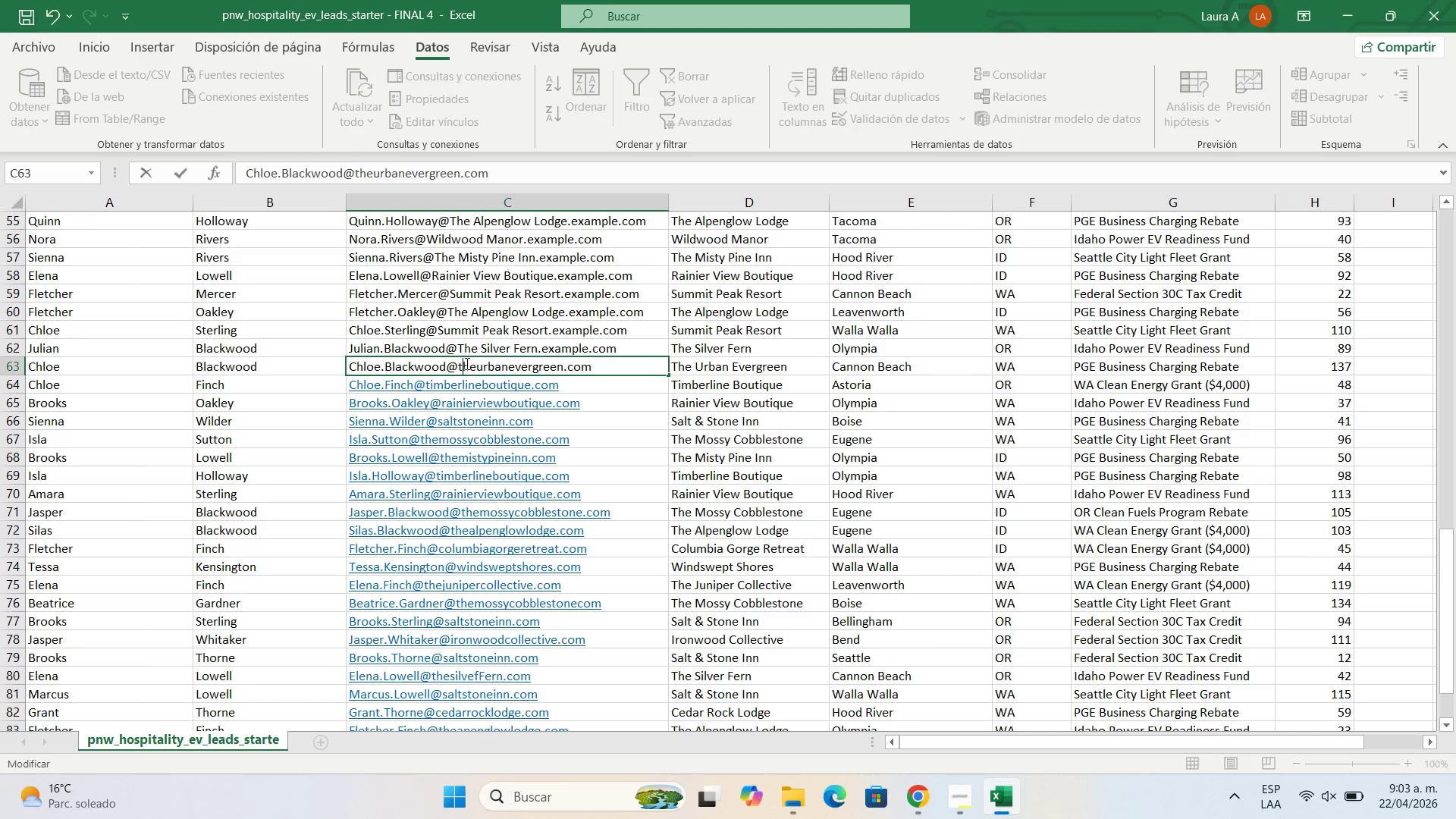 
key(T)
 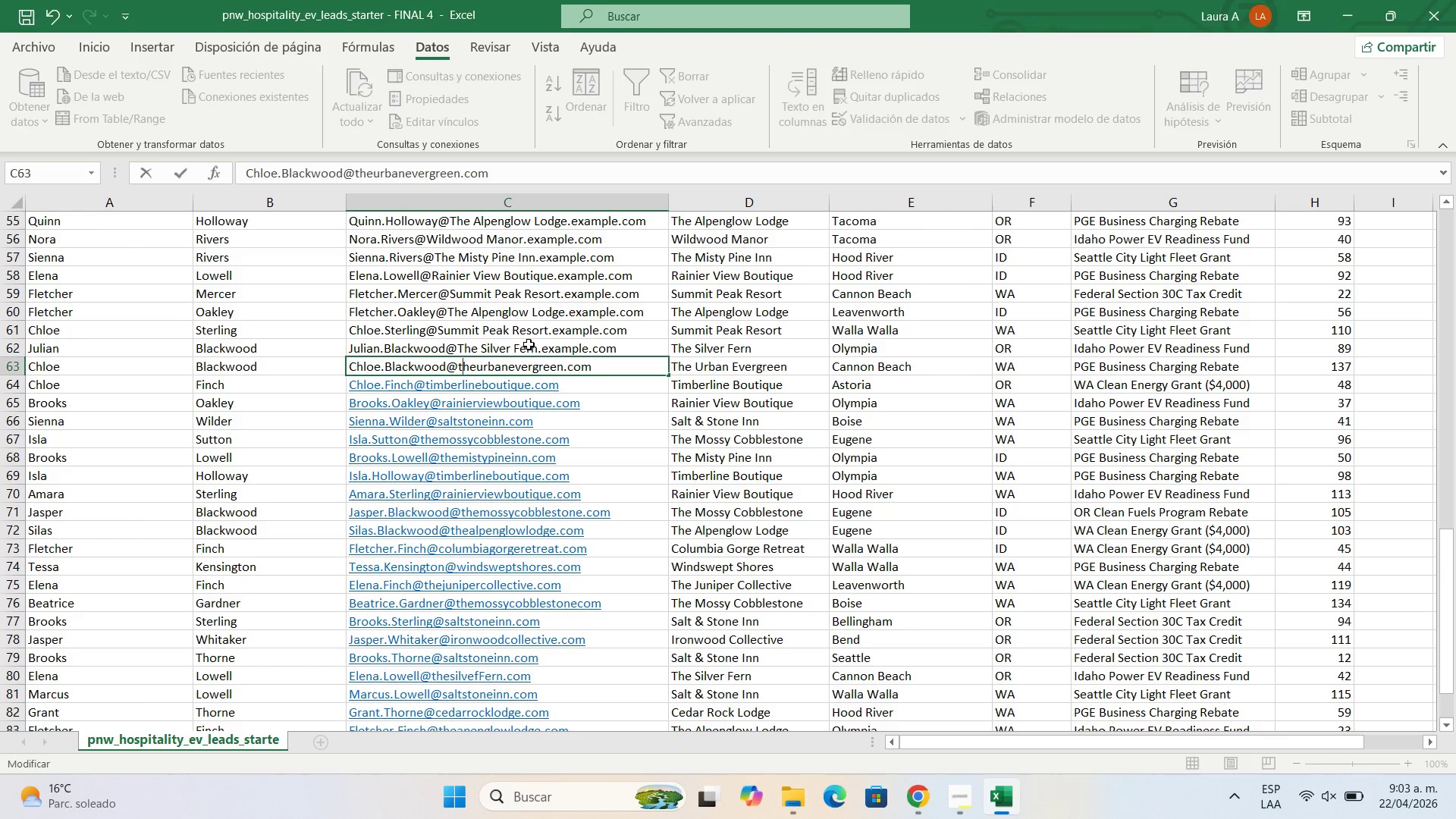 
double_click([529, 344])
 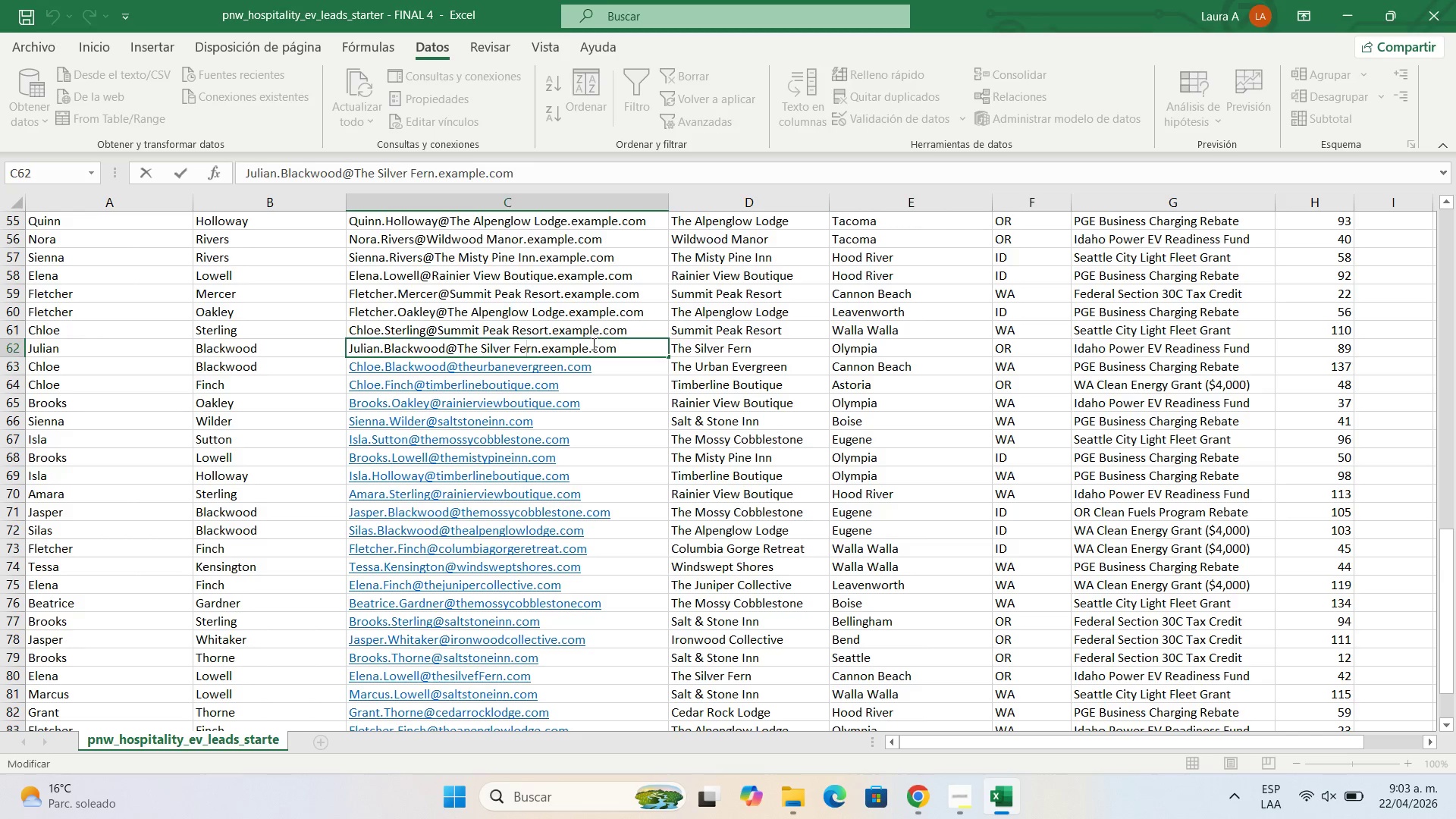 
left_click_drag(start_coordinate=[592, 344], to_coordinate=[539, 350])
 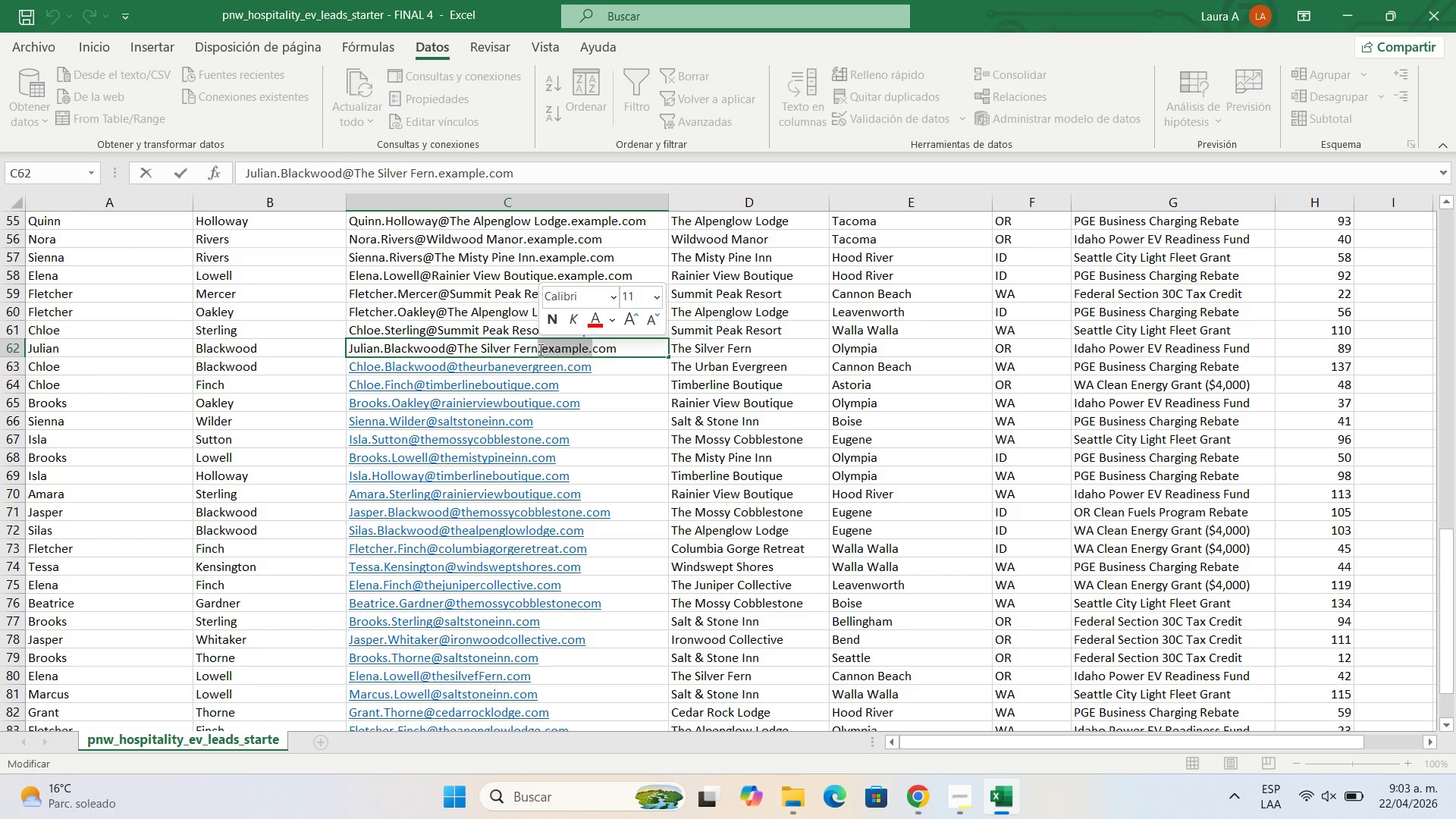 
key(Backspace)
 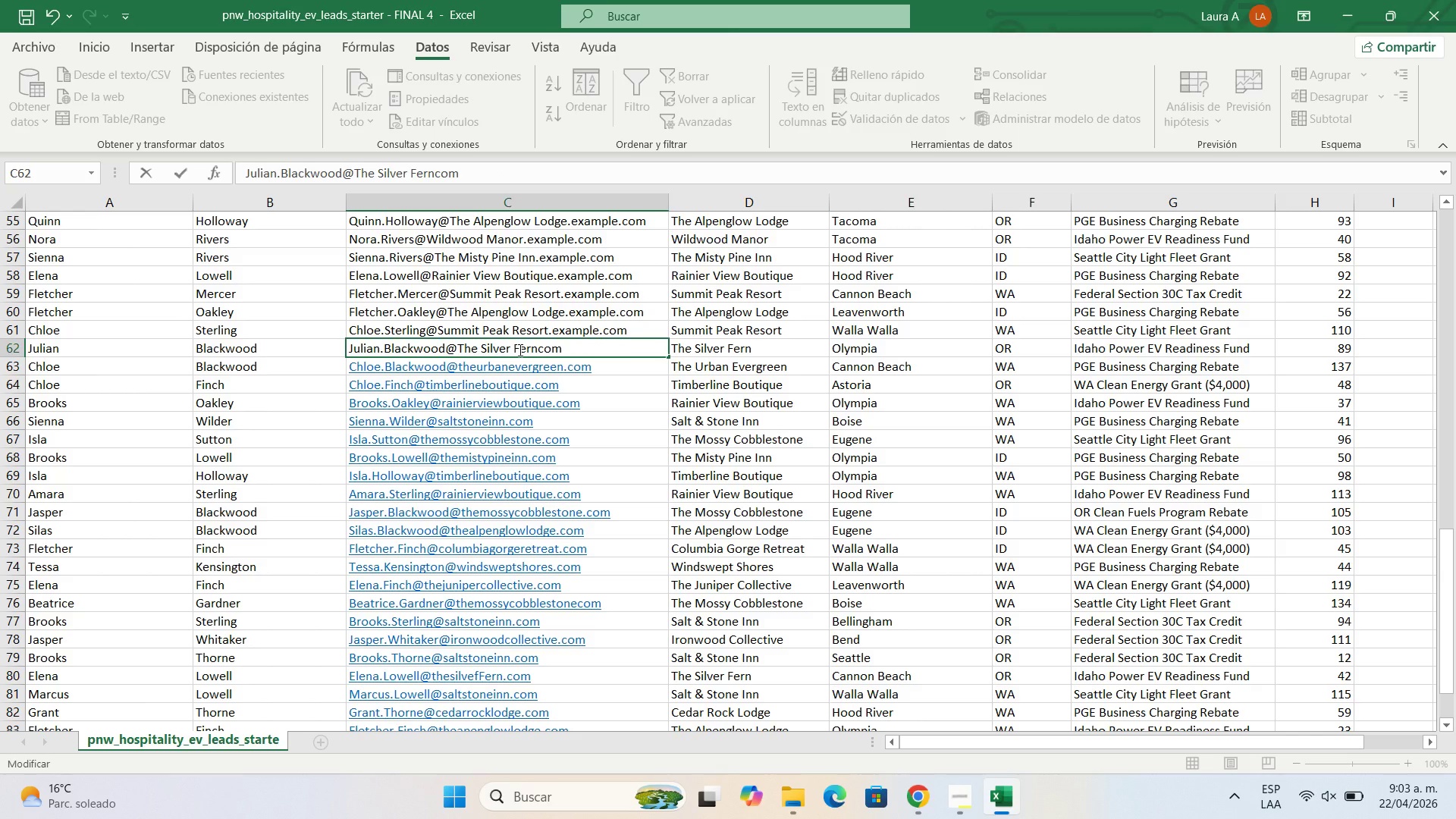 
left_click([519, 350])
 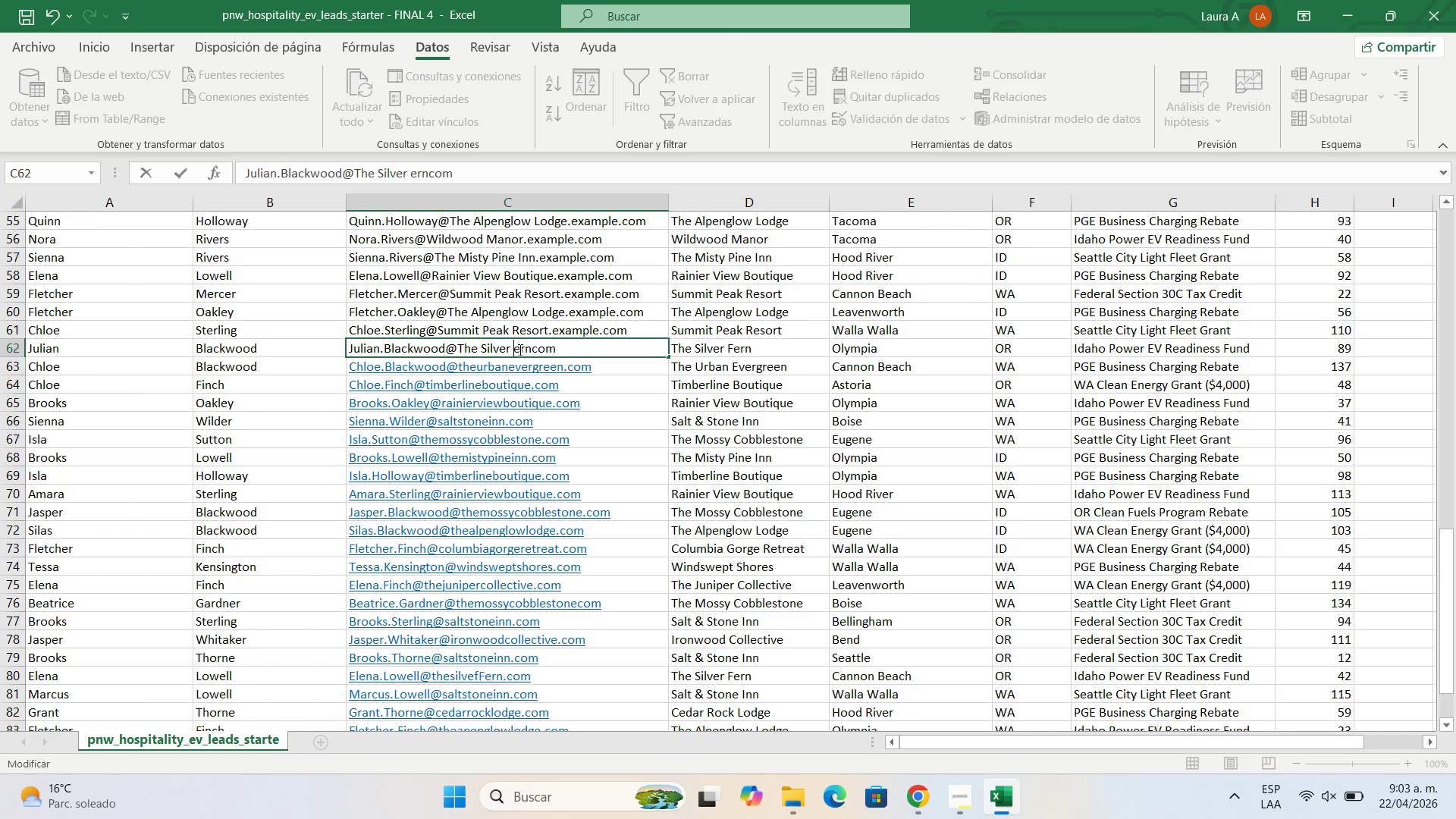 
key(Backspace)
 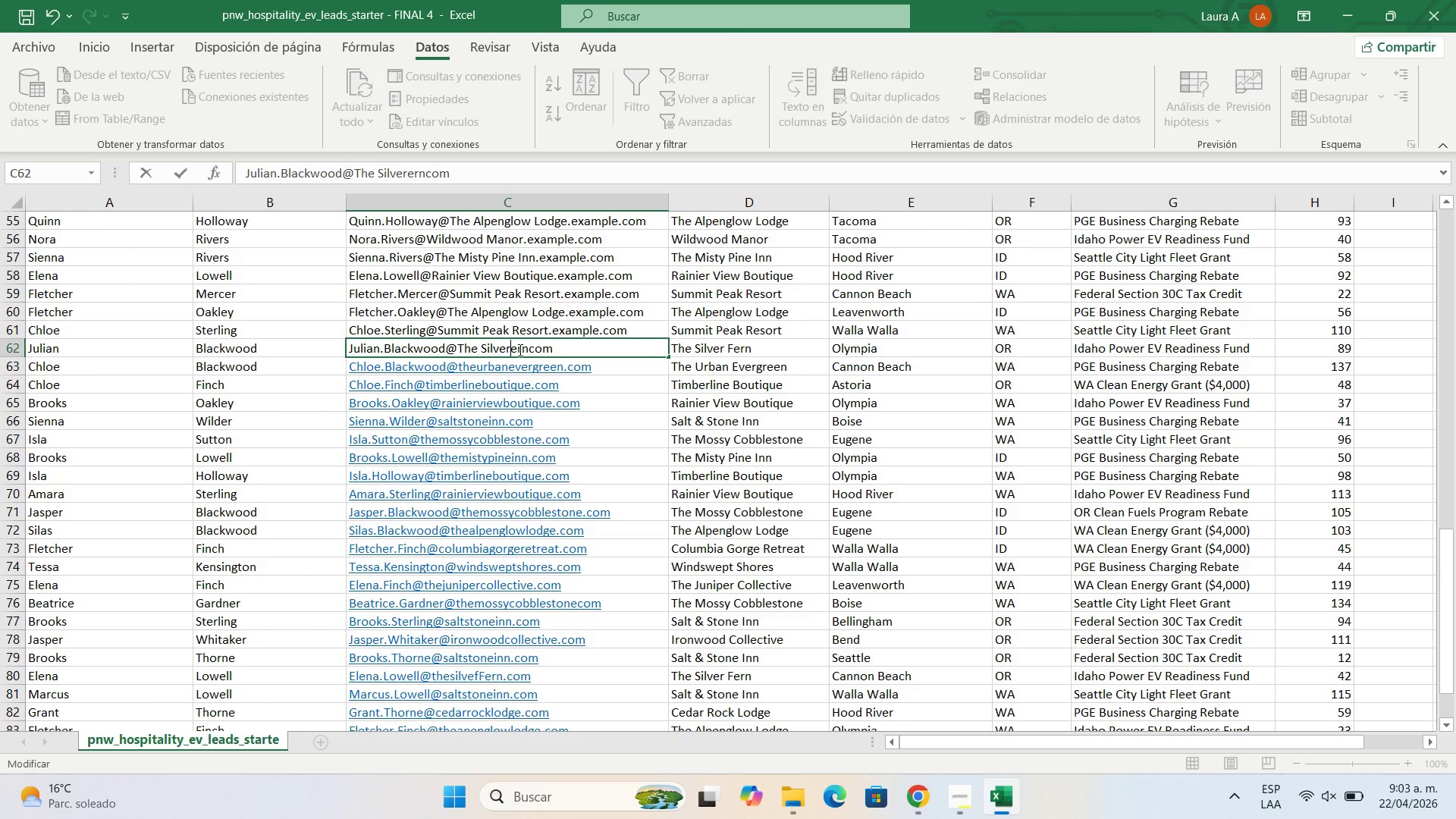 
key(Backspace)
 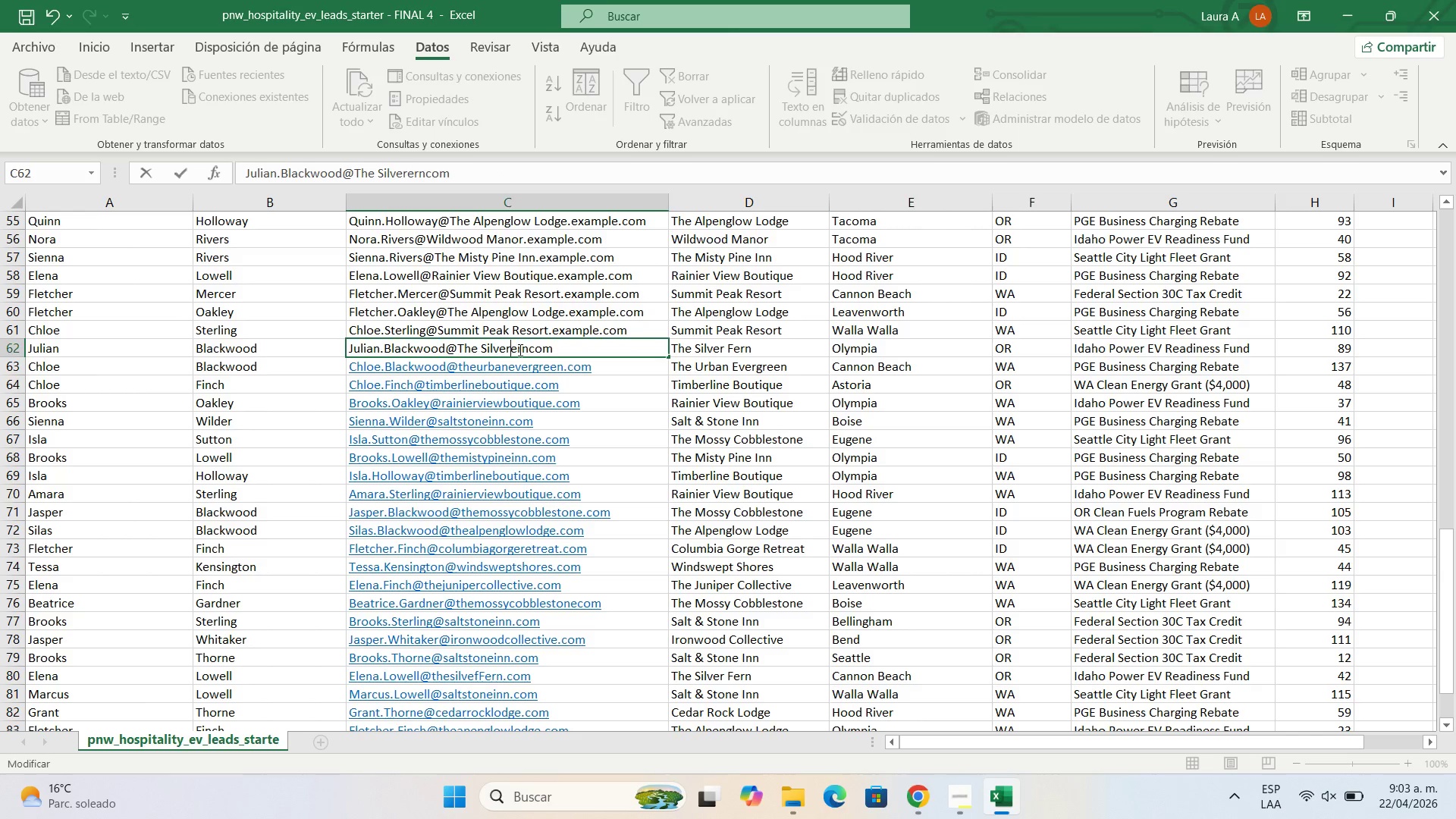 
key(F)
 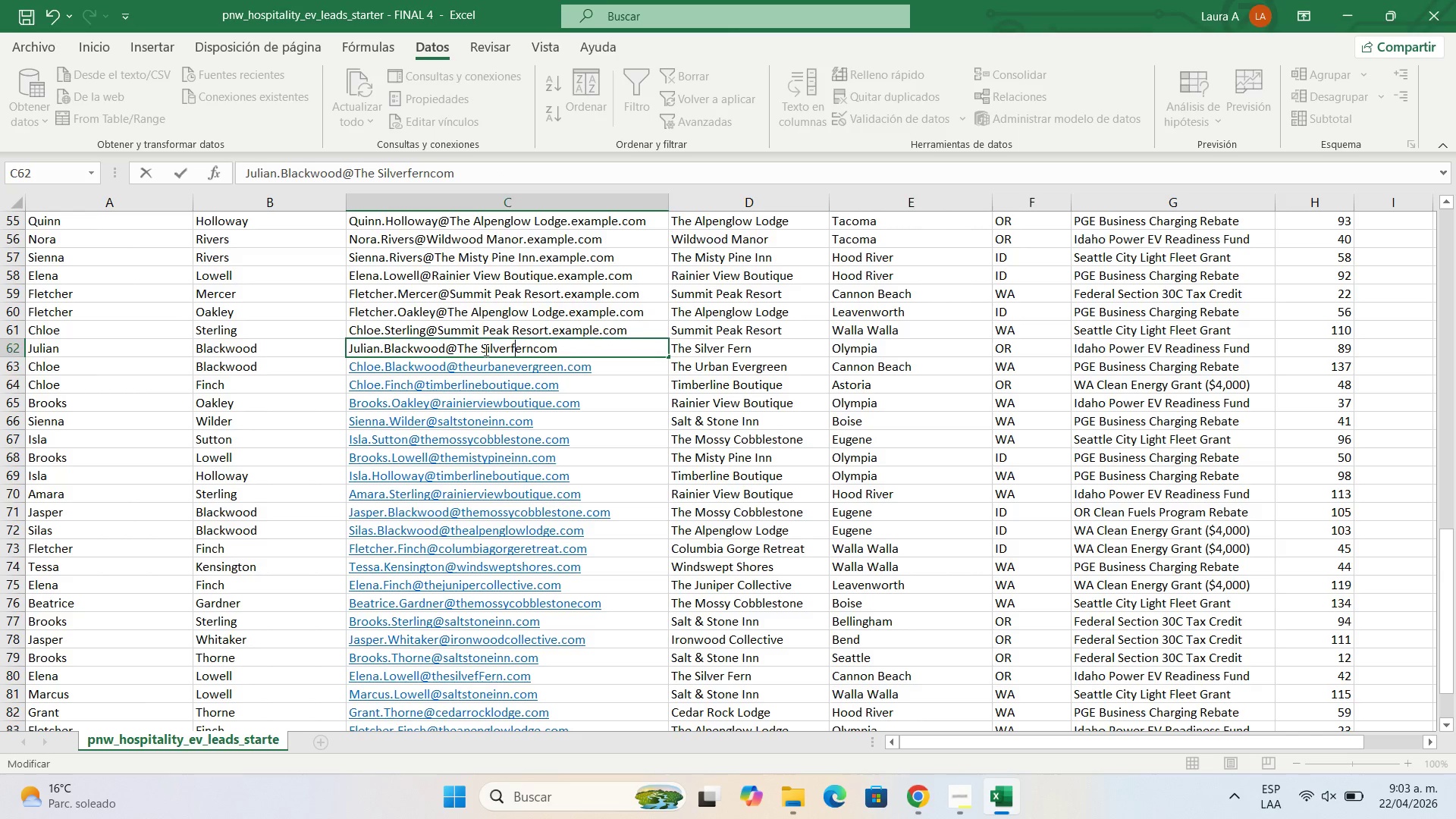 
left_click([485, 349])
 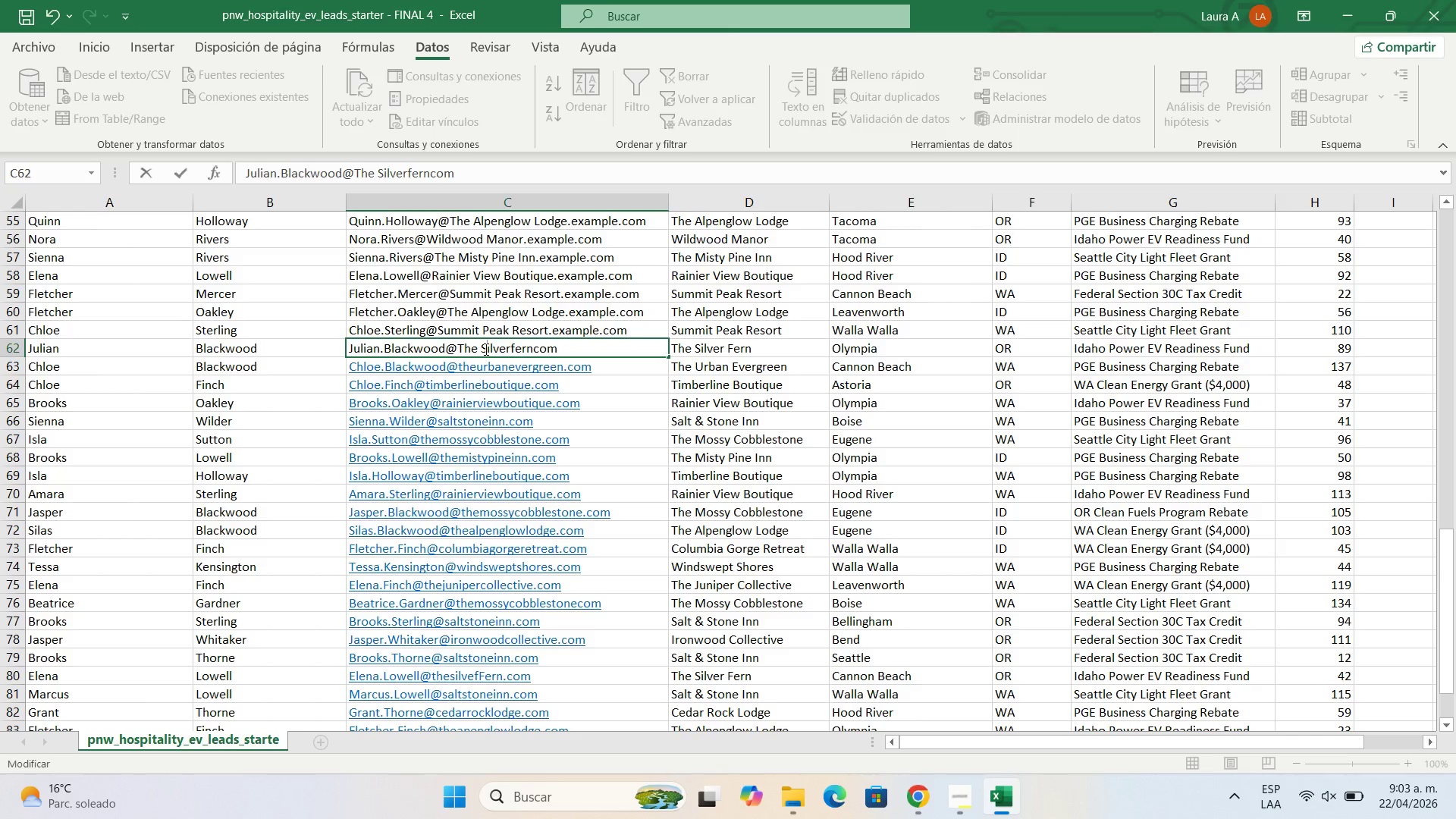 
key(Backspace)
 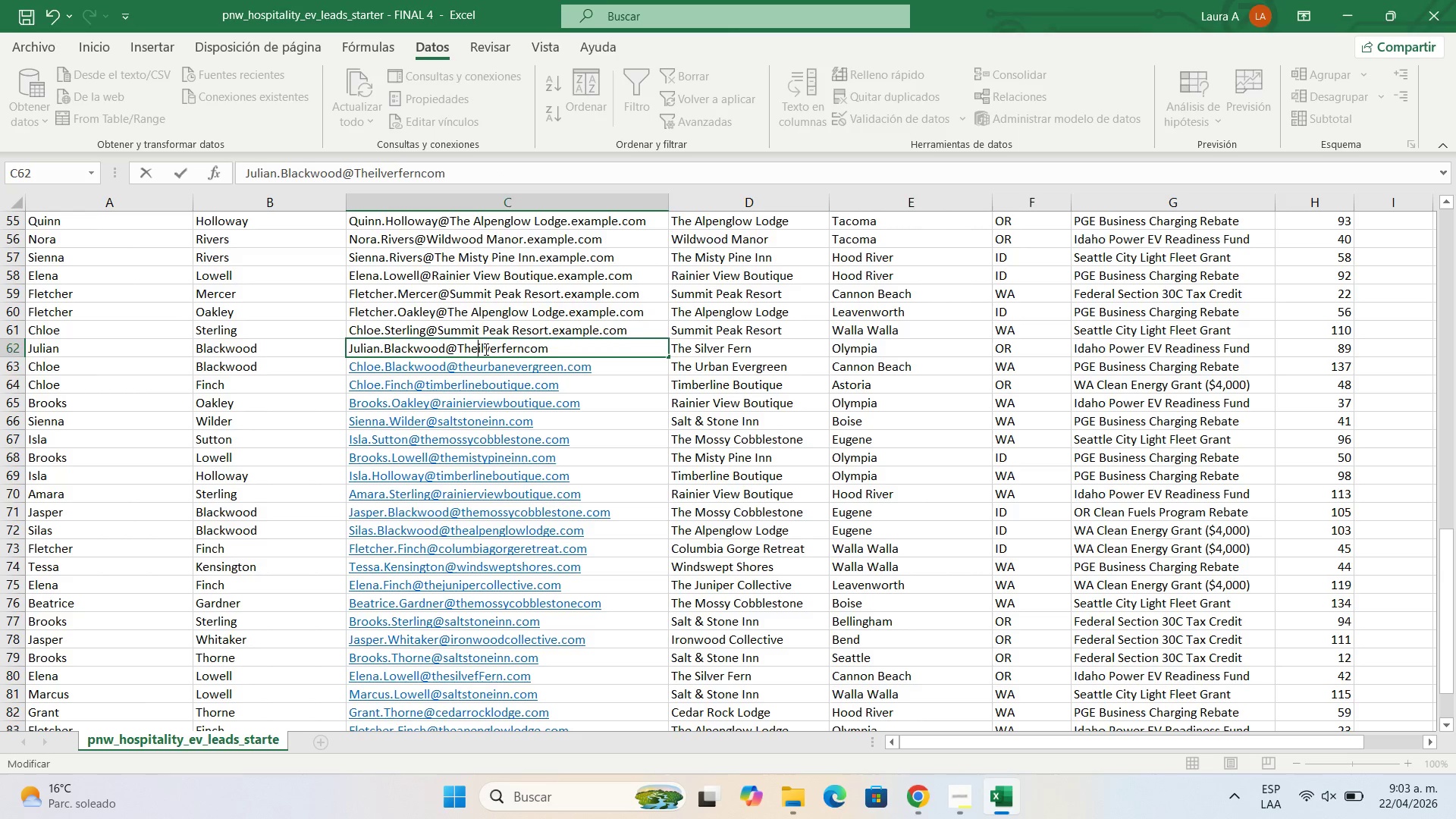 
key(Backspace)
 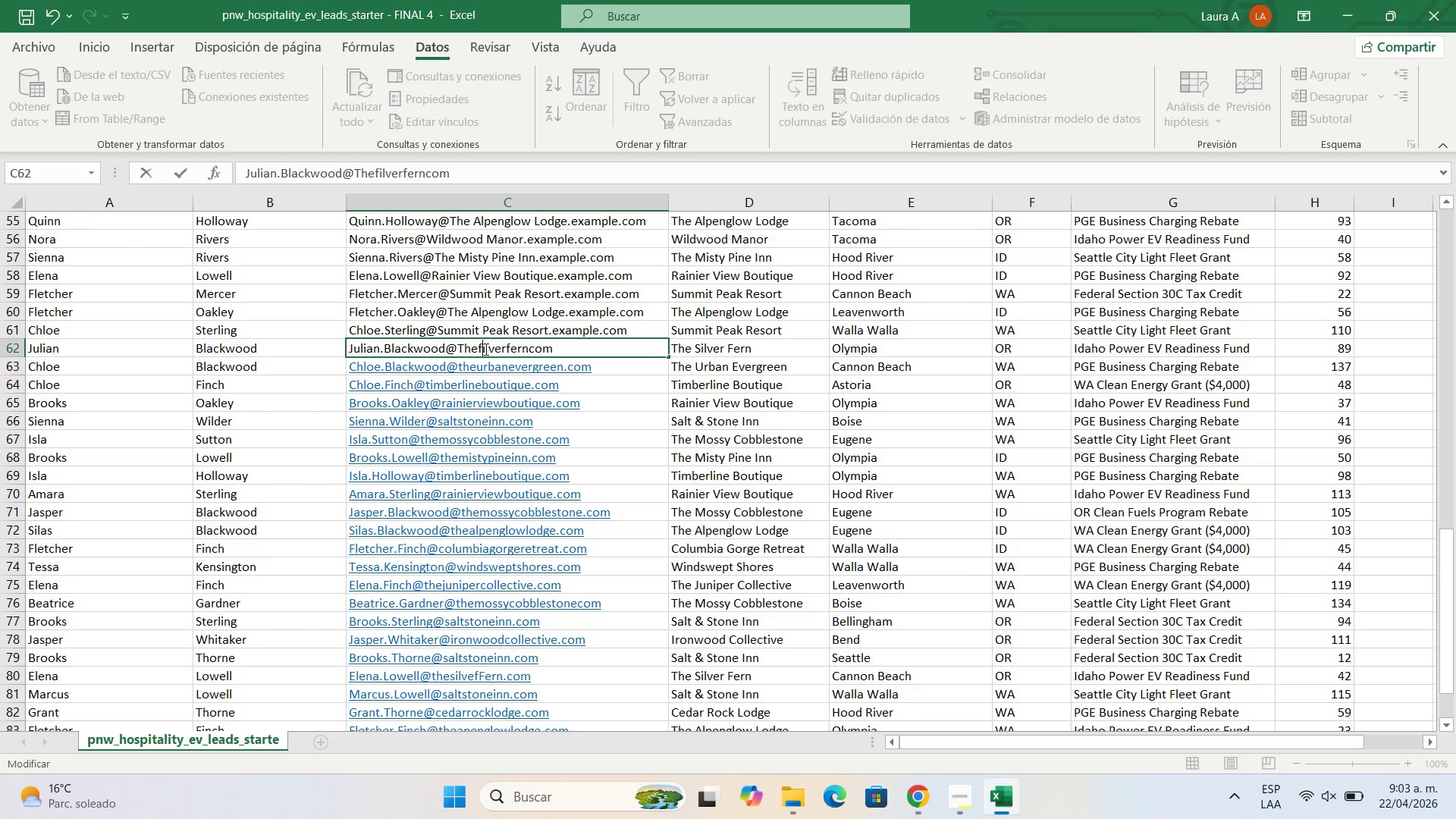 
key(F)
 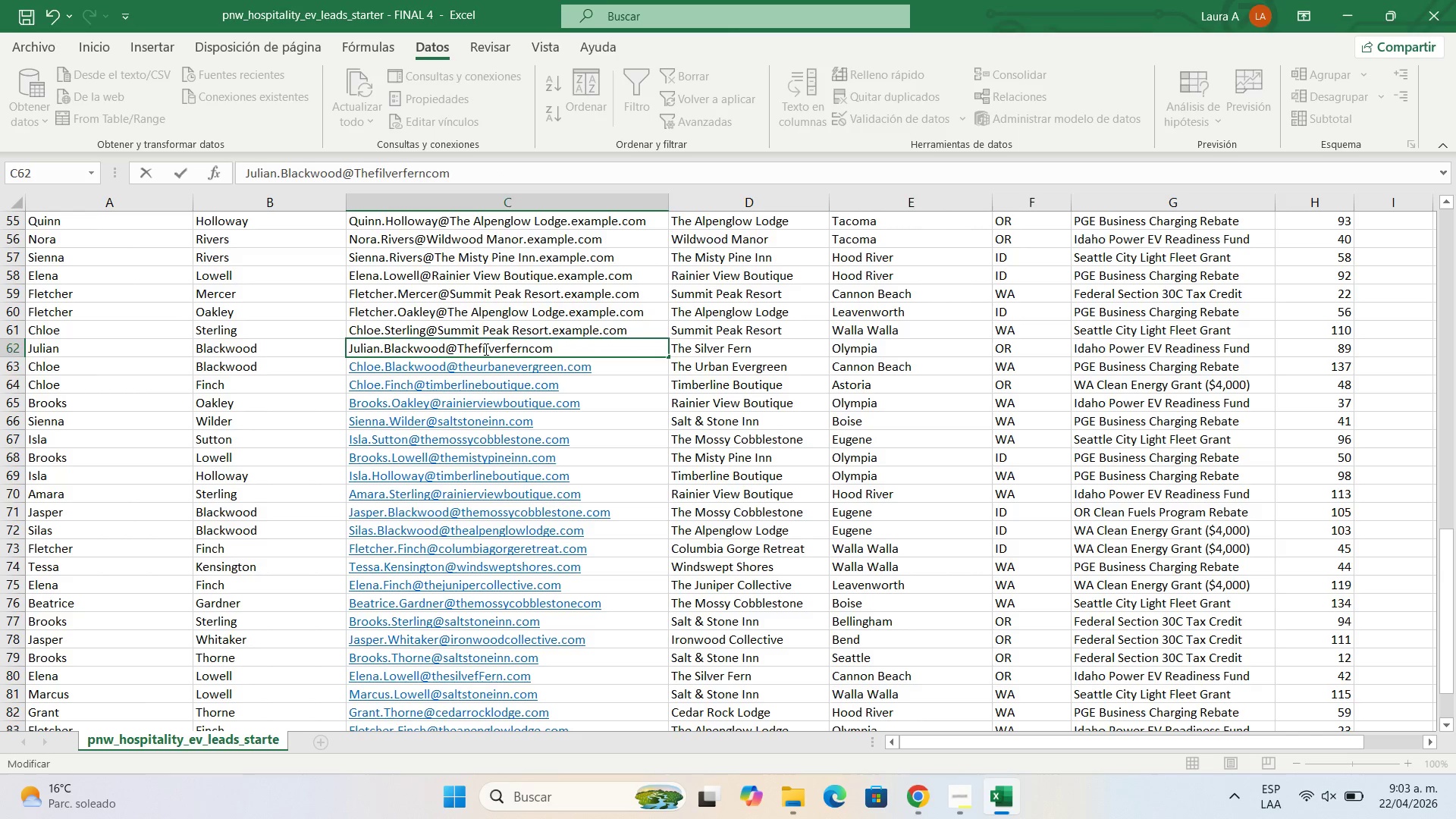 
key(Backspace)
 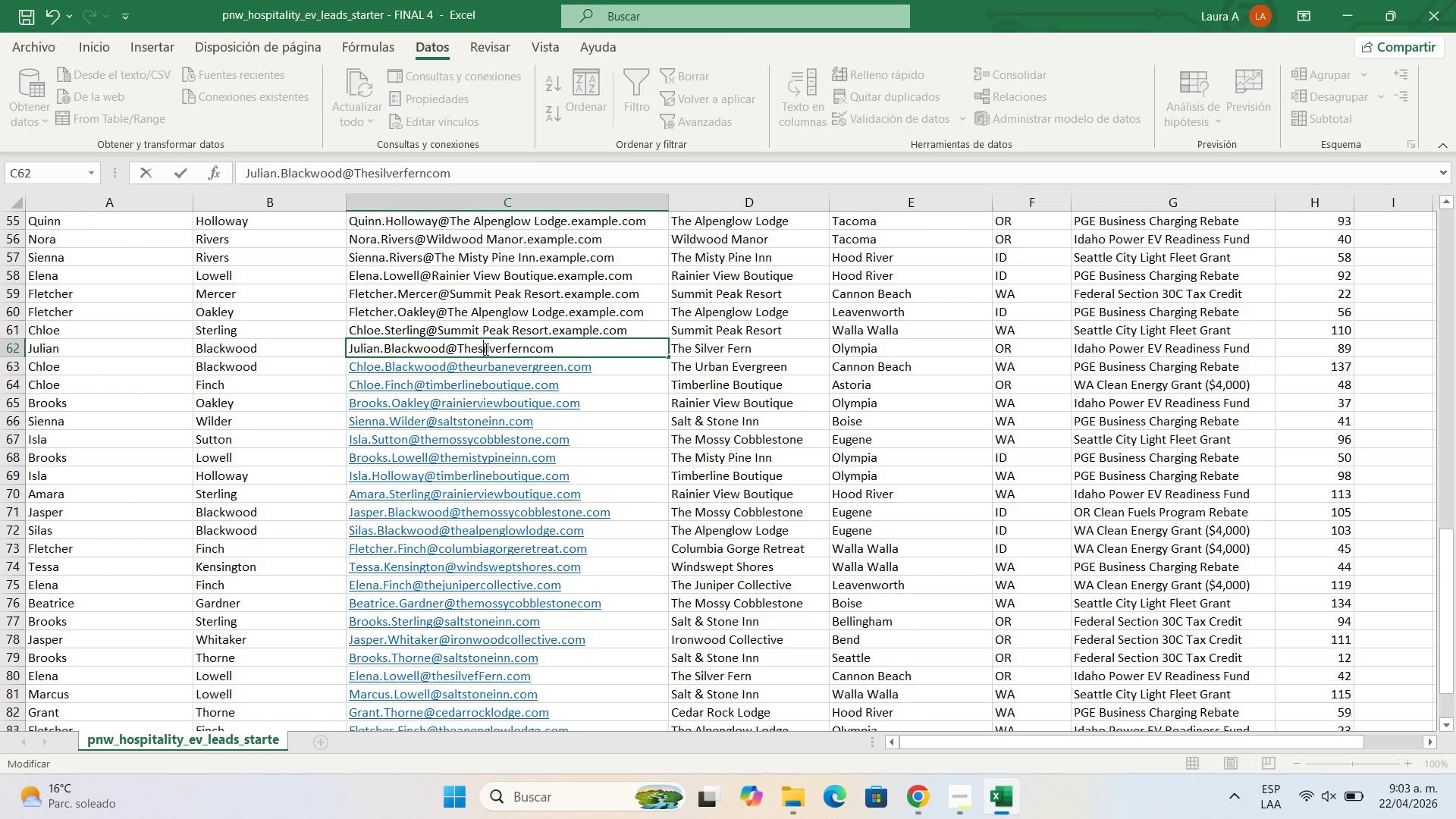 
key(S)
 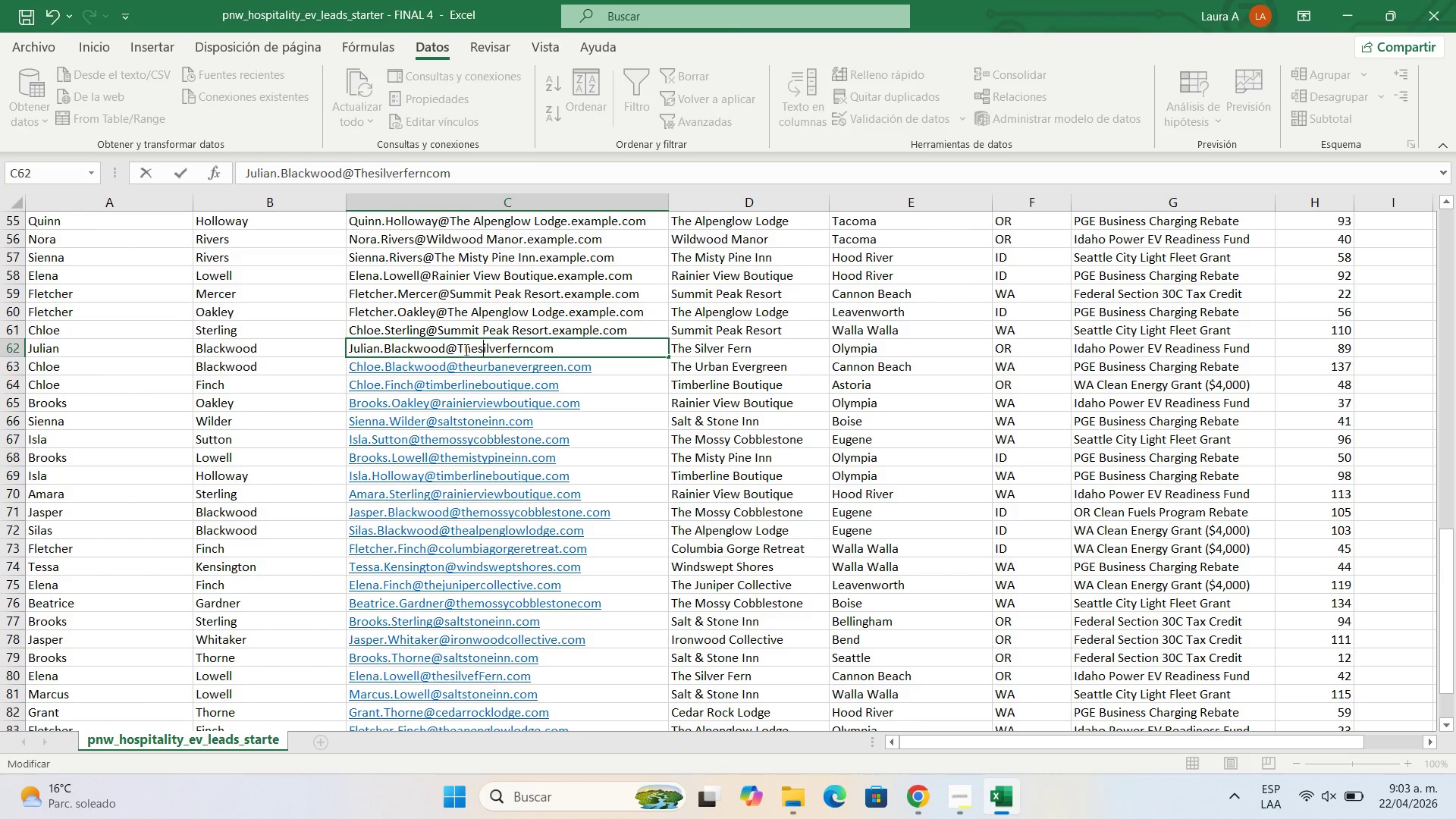 
left_click([464, 350])
 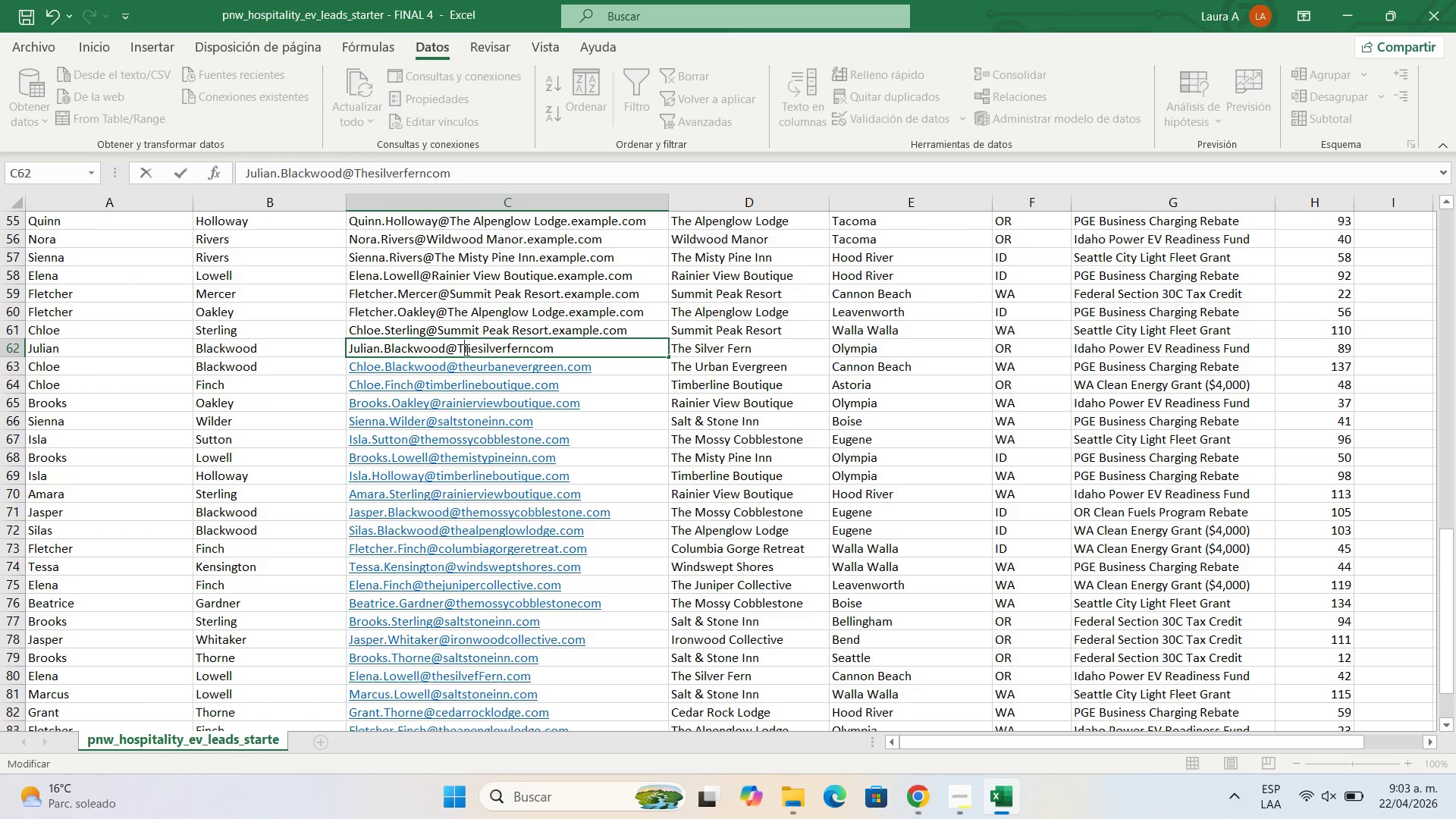 
key(Backspace)
 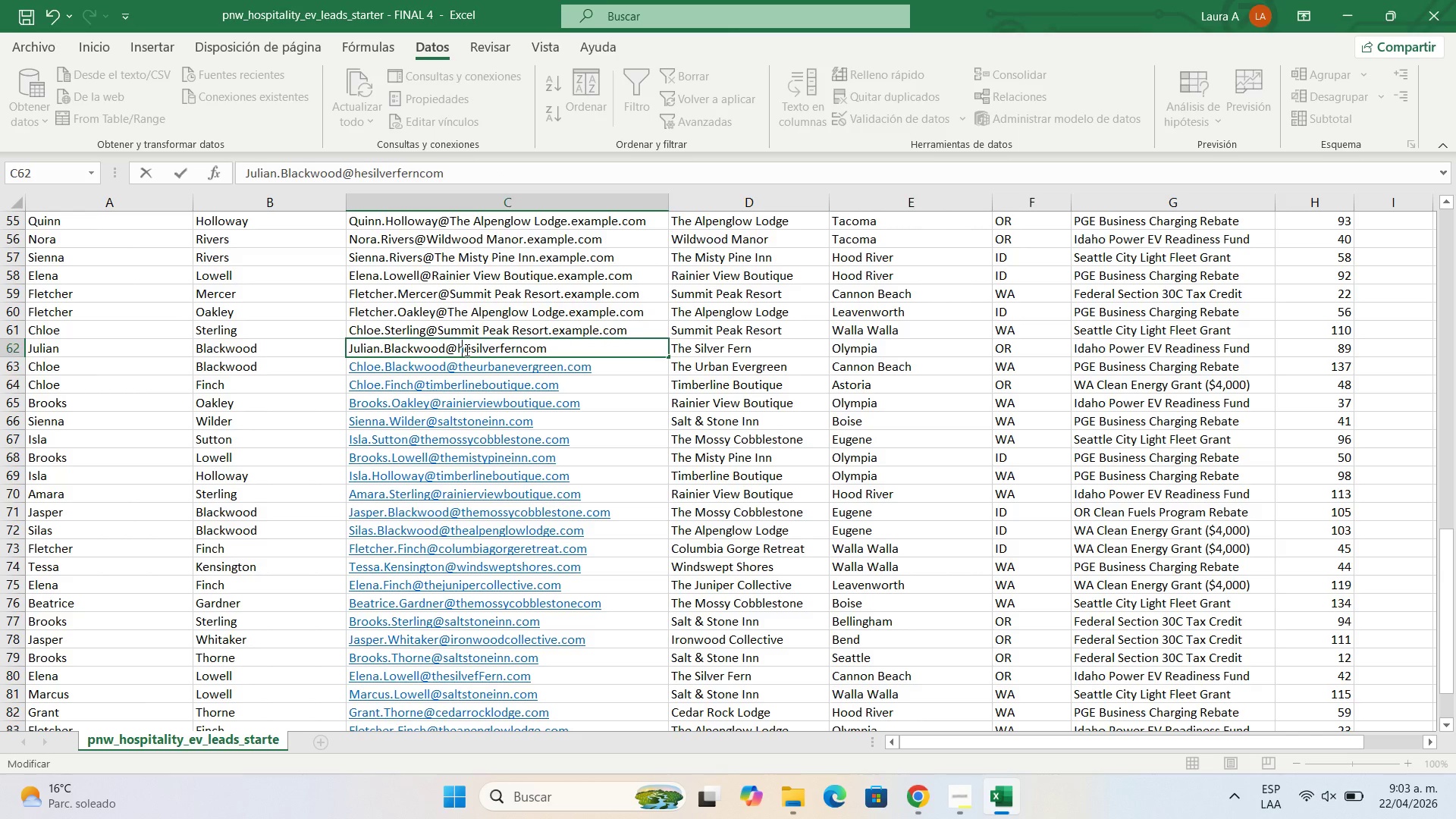 
key(T)
 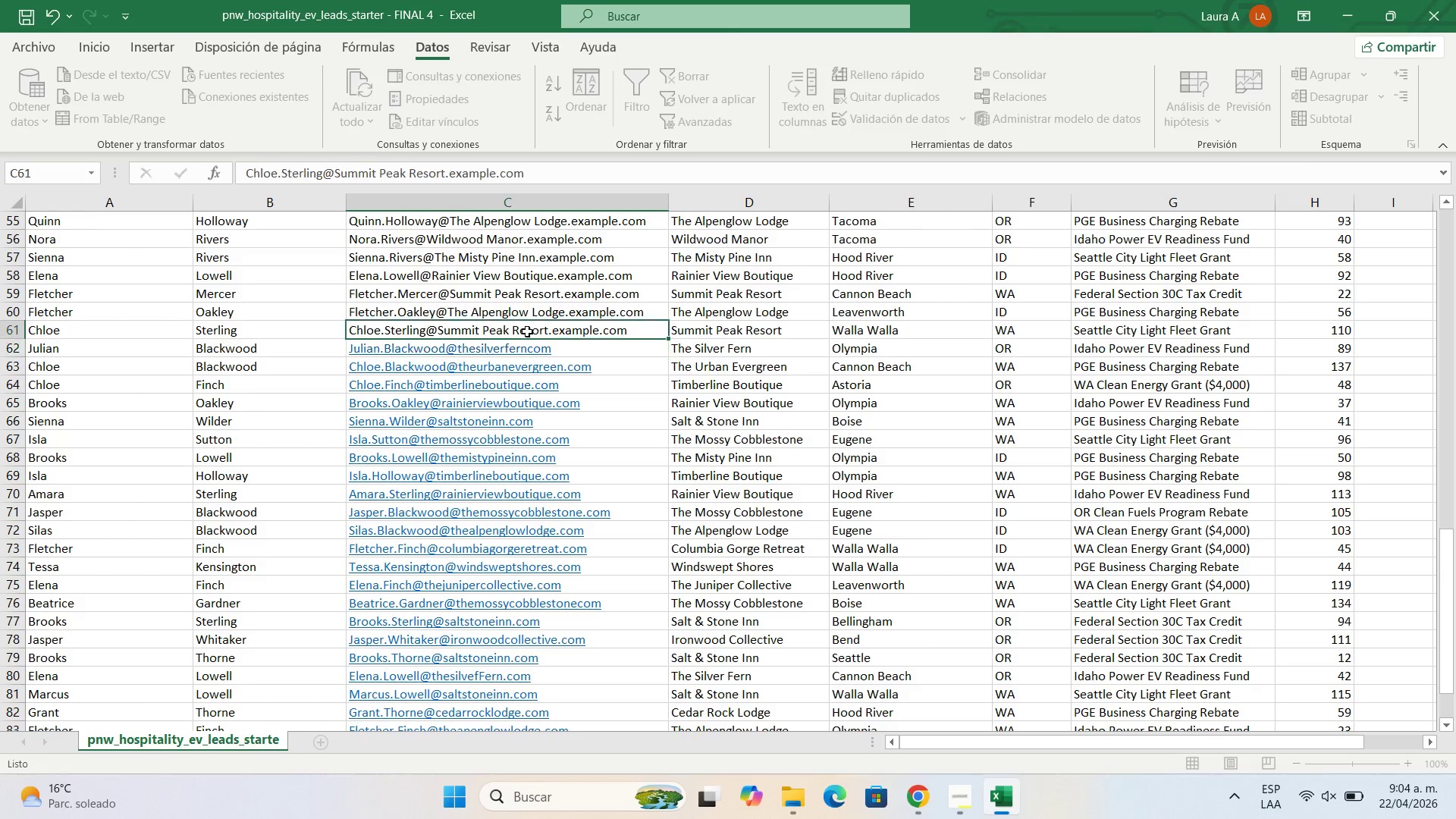 
double_click([527, 331])
 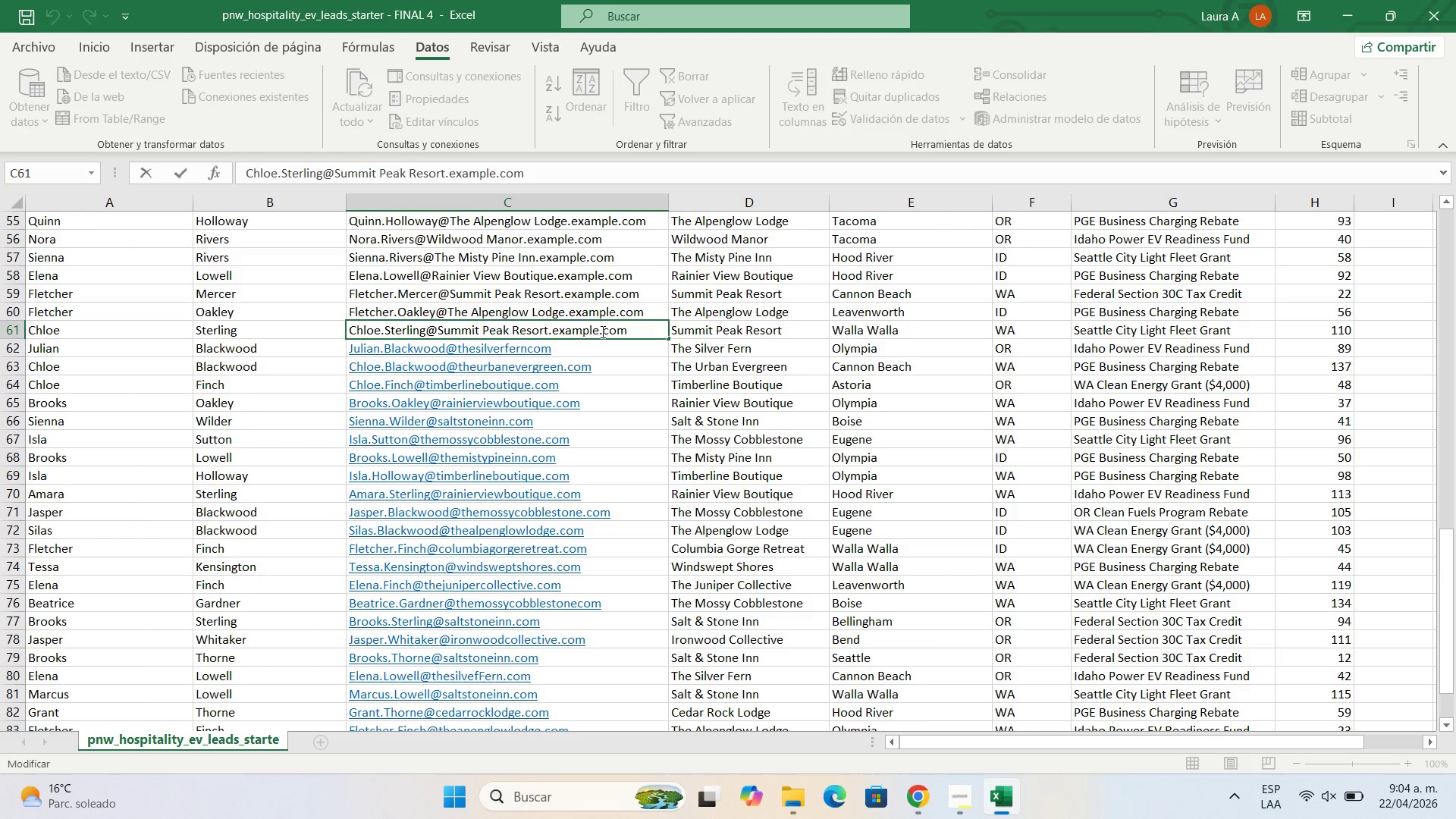 
left_click_drag(start_coordinate=[600, 331], to_coordinate=[547, 306])
 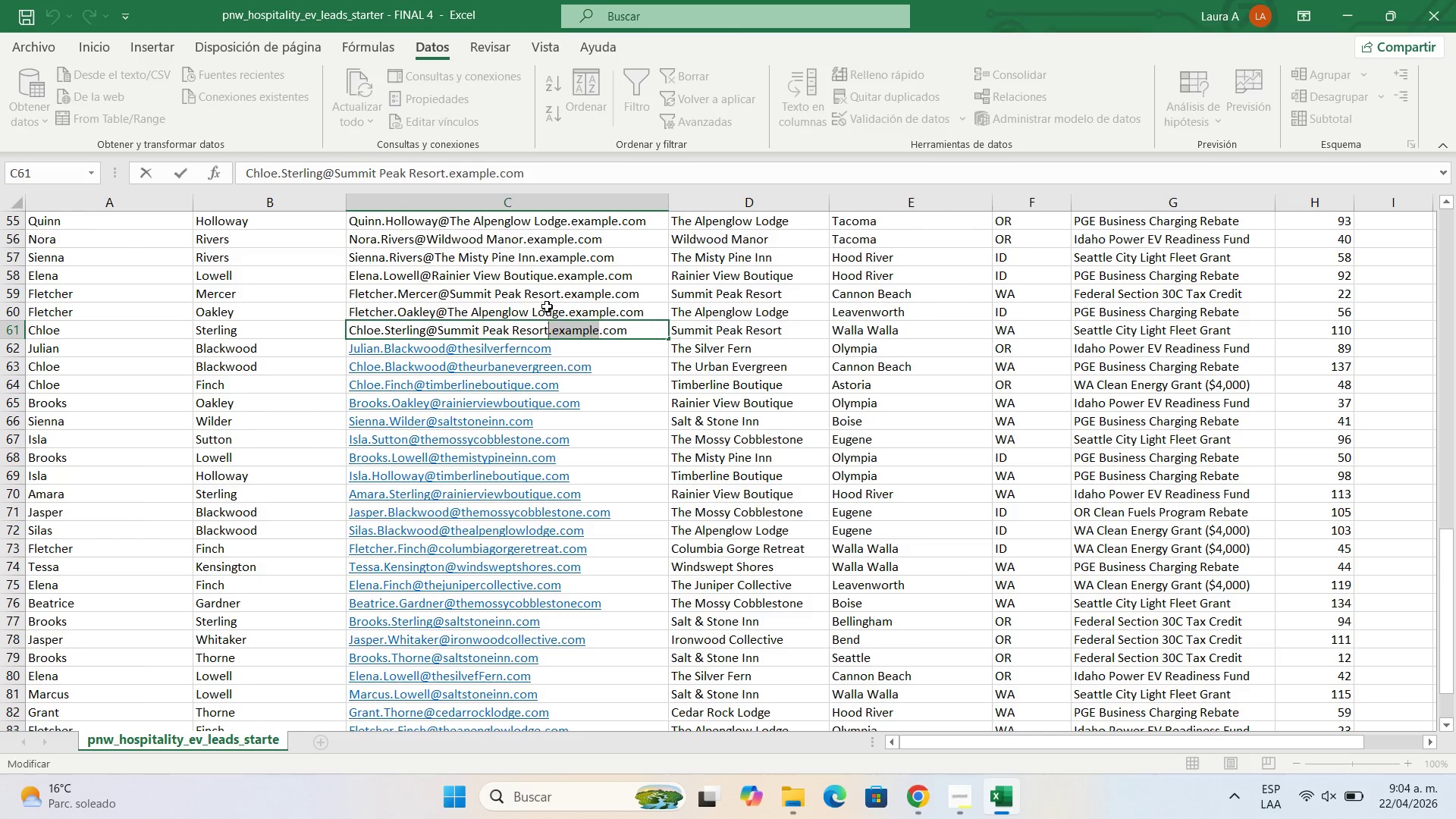 
key(Backspace)
 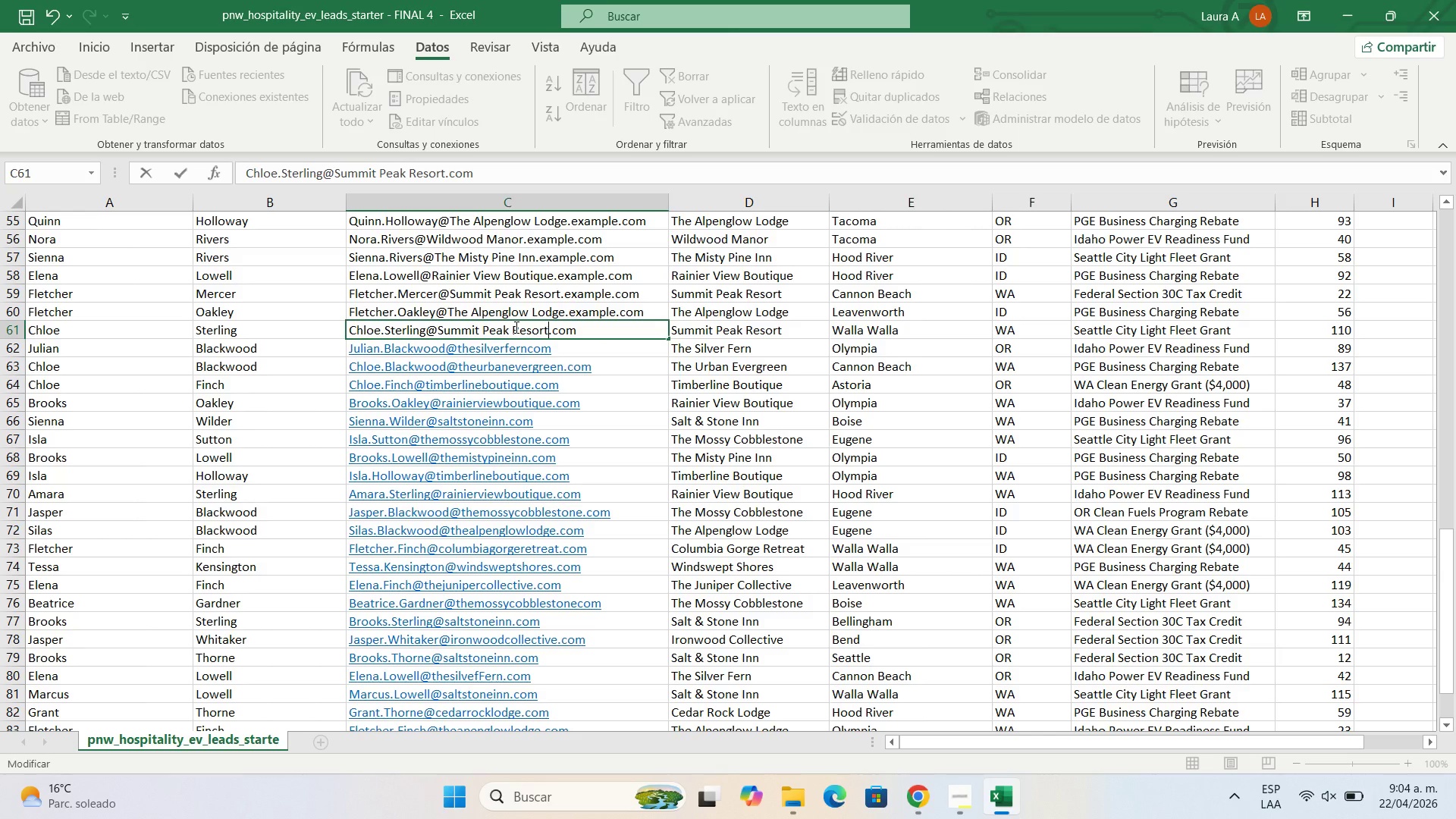 
left_click([516, 327])
 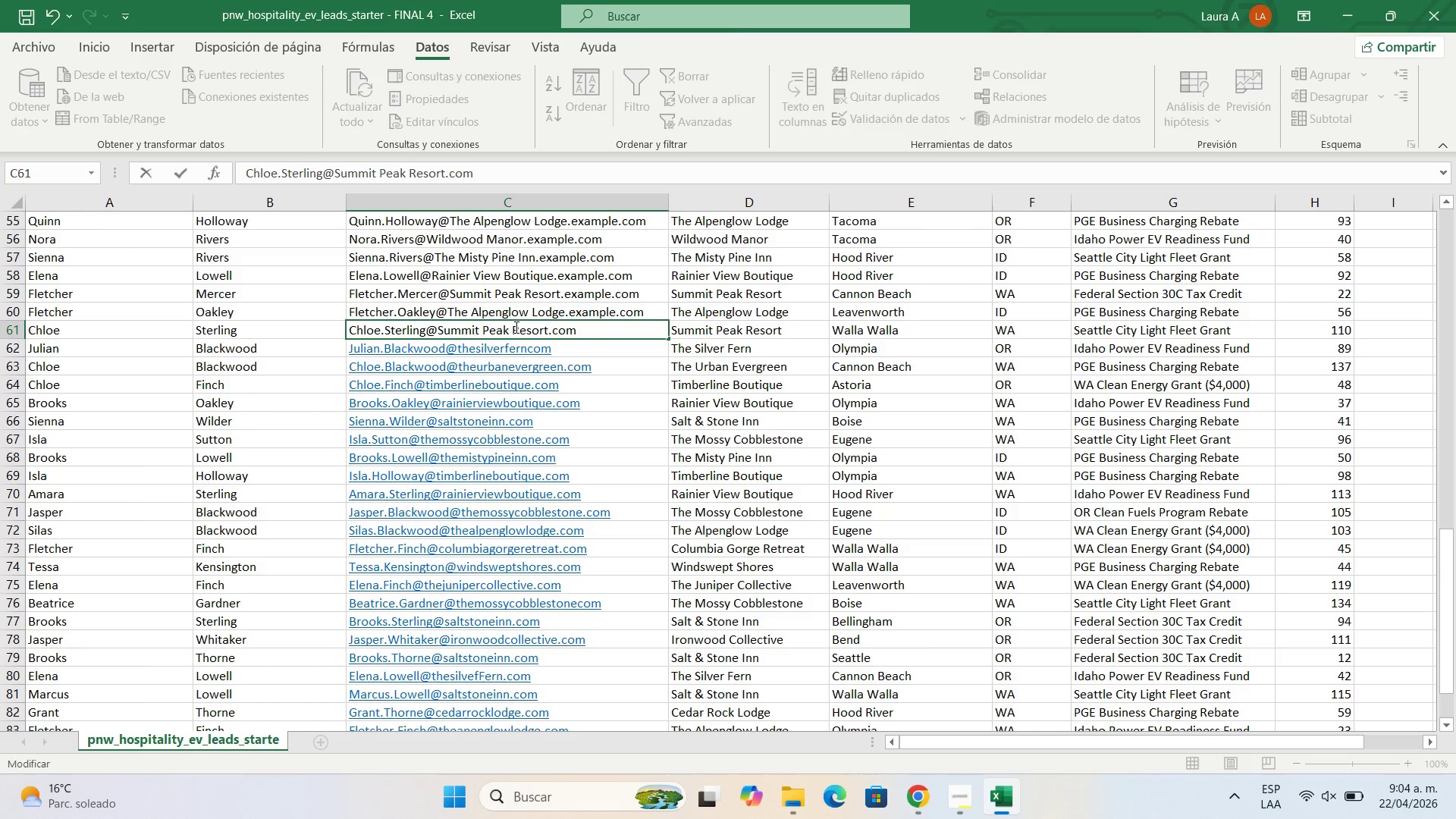 
key(ArrowRight)
 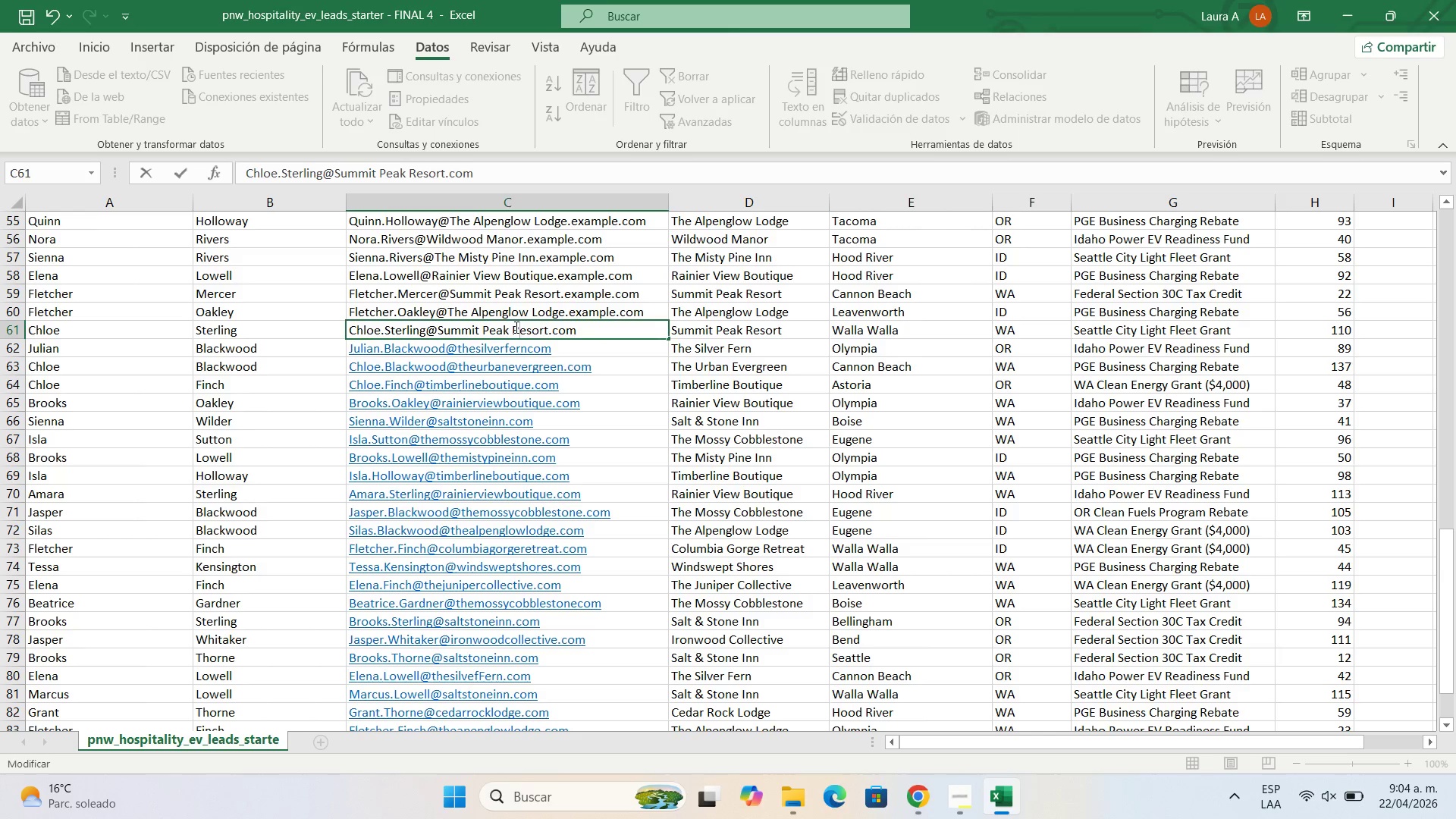 
key(Backspace)
 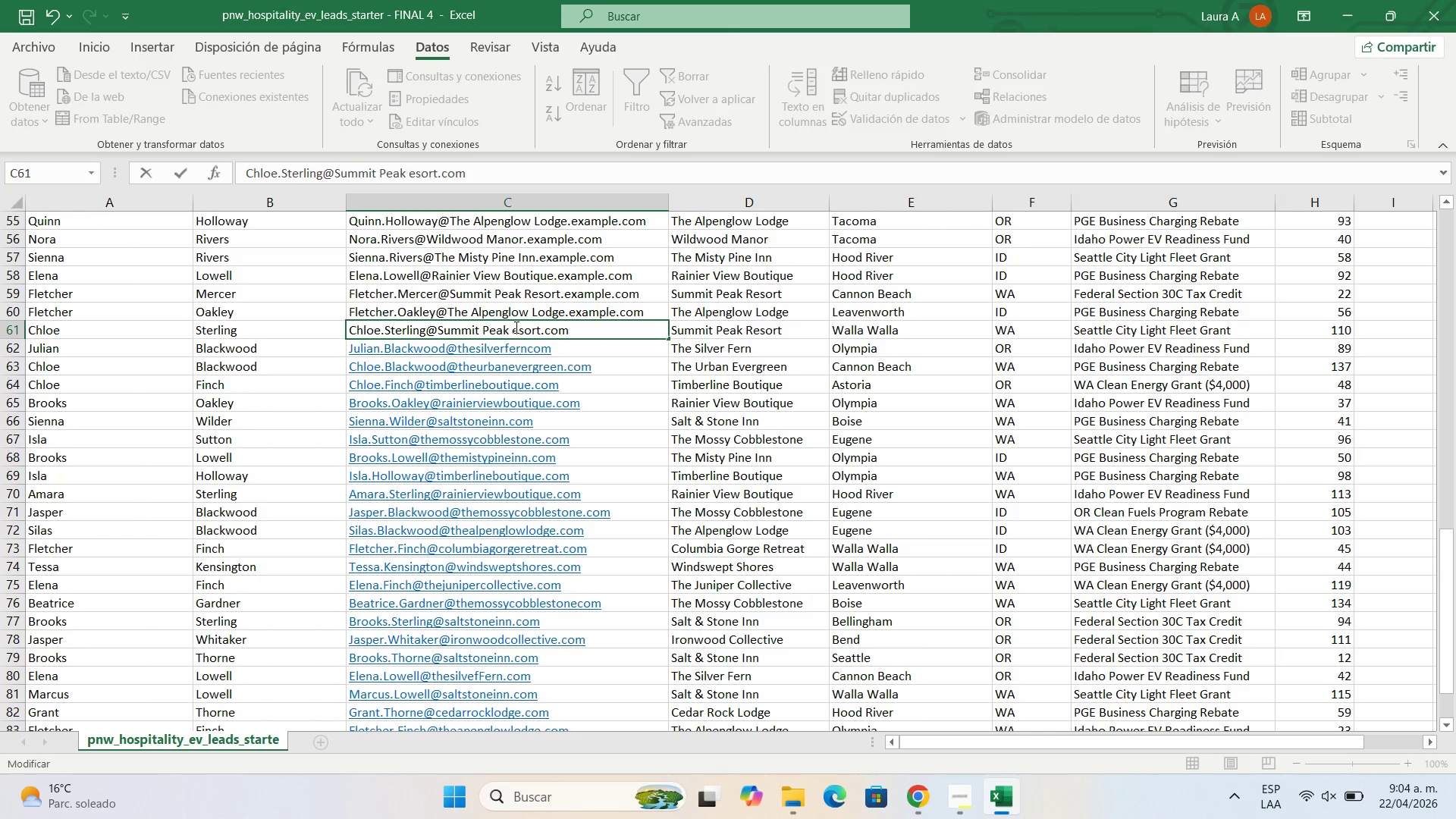 
key(Backspace)
 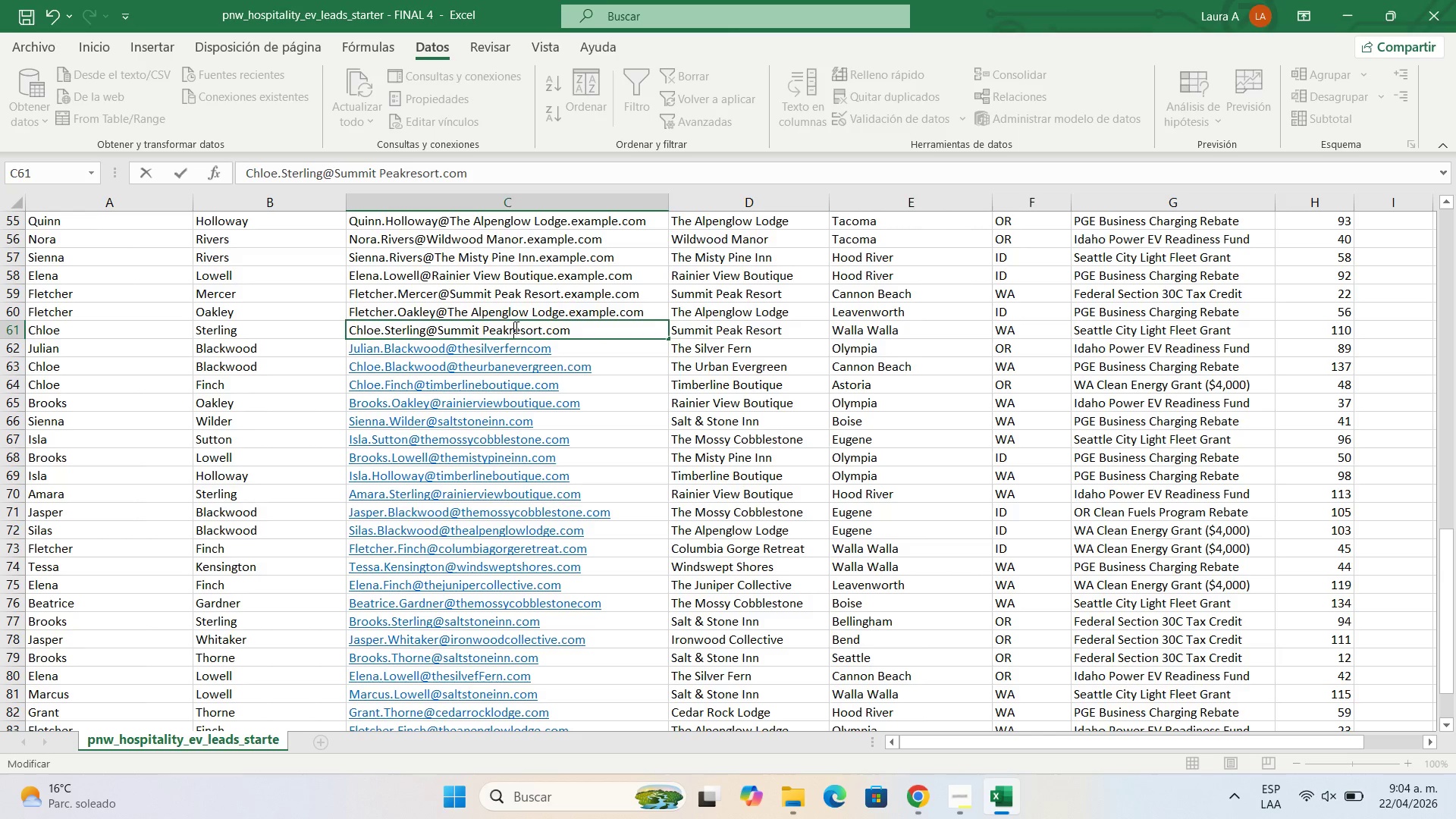 
key(R)
 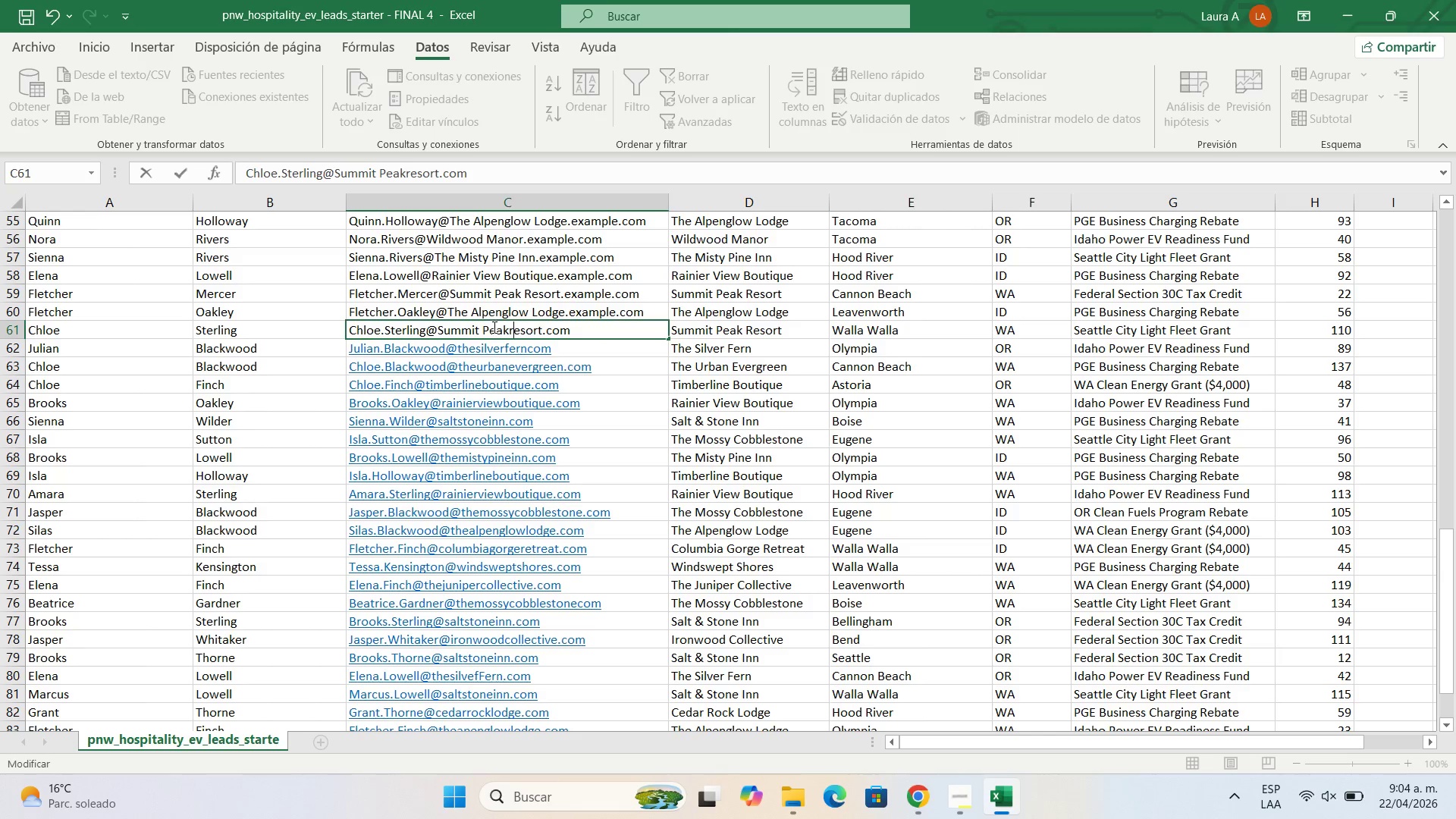 
left_click([489, 329])
 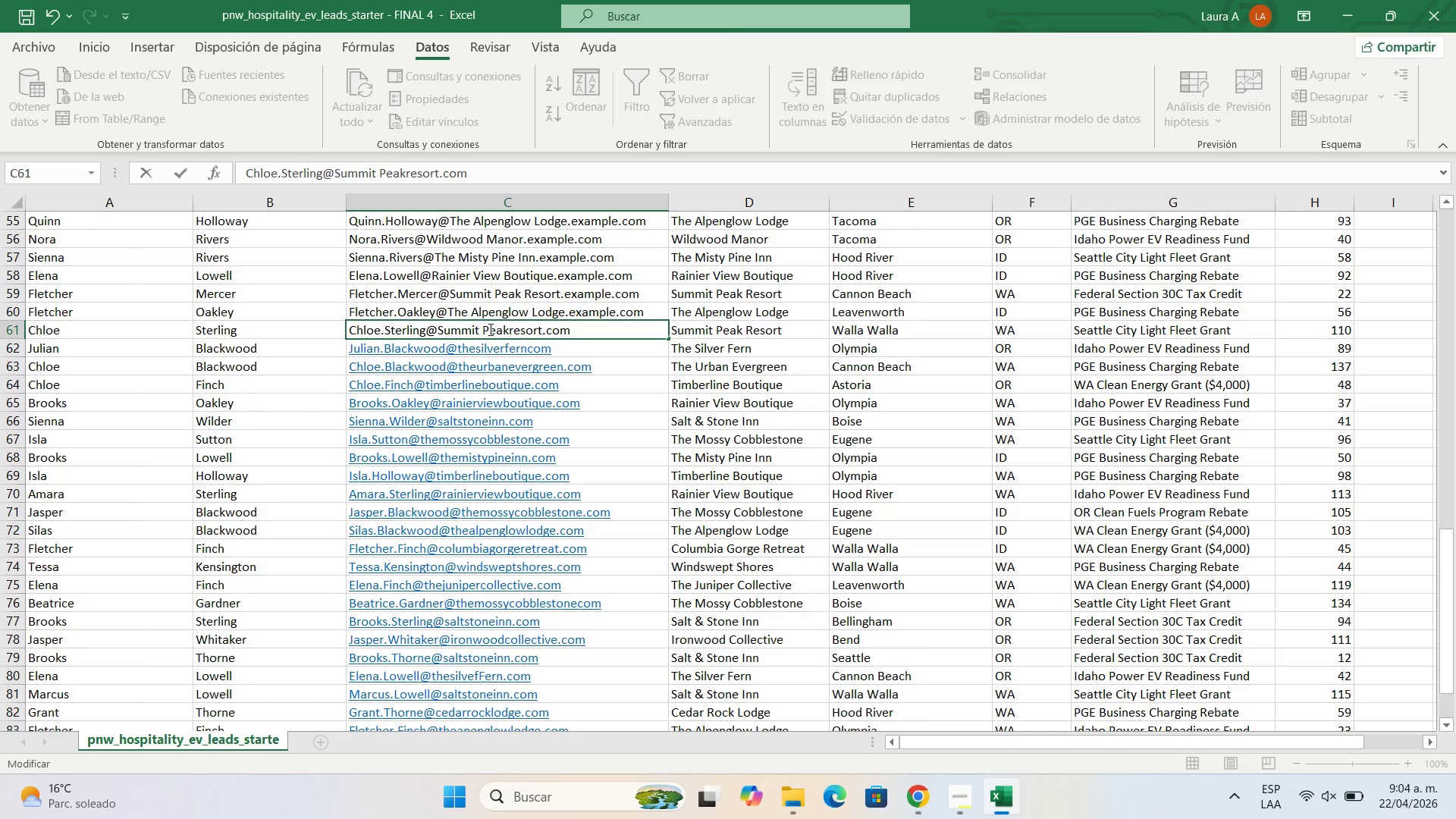 
key(Backspace)
 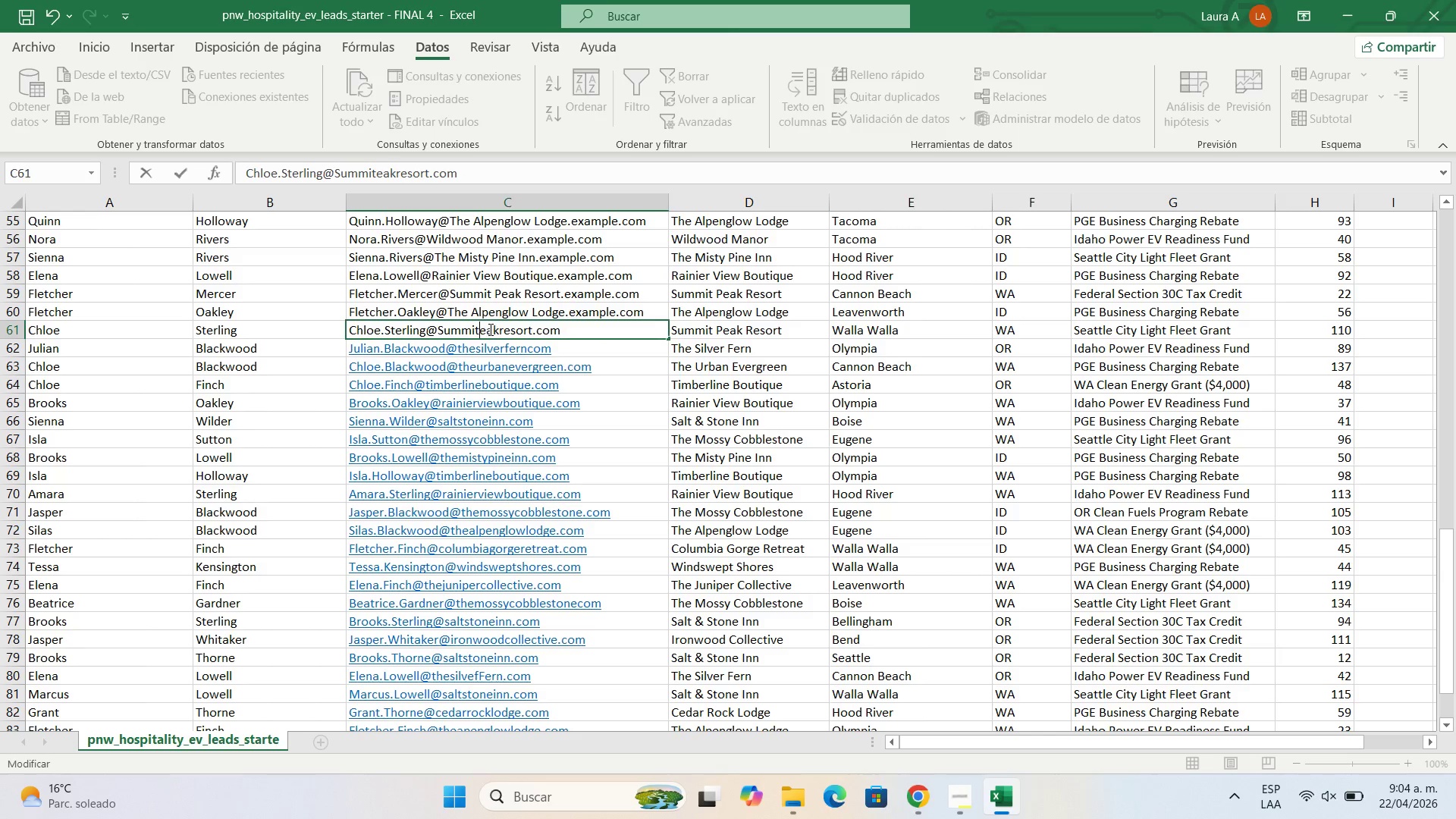 
key(Backspace)
 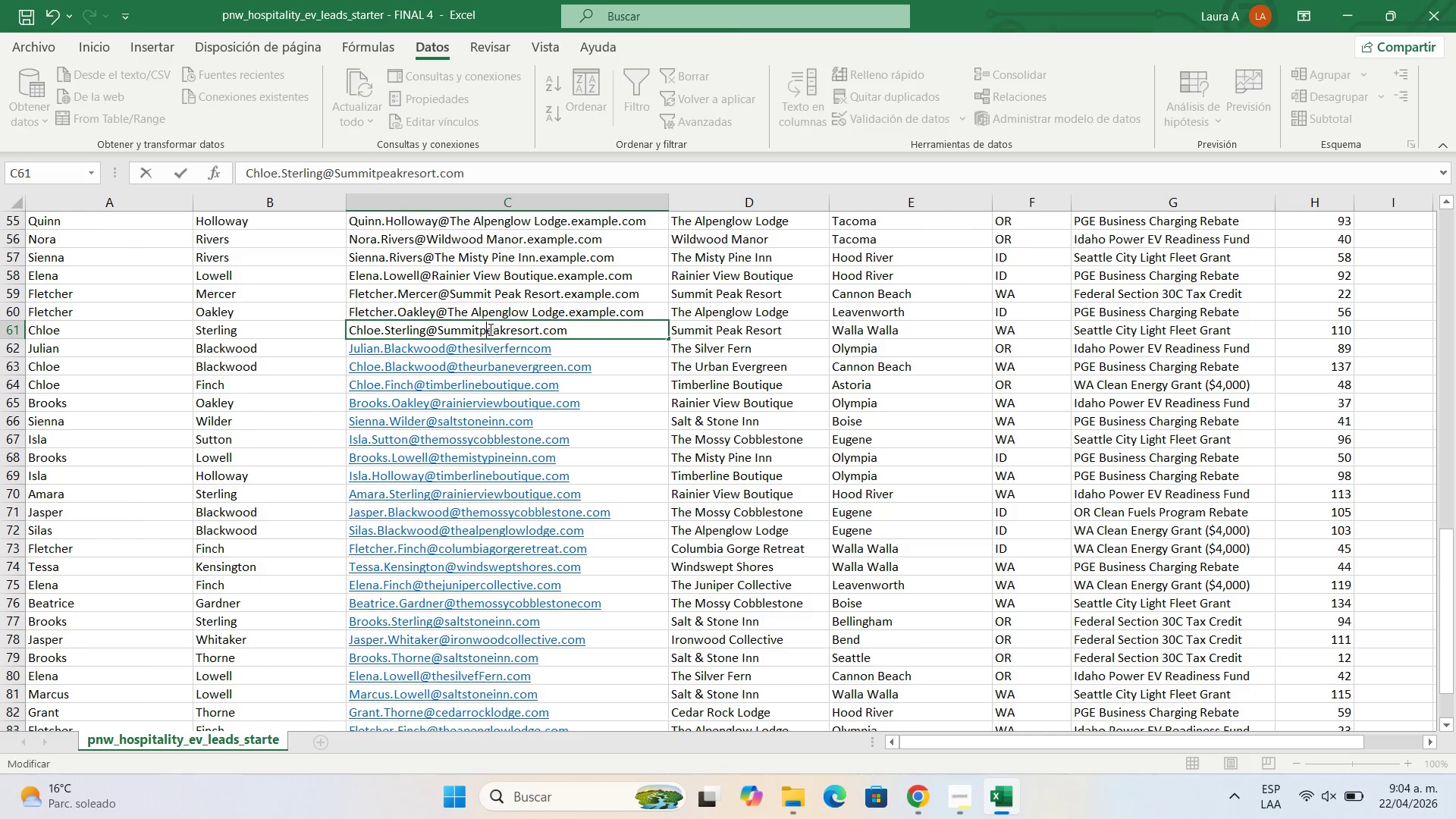 
key(P)
 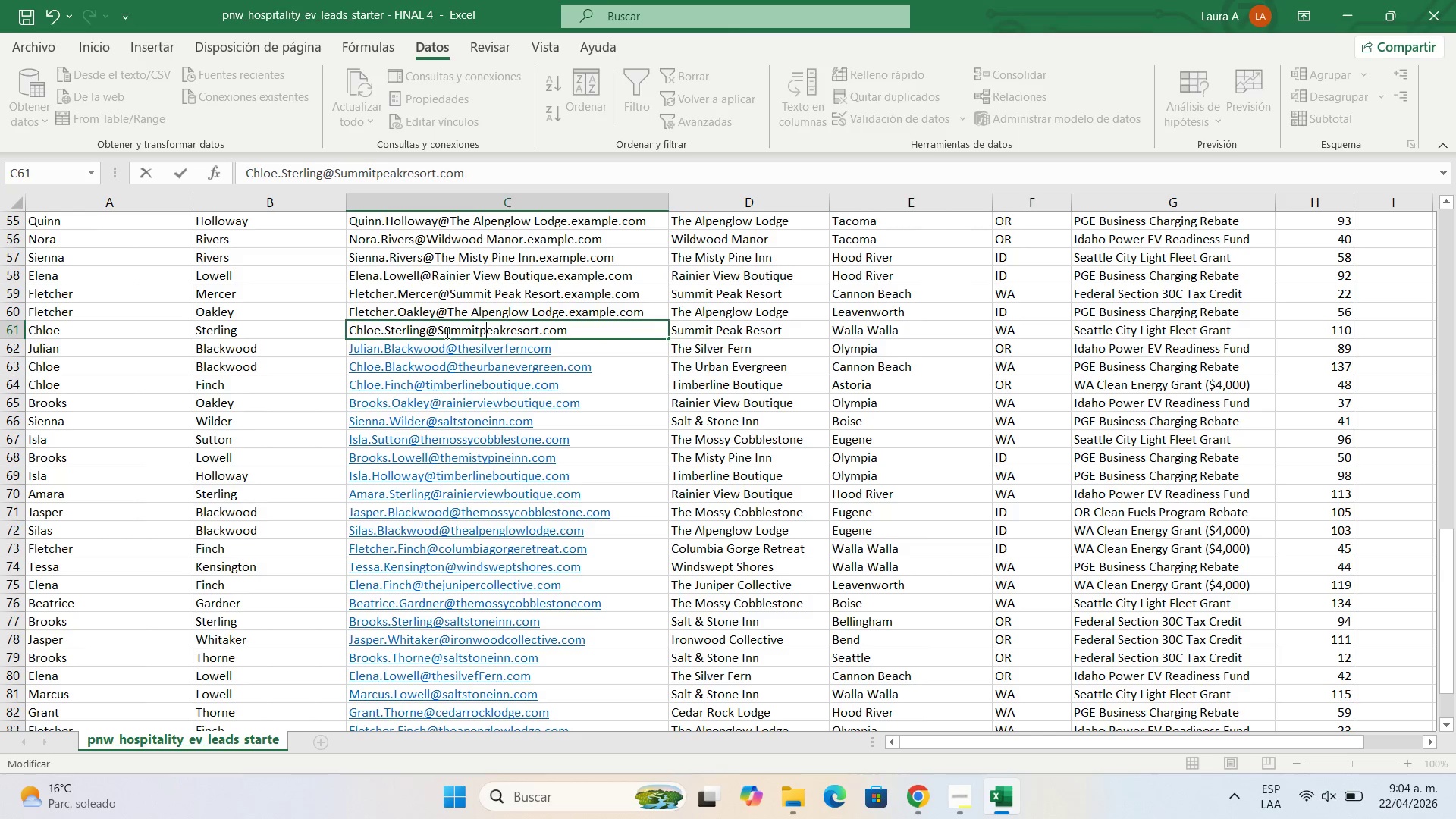 
left_click([446, 332])
 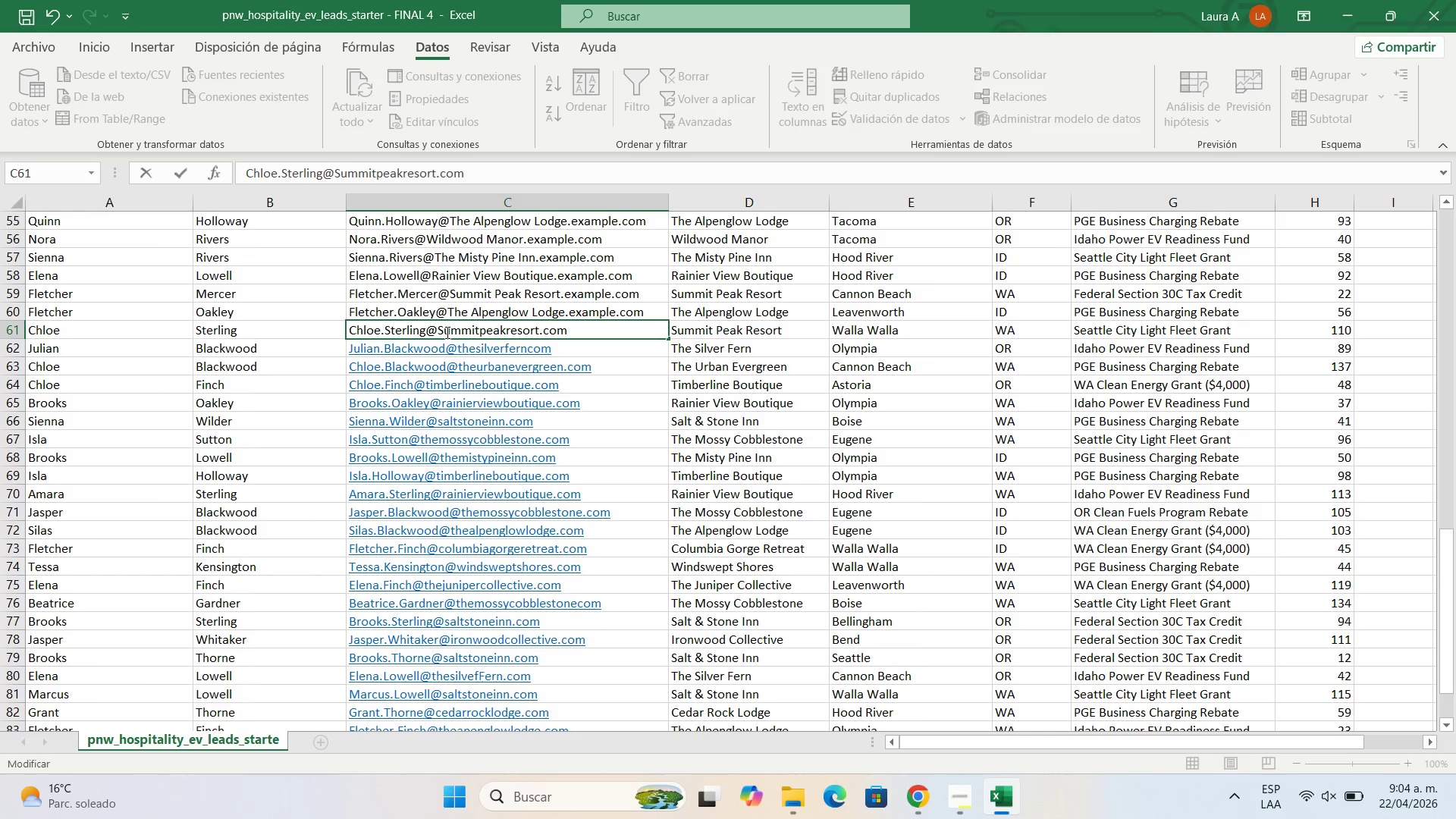 
key(Backspace)
 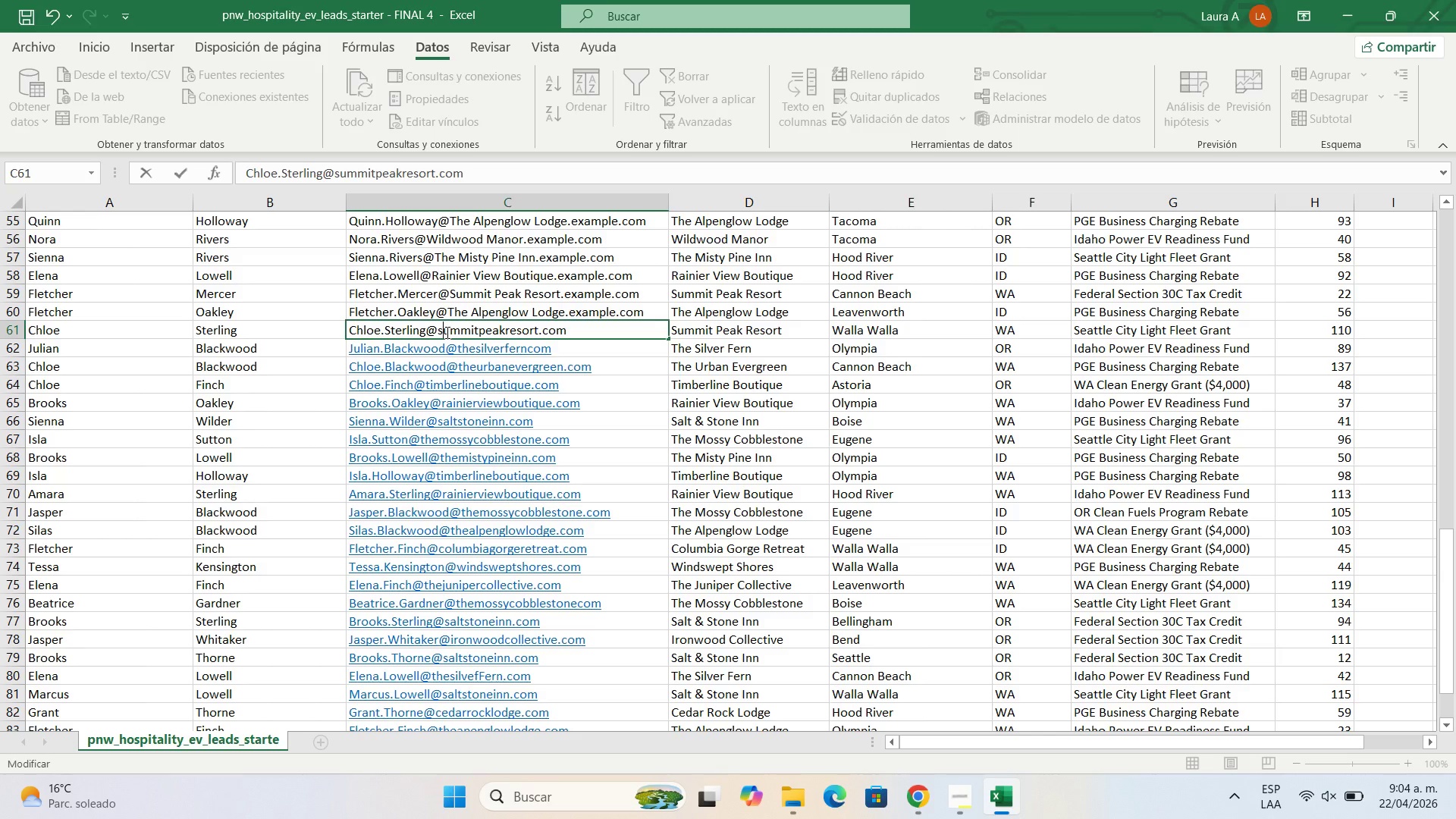 
key(S)
 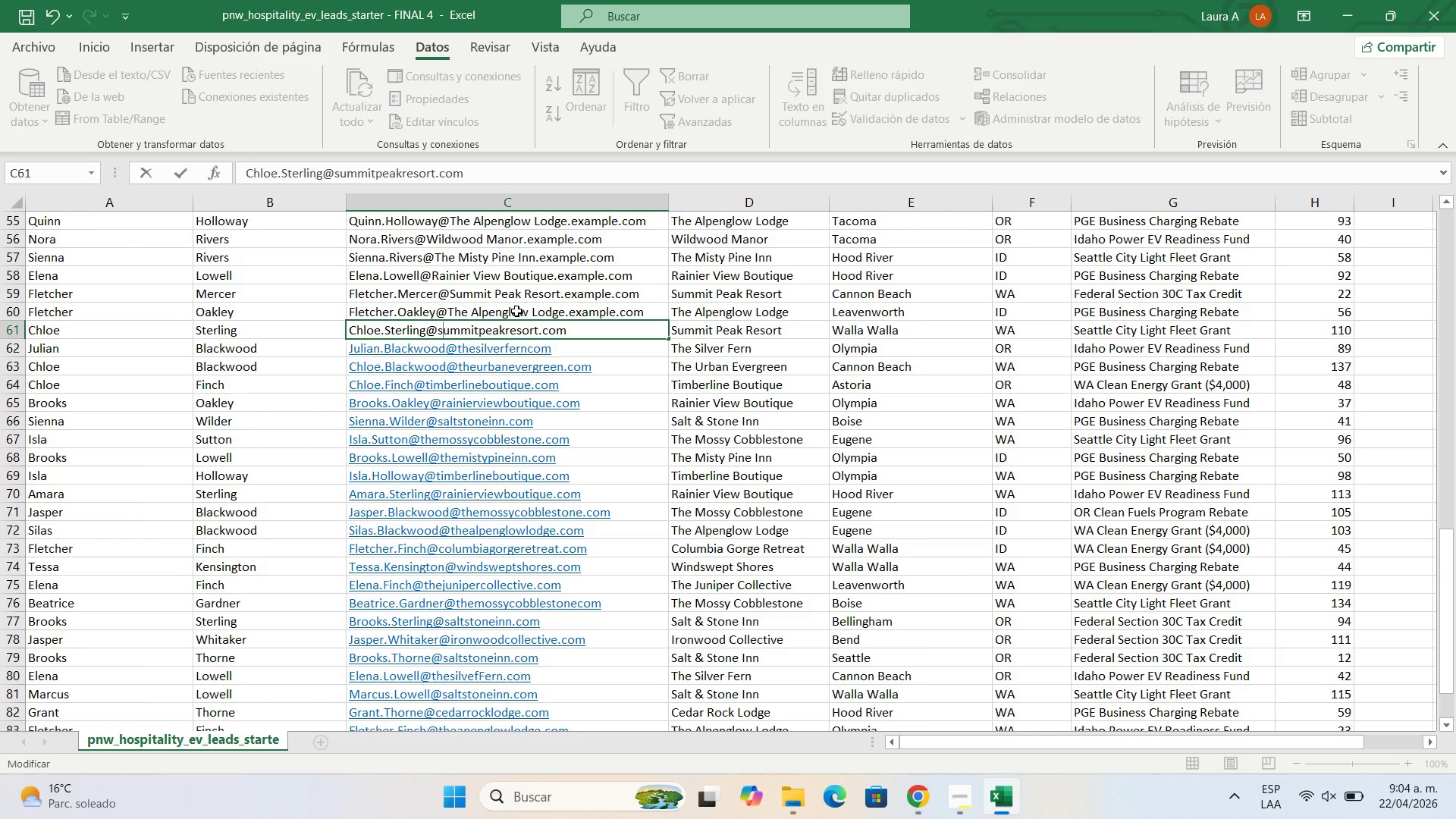 
double_click([520, 309])
 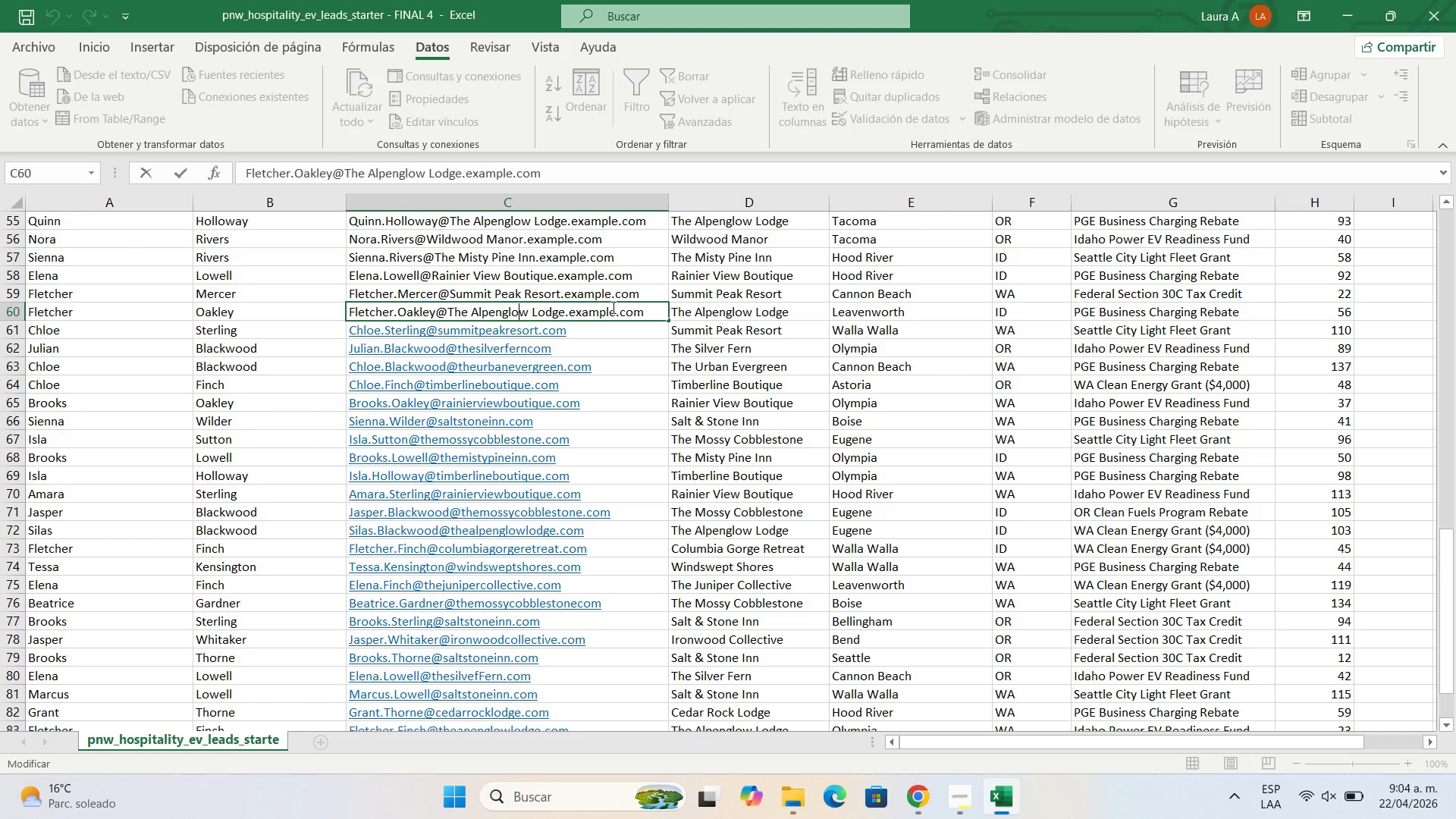 
left_click_drag(start_coordinate=[624, 309], to_coordinate=[573, 312])
 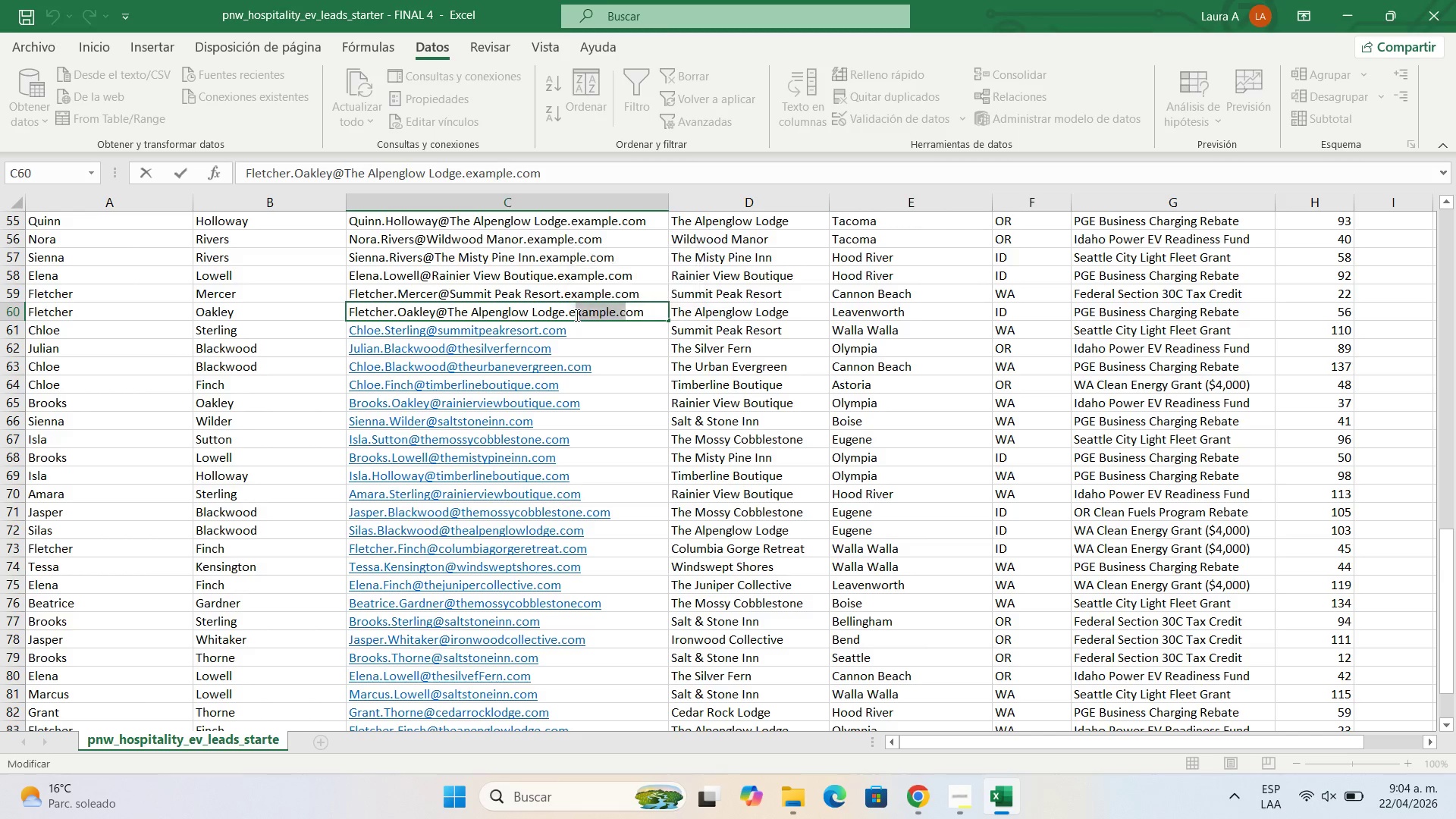 
key(Backspace)
 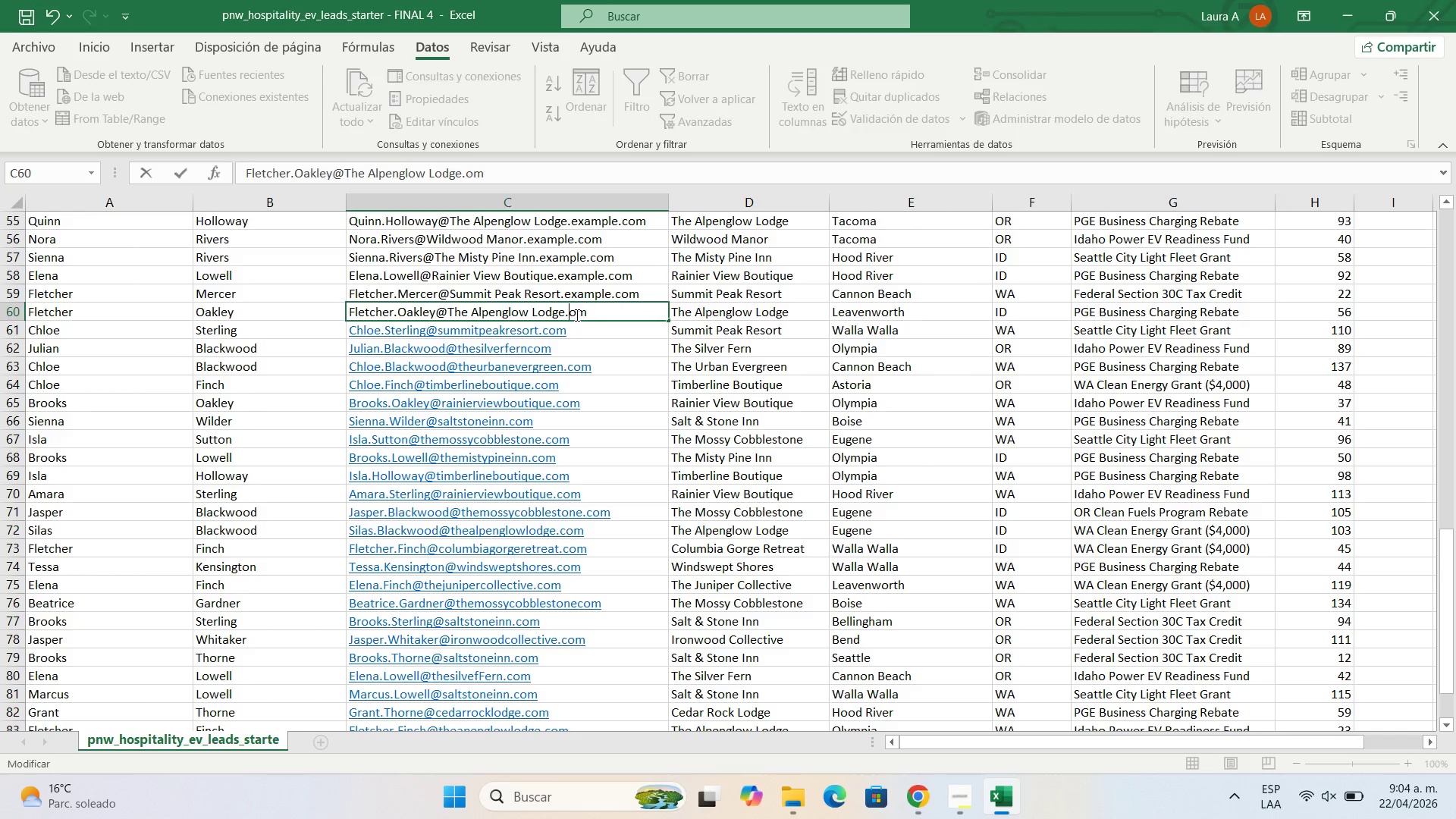 
key(Backspace)
 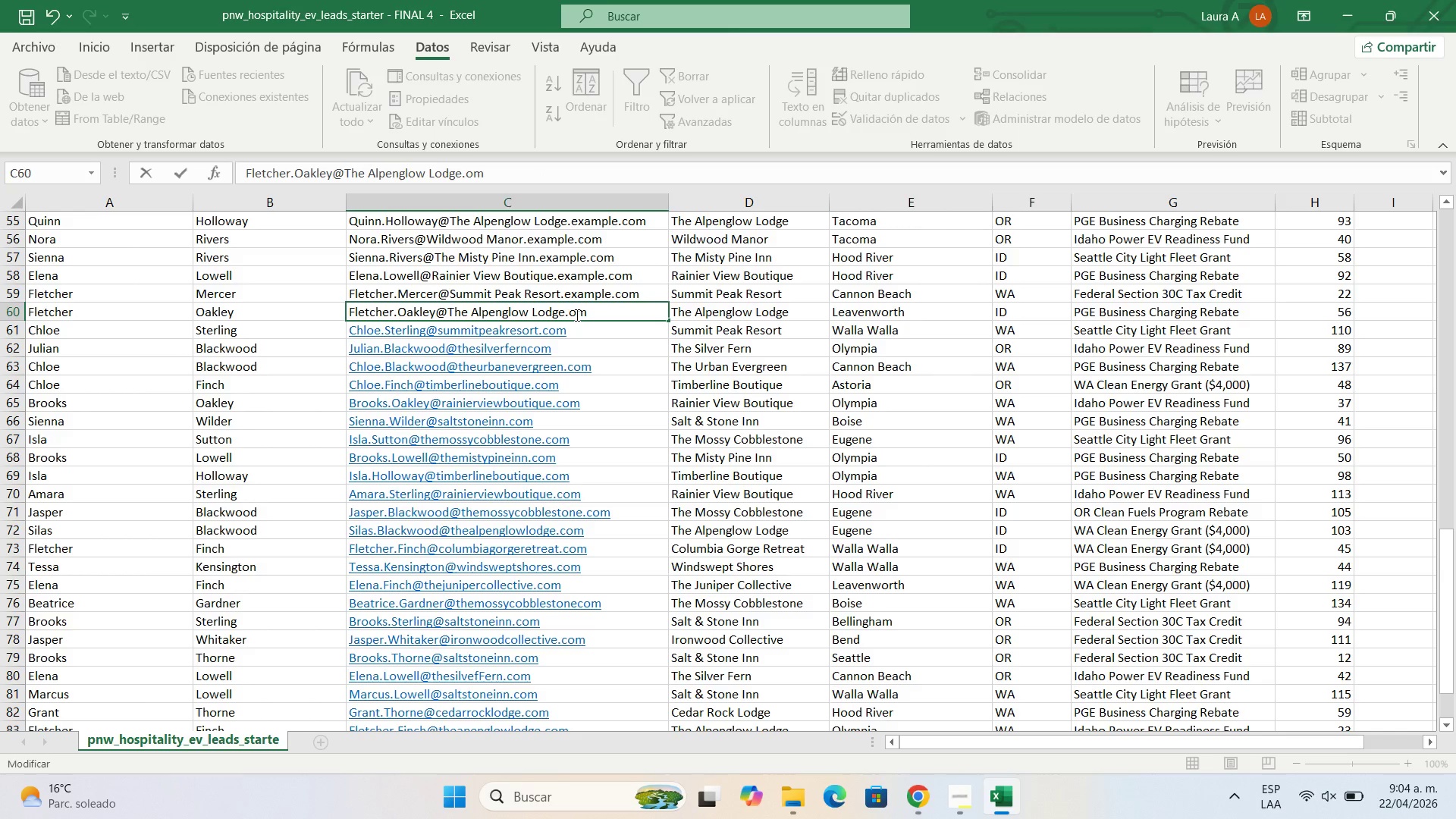 
key(Backspace)
 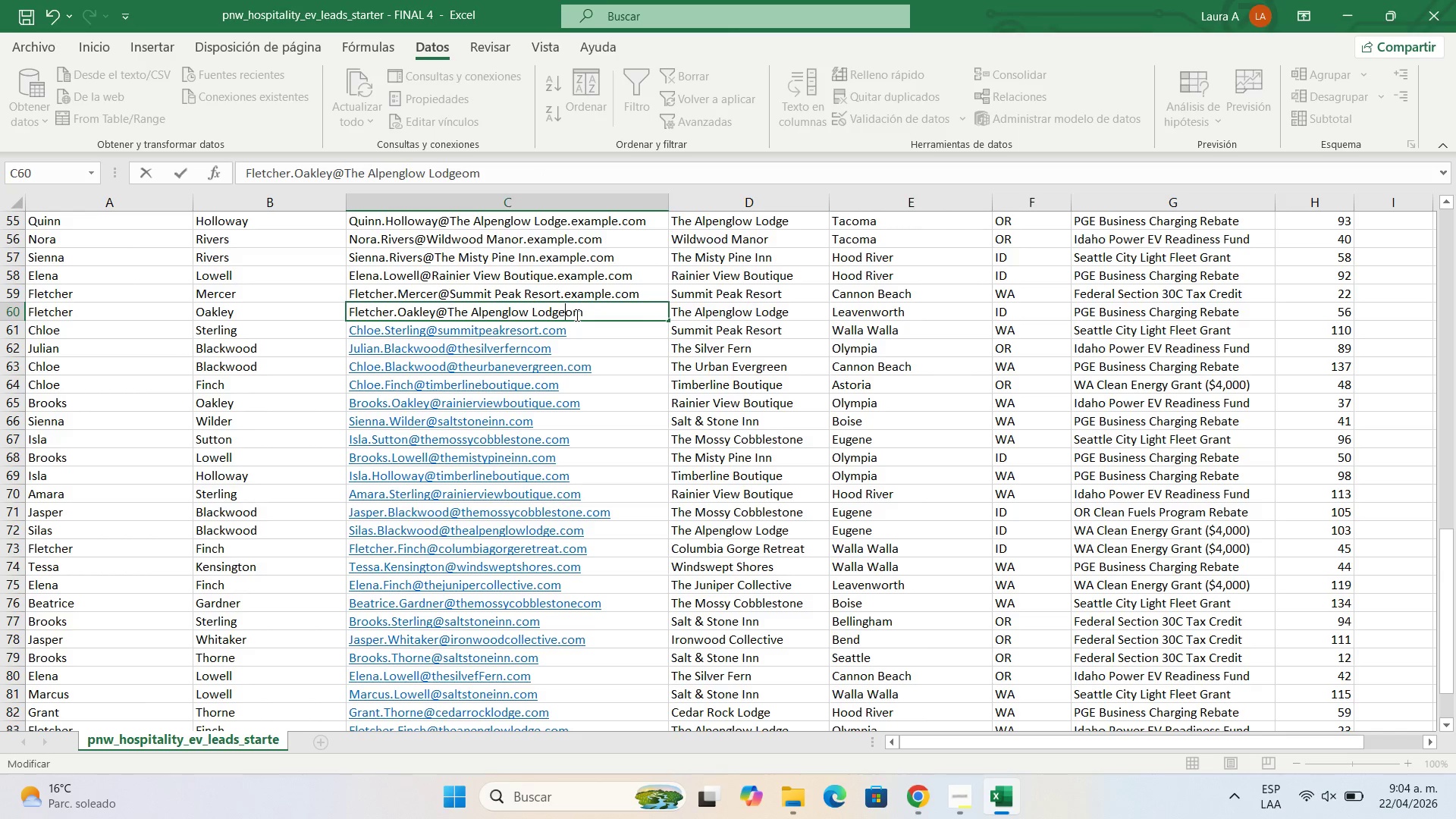 
key(Minus)
 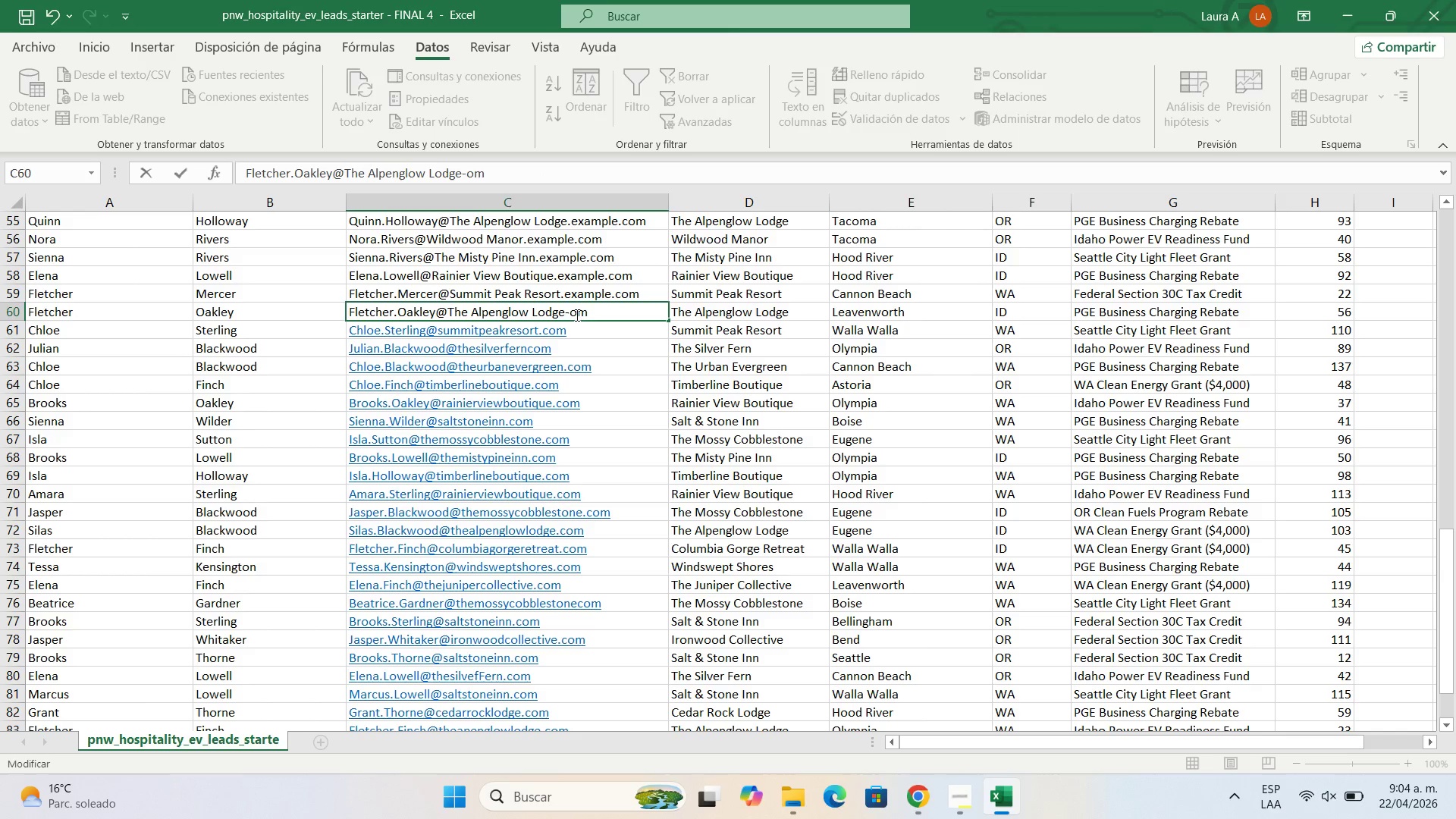 
key(Backspace)
 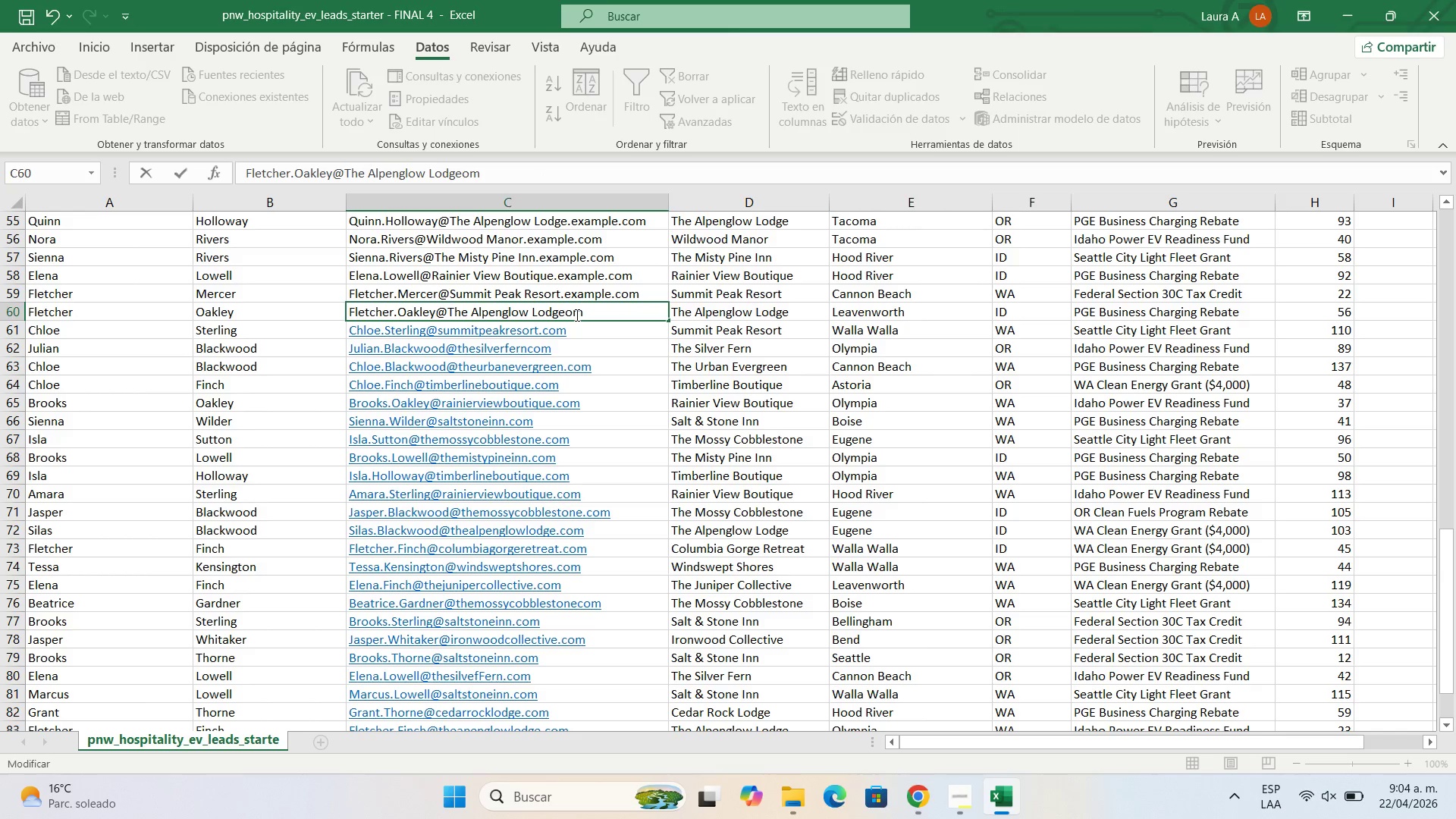 
key(Period)
 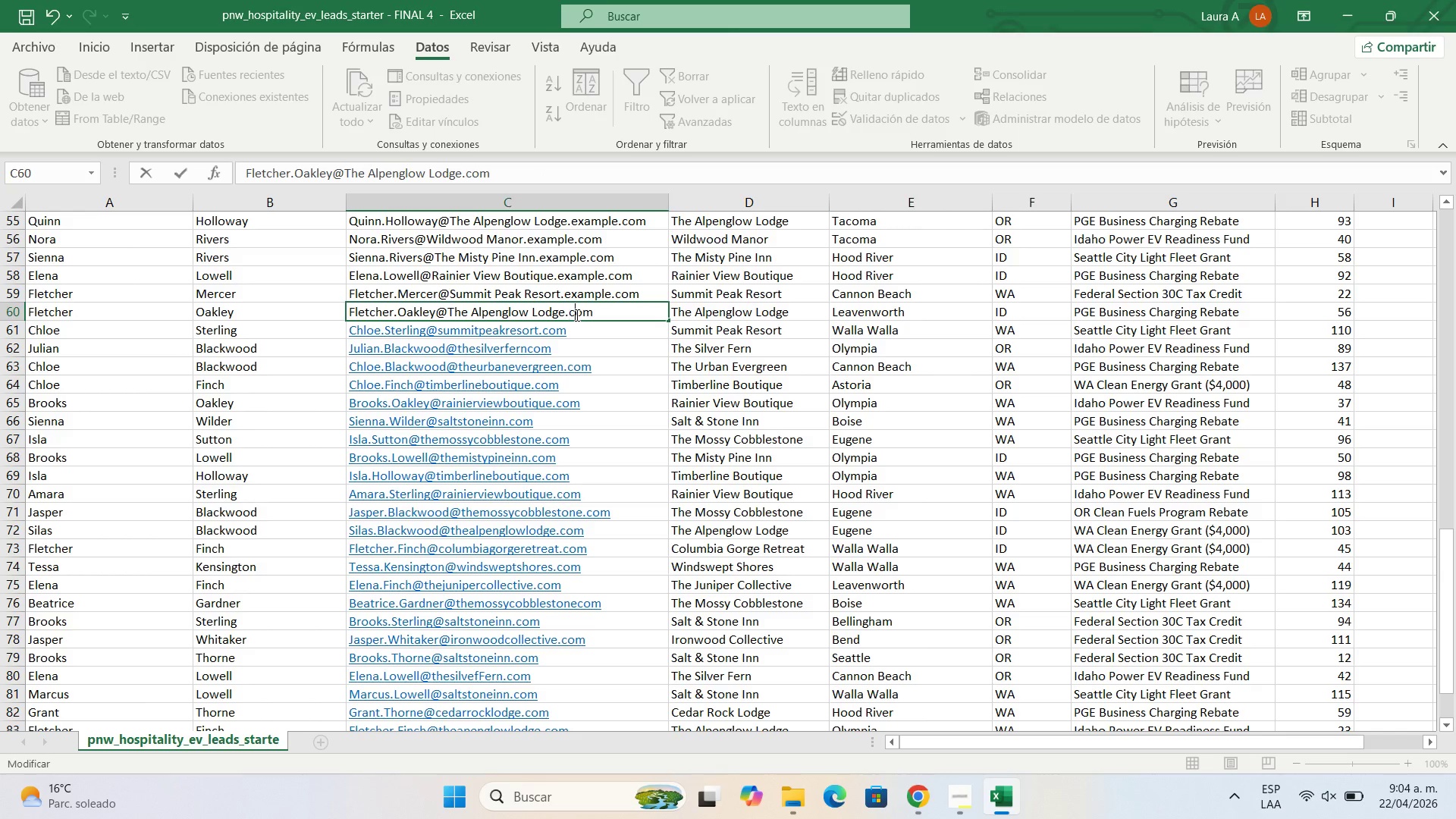 
key(C)
 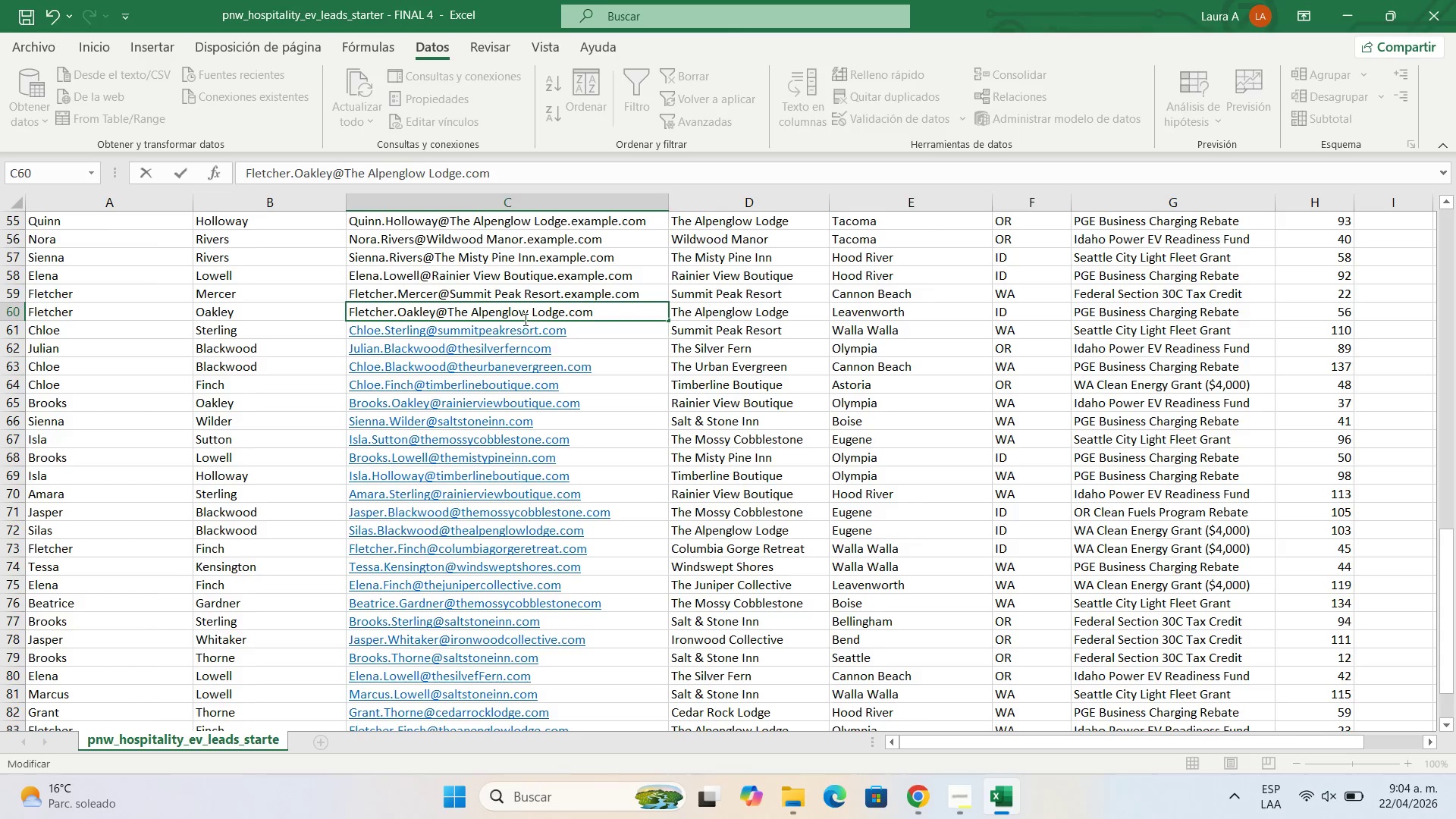 
left_click([540, 315])
 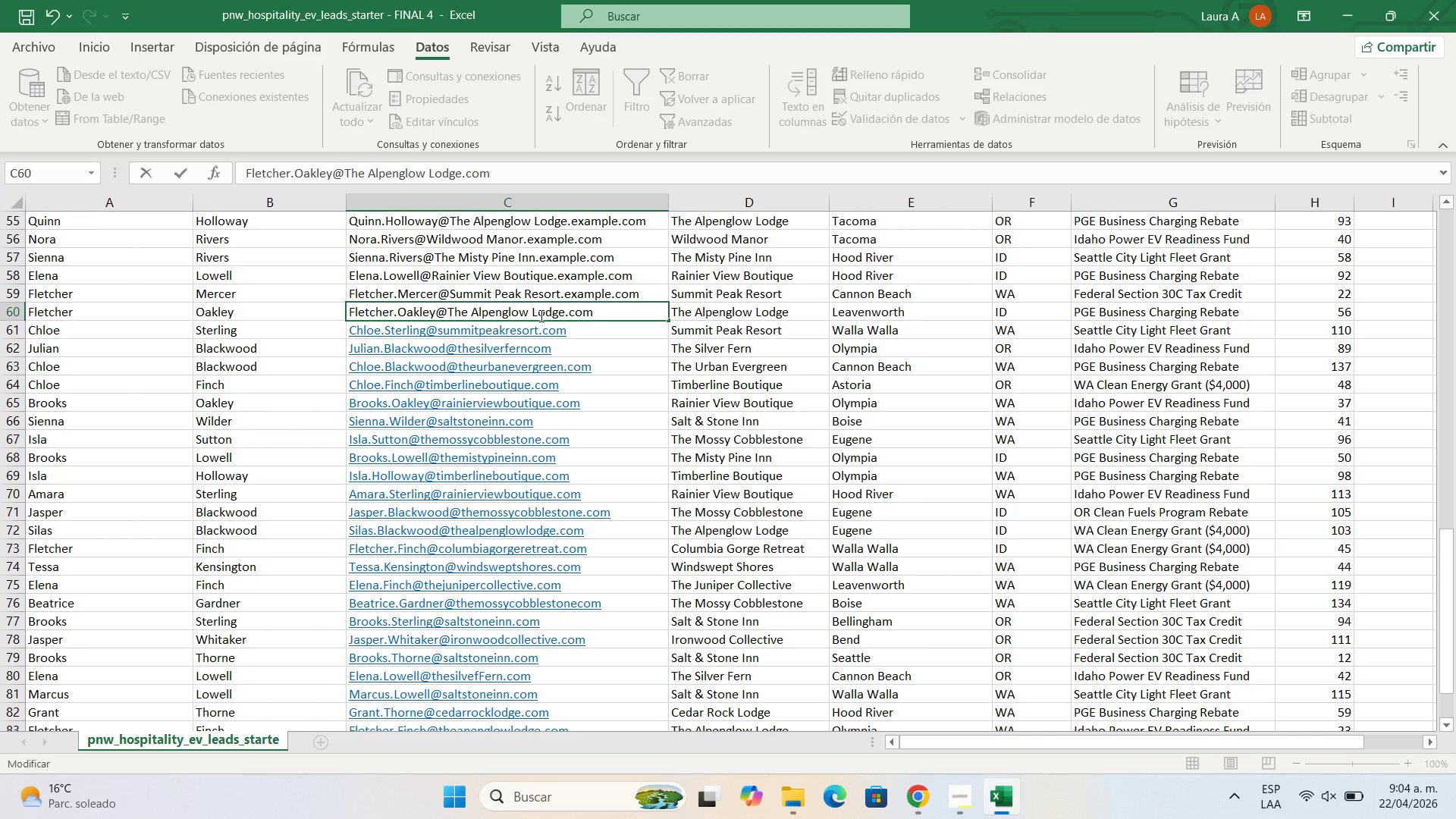 
key(Backspace)
 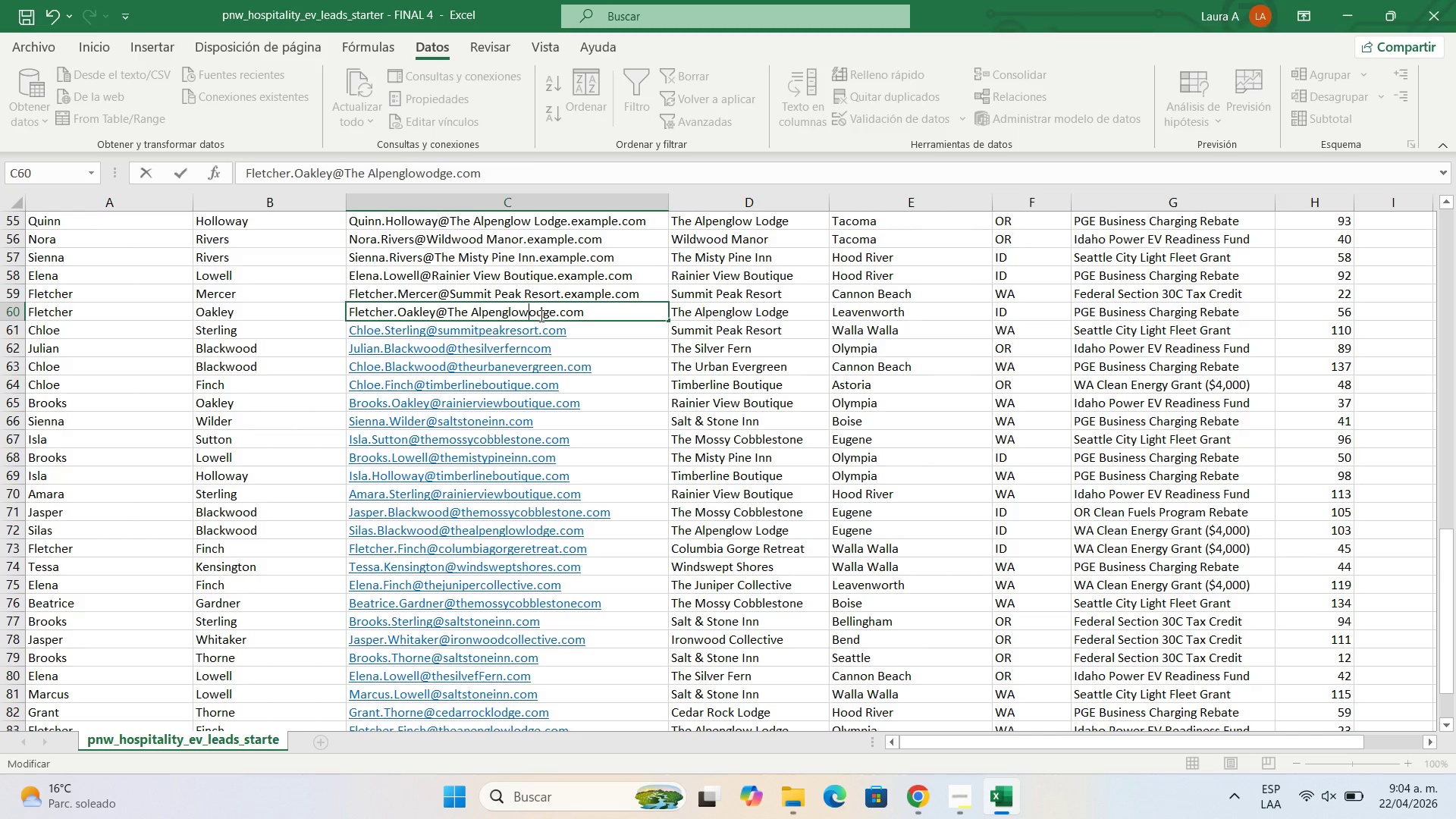 
key(Backspace)
 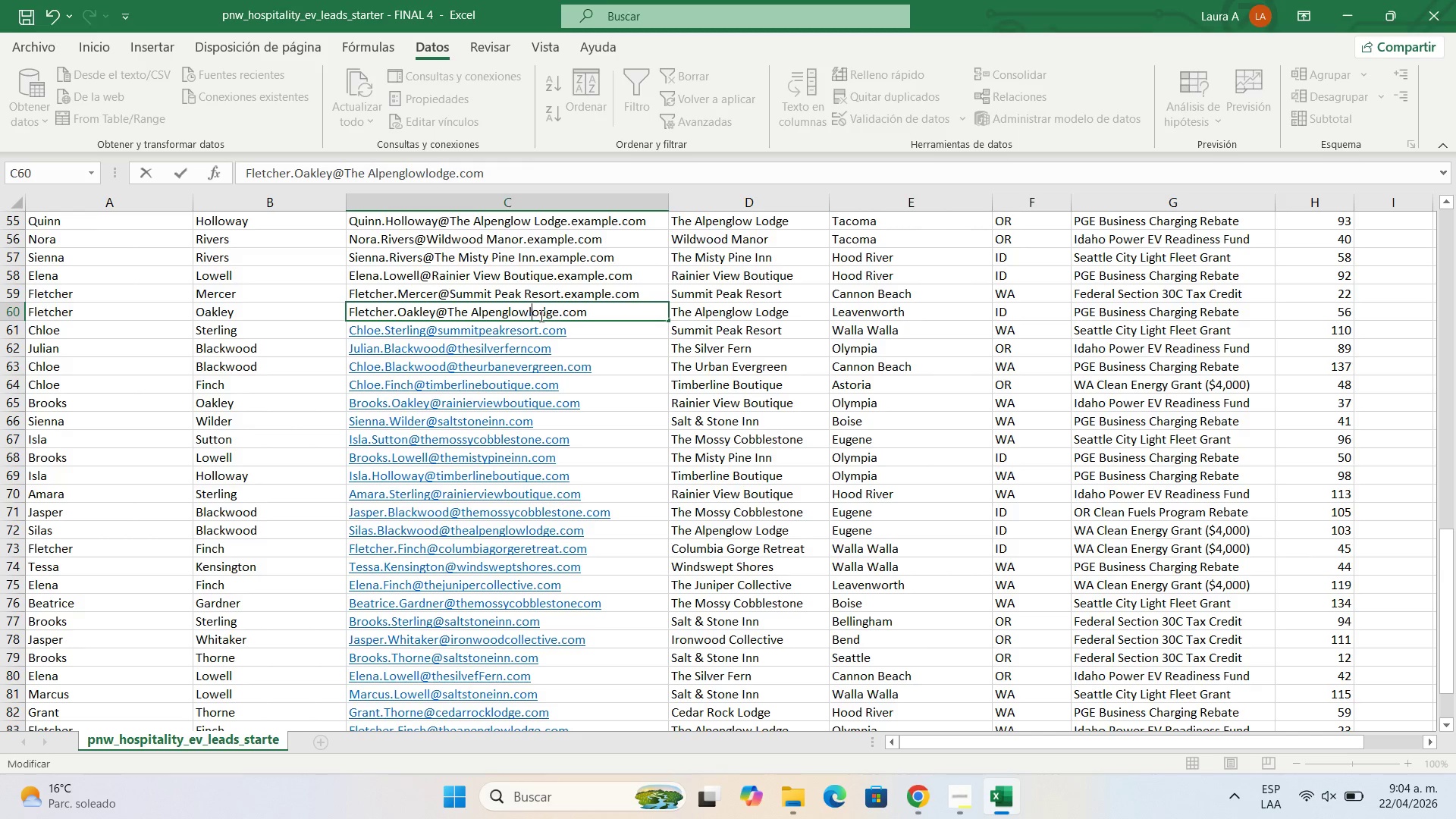 
key(L)
 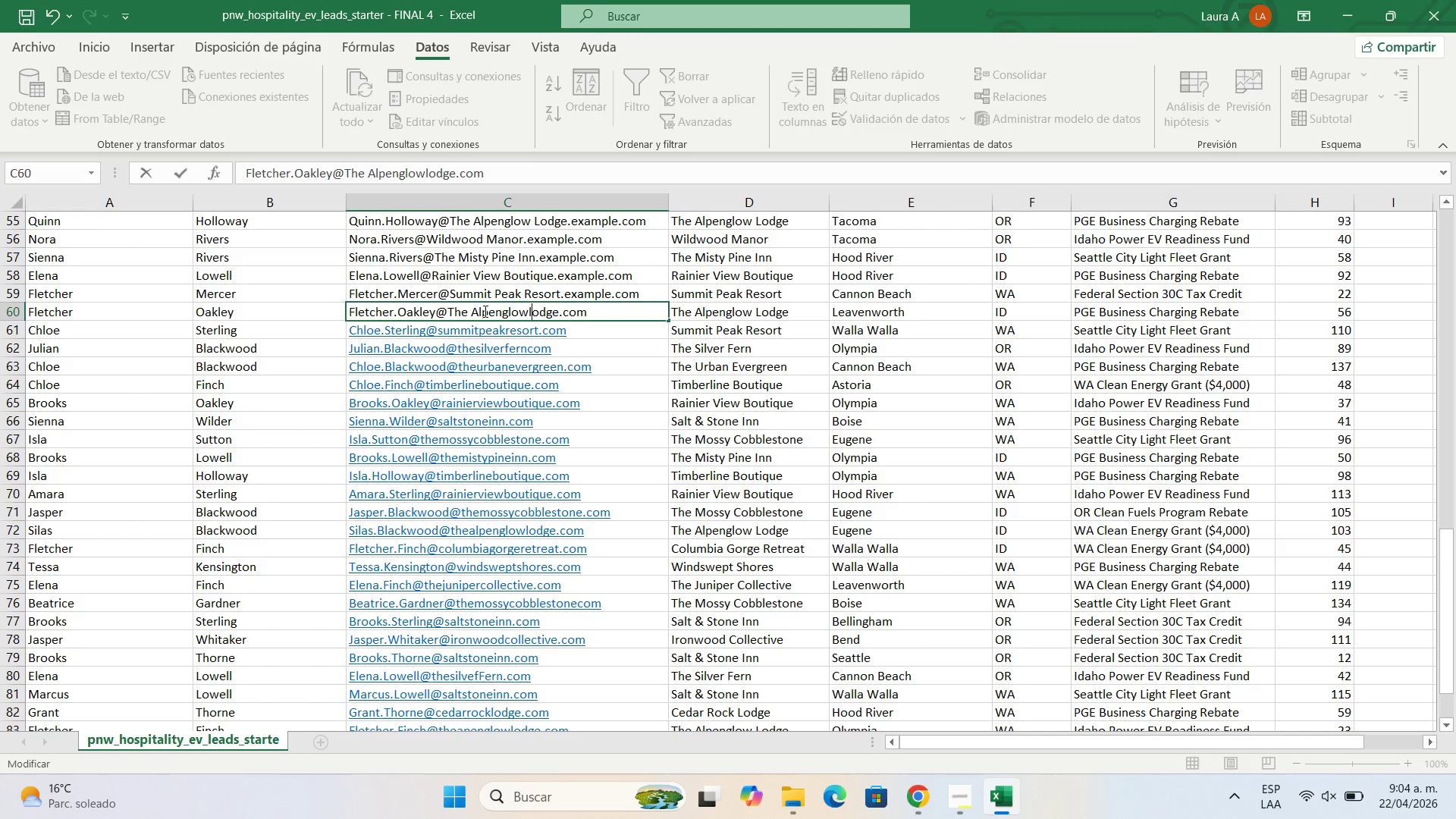 
left_click([479, 311])
 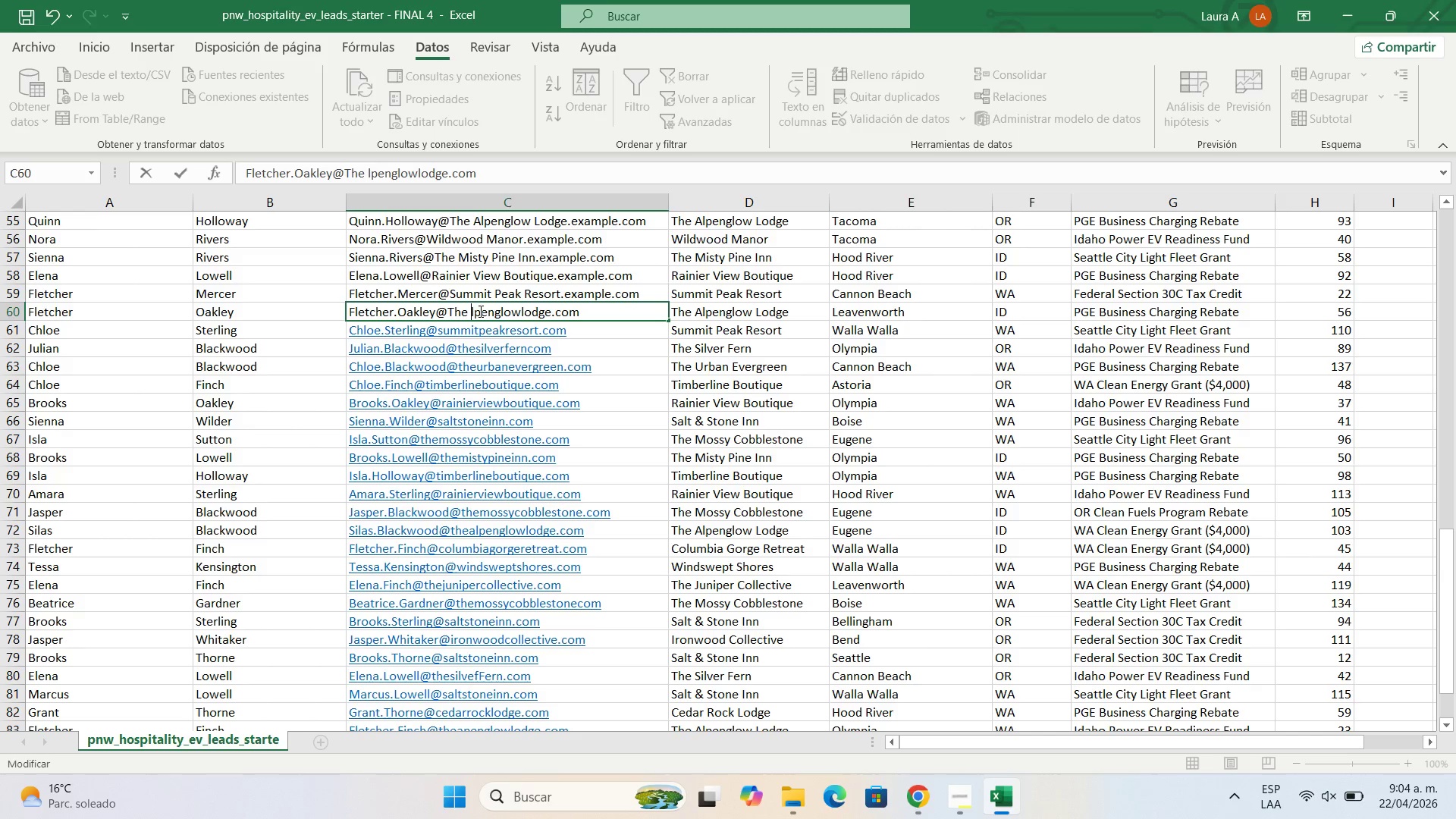 
key(Backspace)
 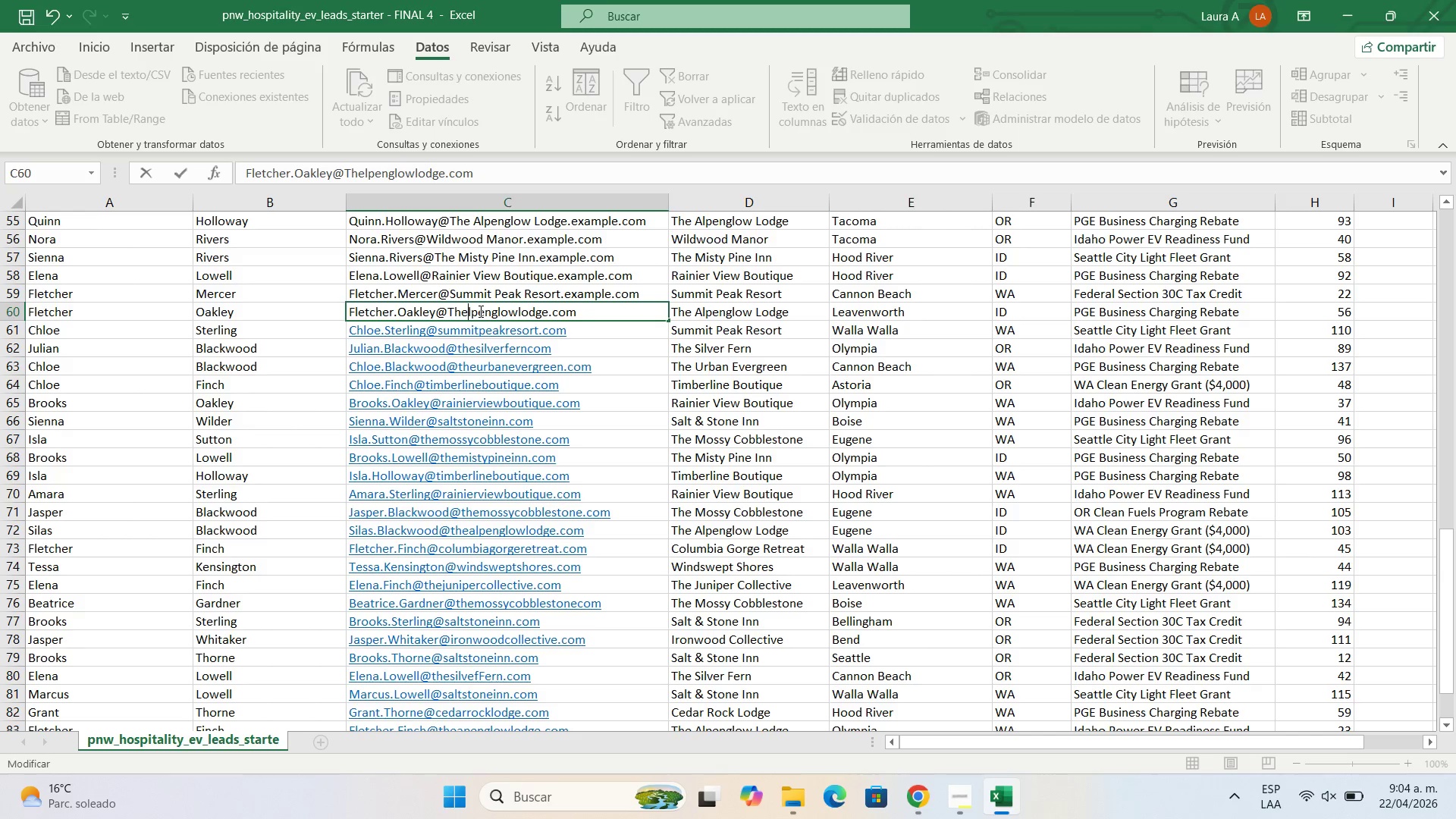 
key(Backspace)
 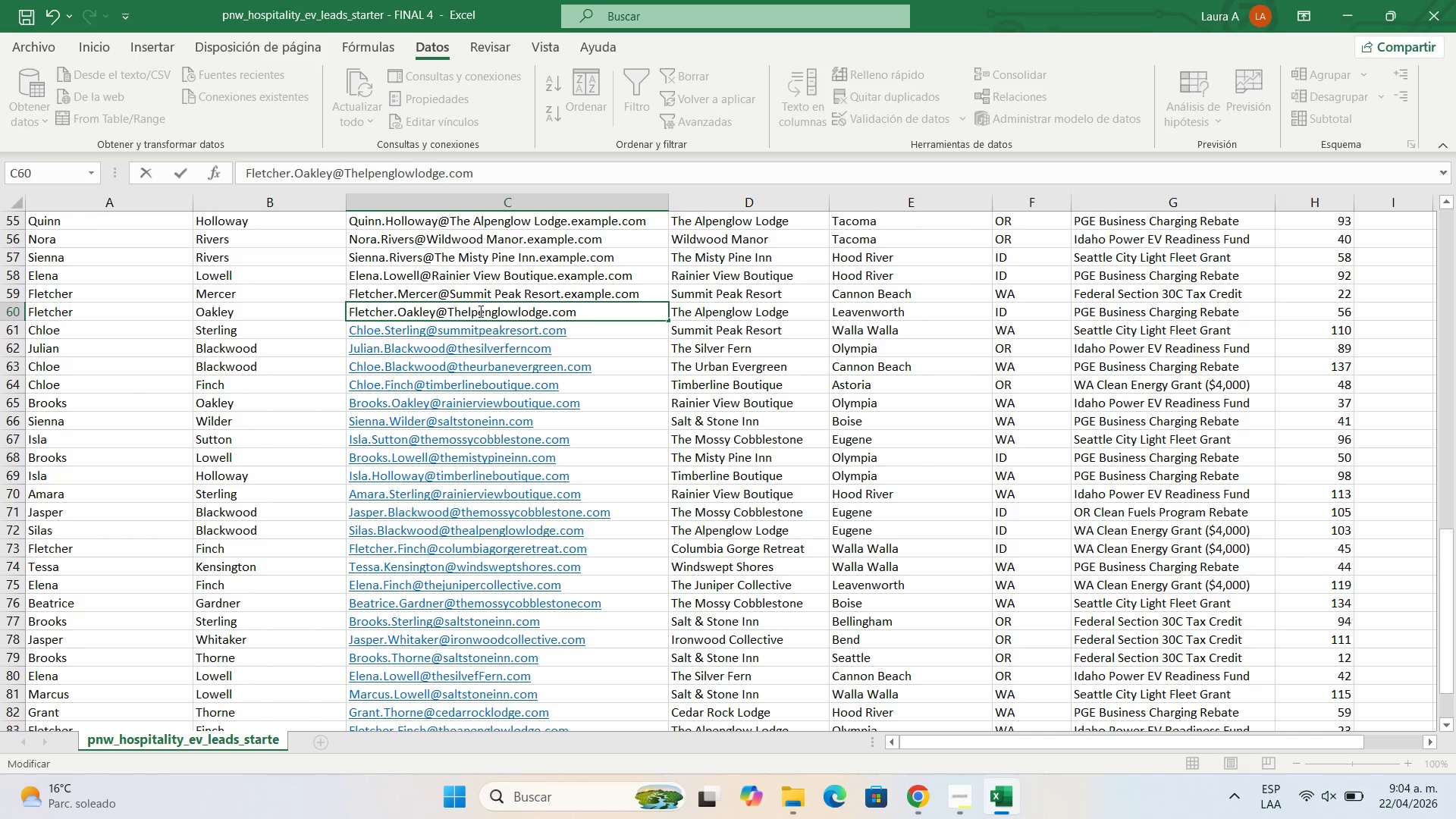 
key(A)
 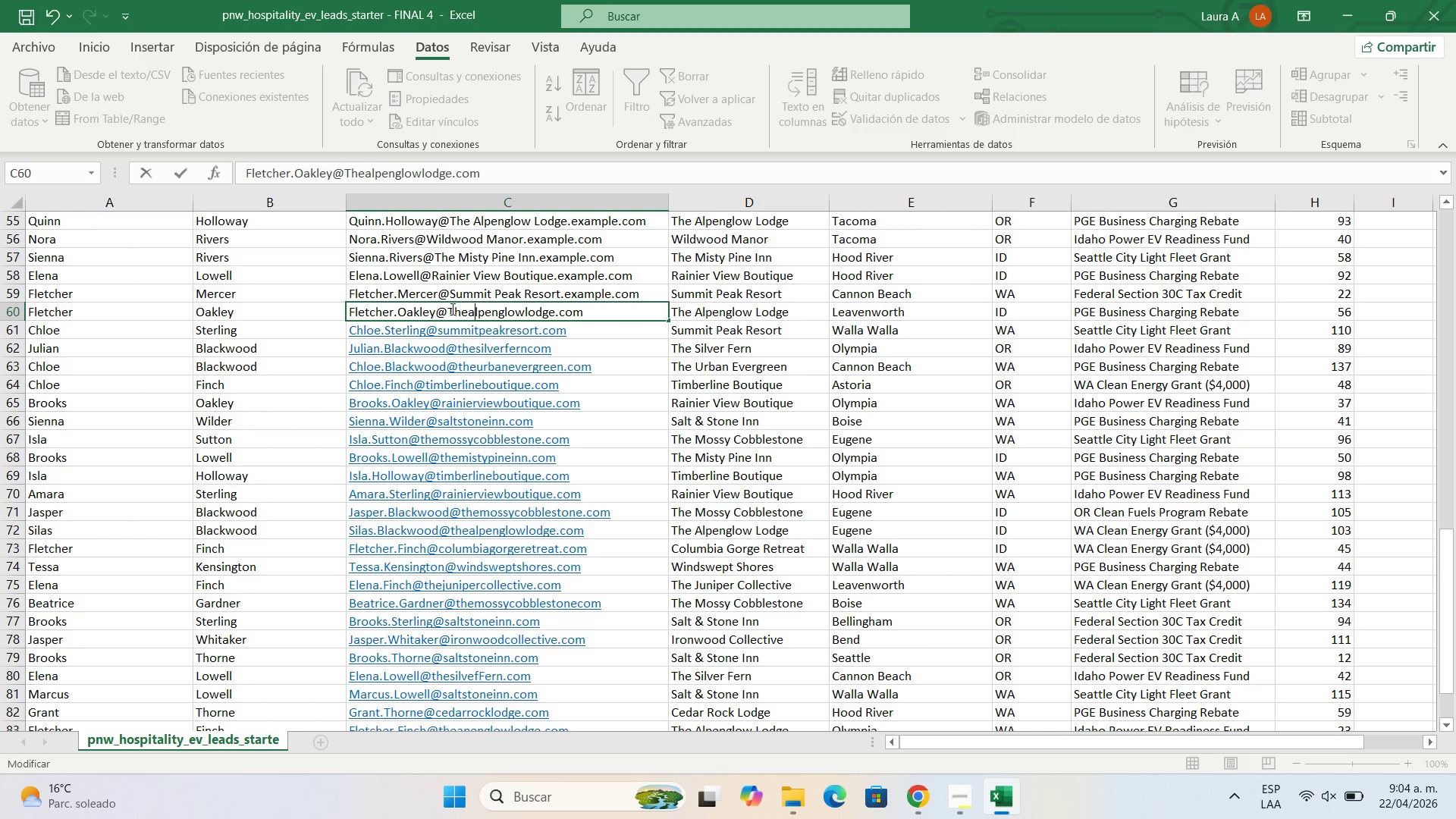 
left_click([450, 309])
 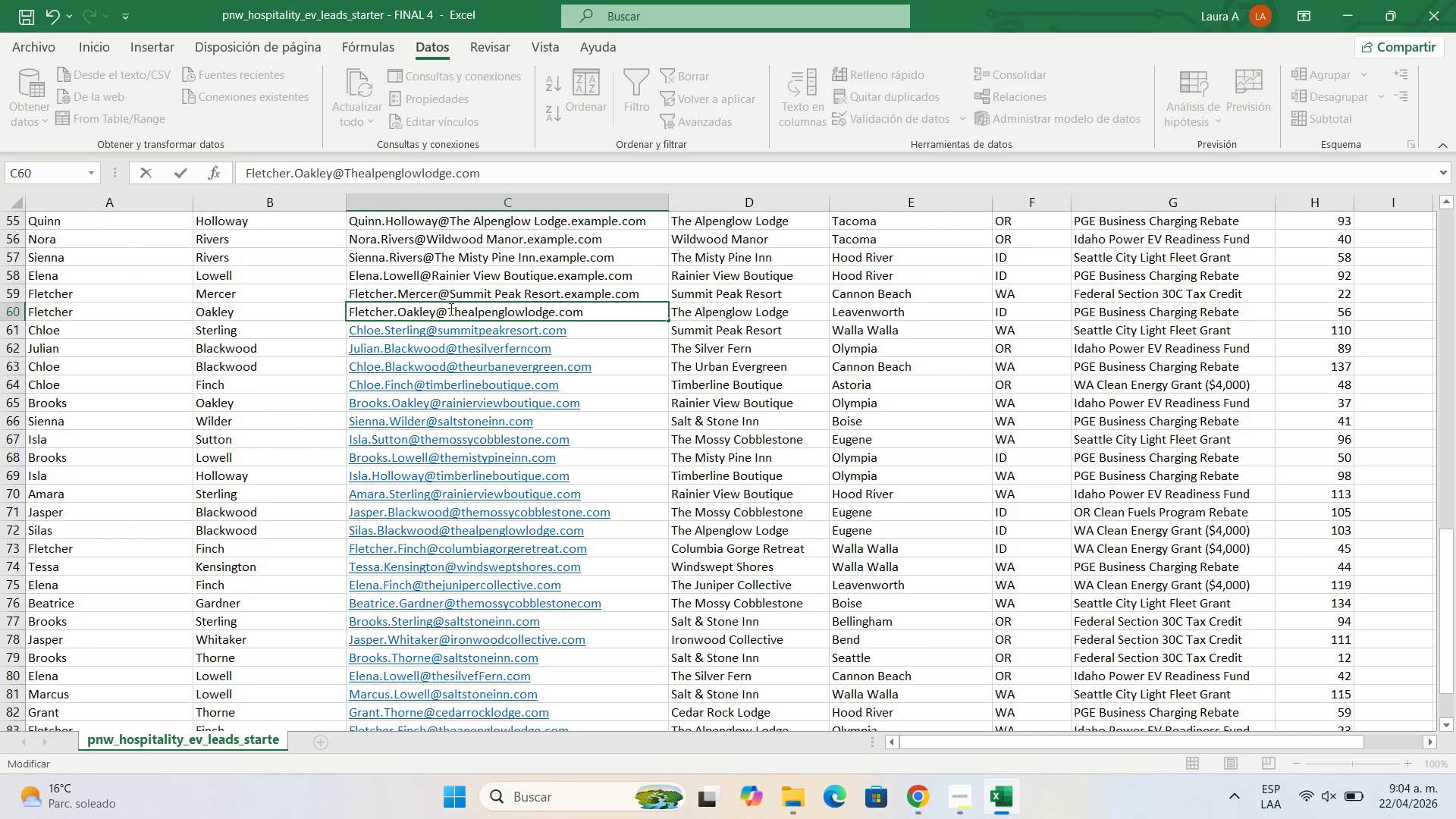 
key(ArrowRight)
 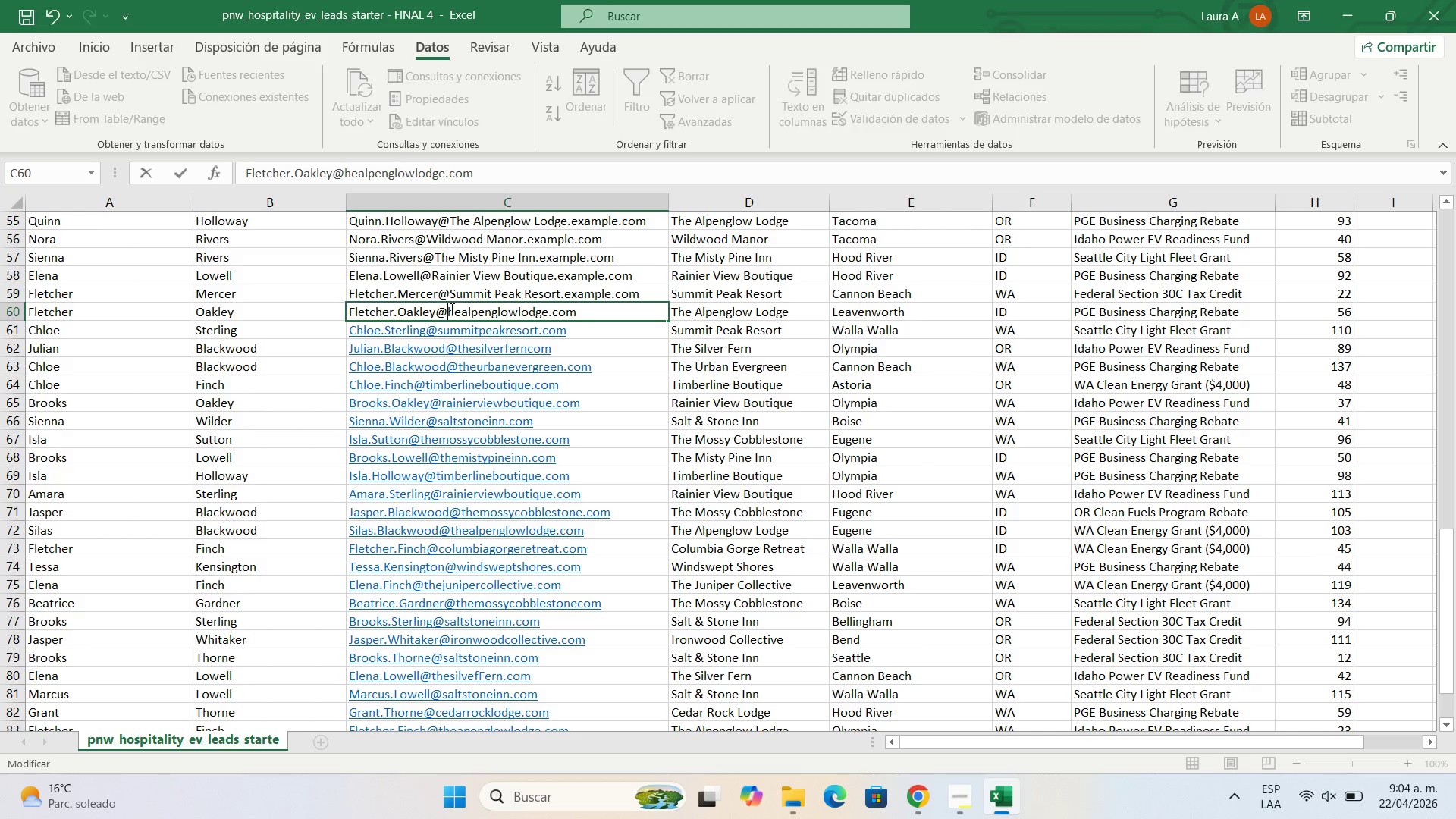 
key(Backspace)
 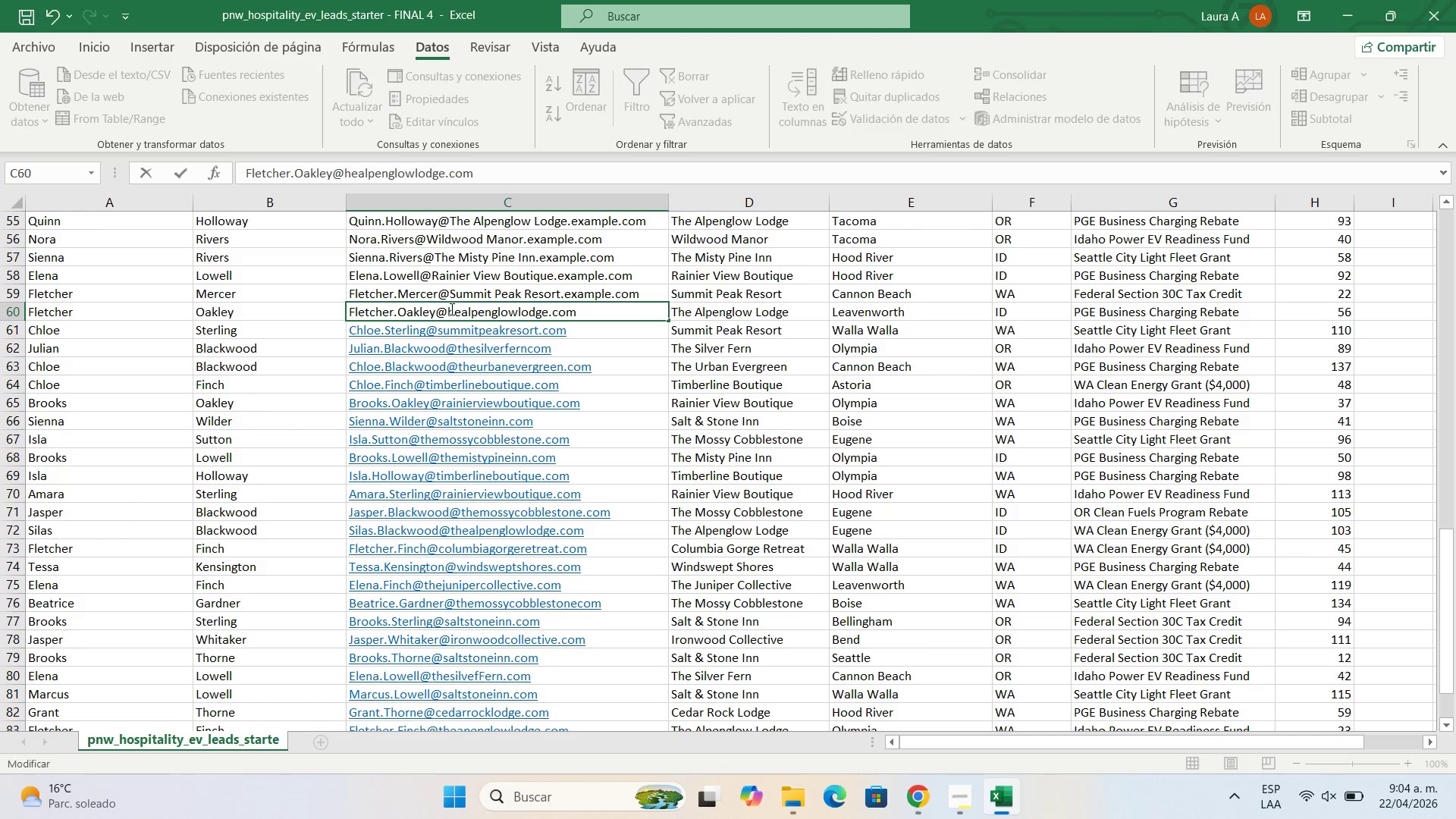 
key(T)
 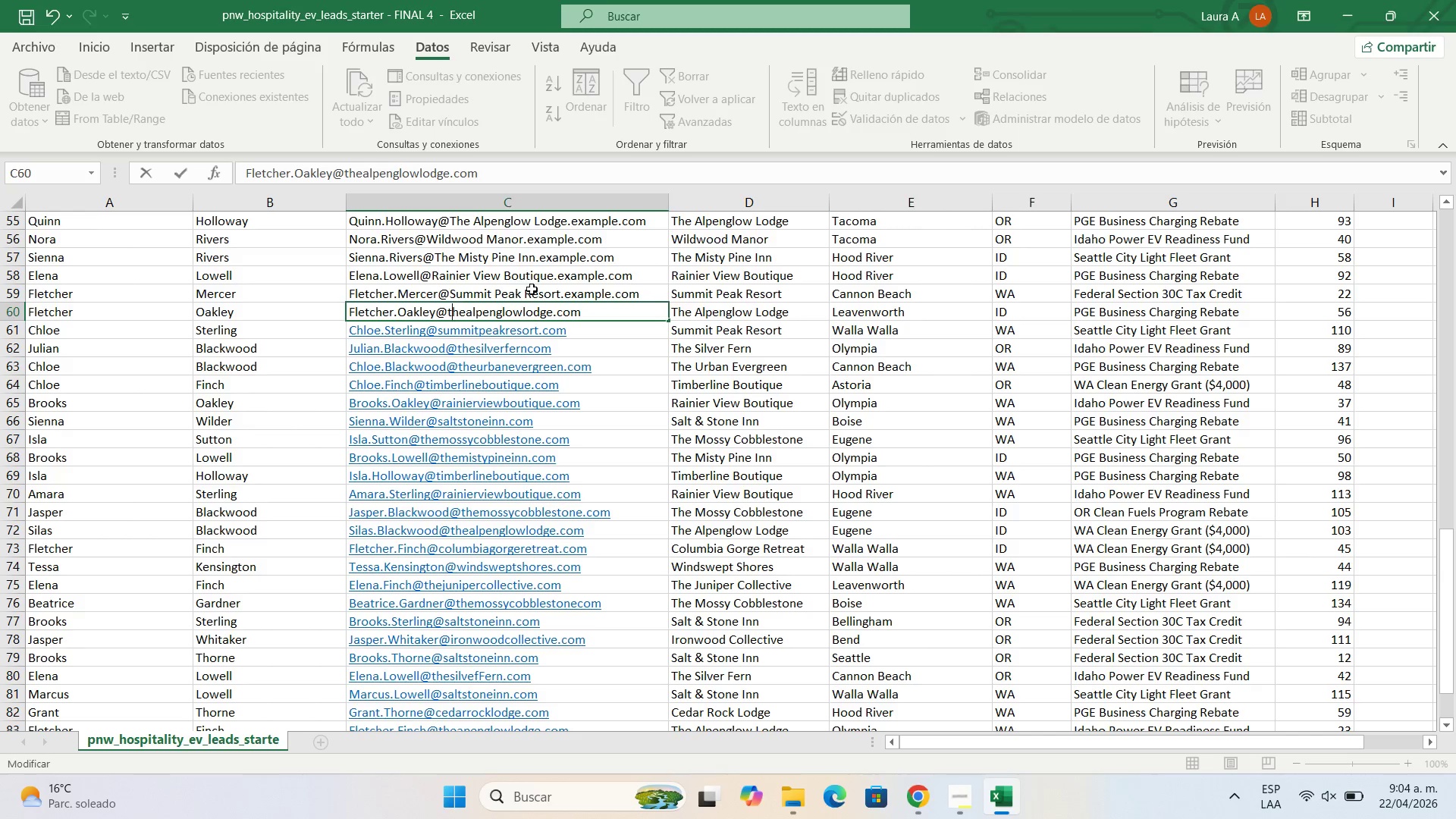 
left_click([532, 289])
 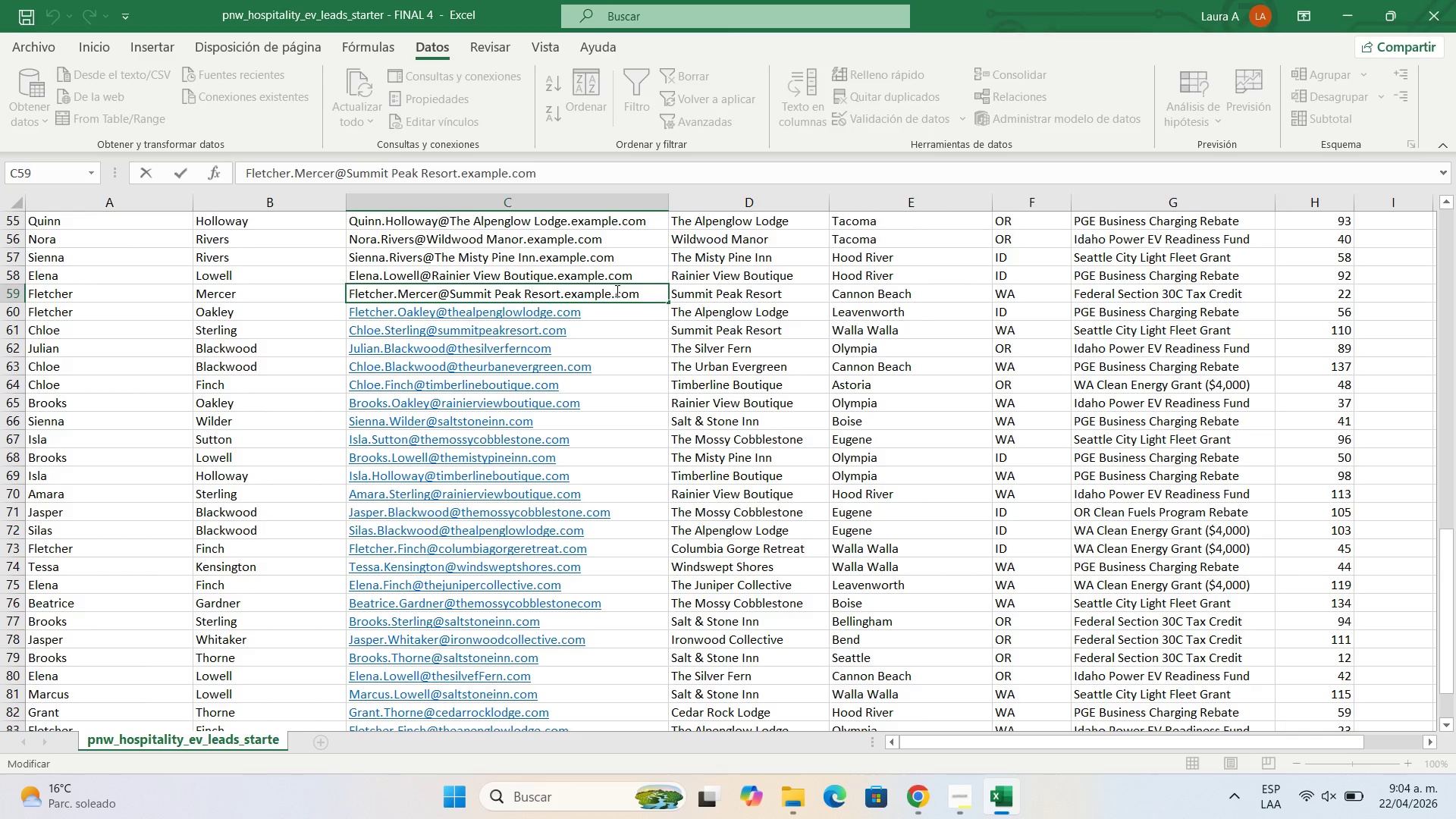 
left_click_drag(start_coordinate=[616, 290], to_coordinate=[560, 292])
 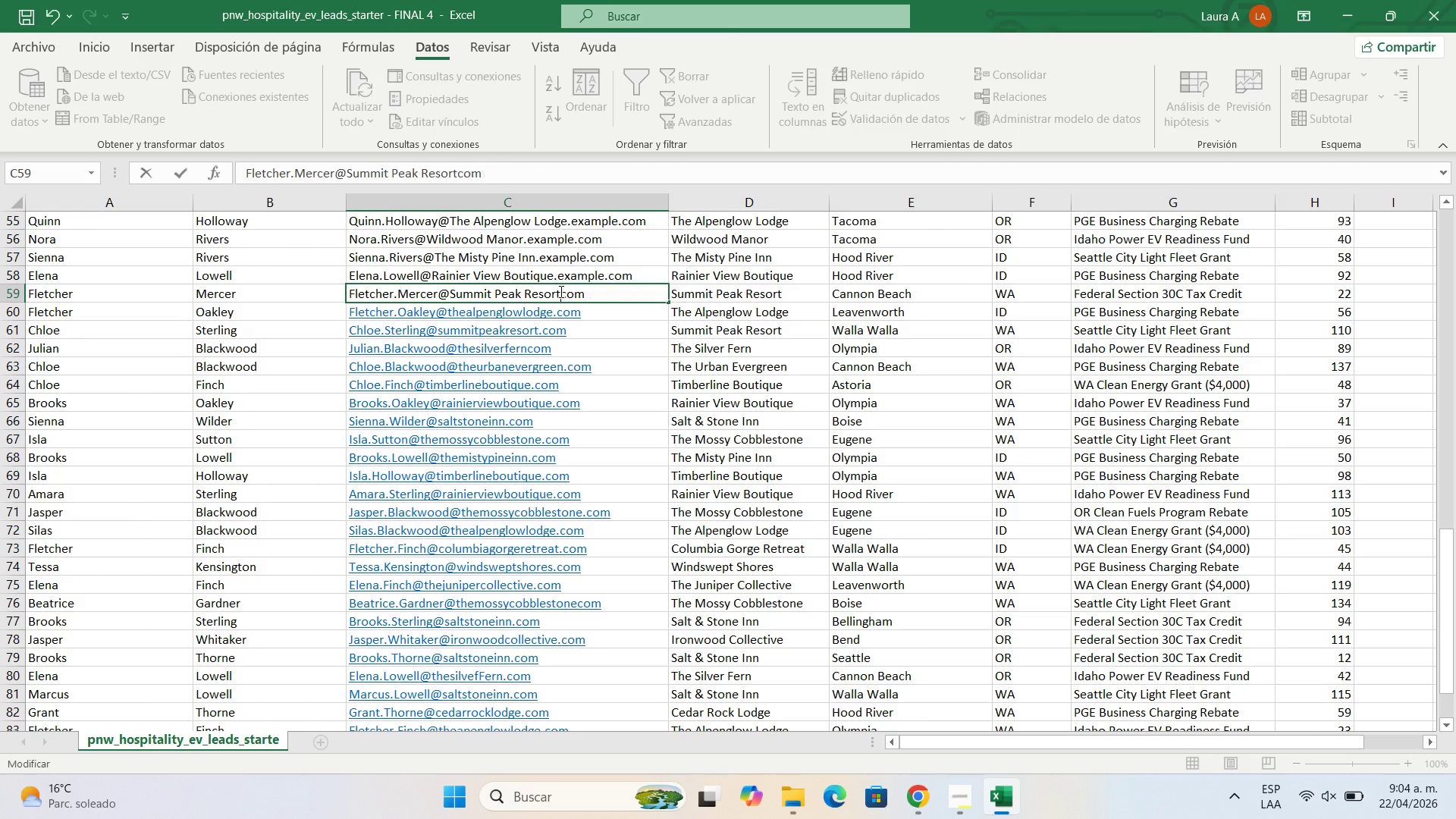 
key(Backspace)
 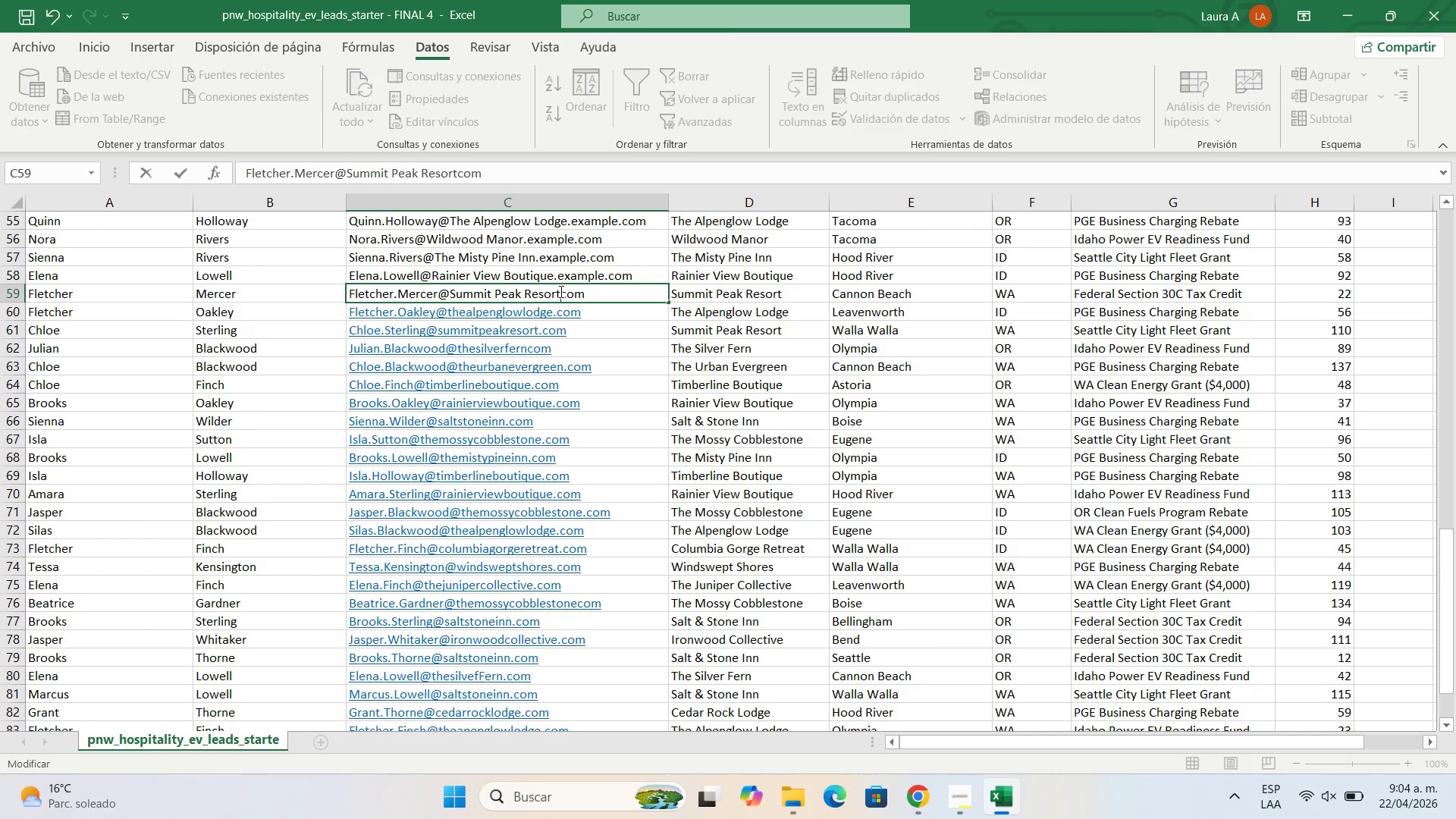 
key(Period)
 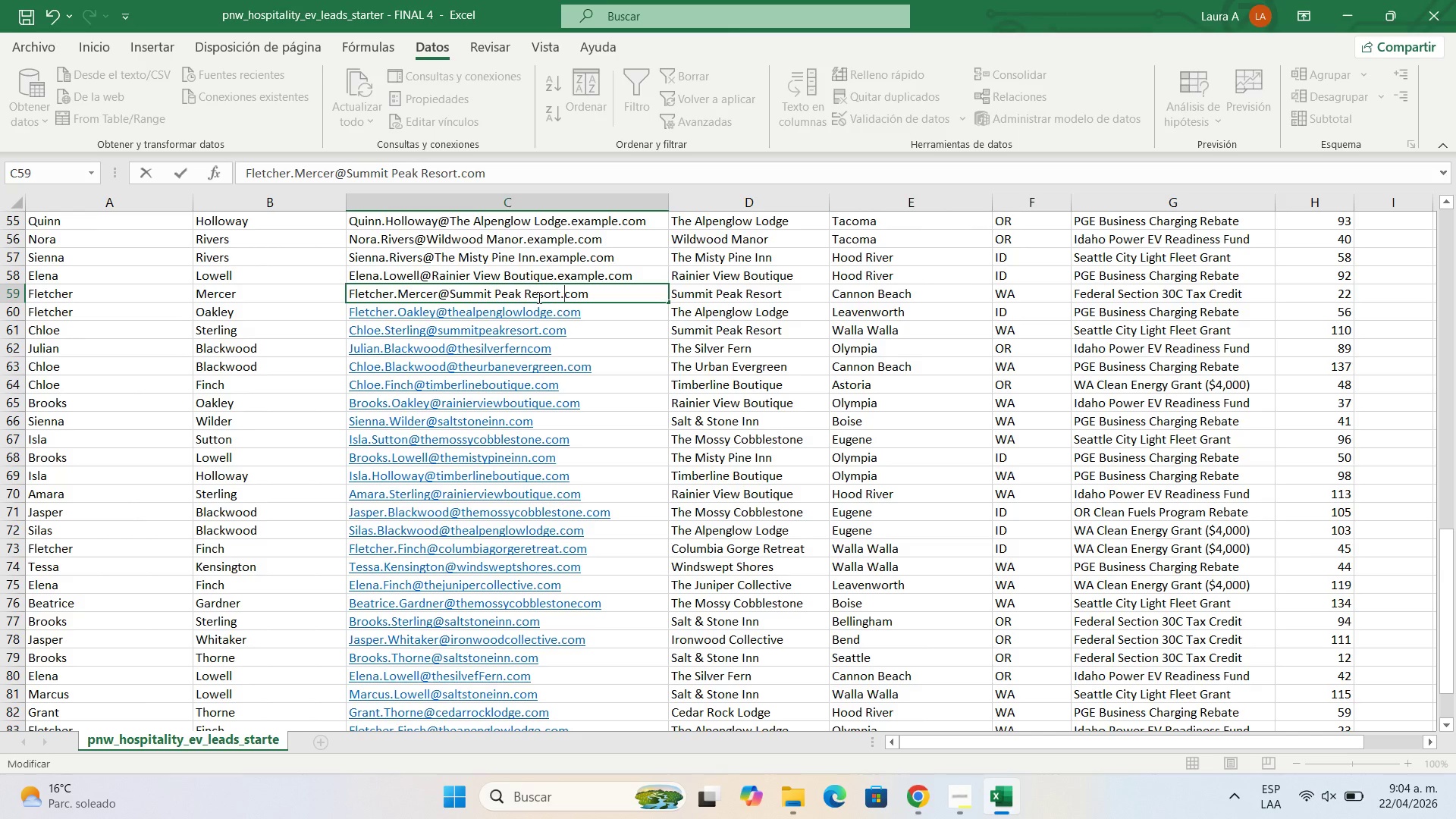 
left_click([529, 299])
 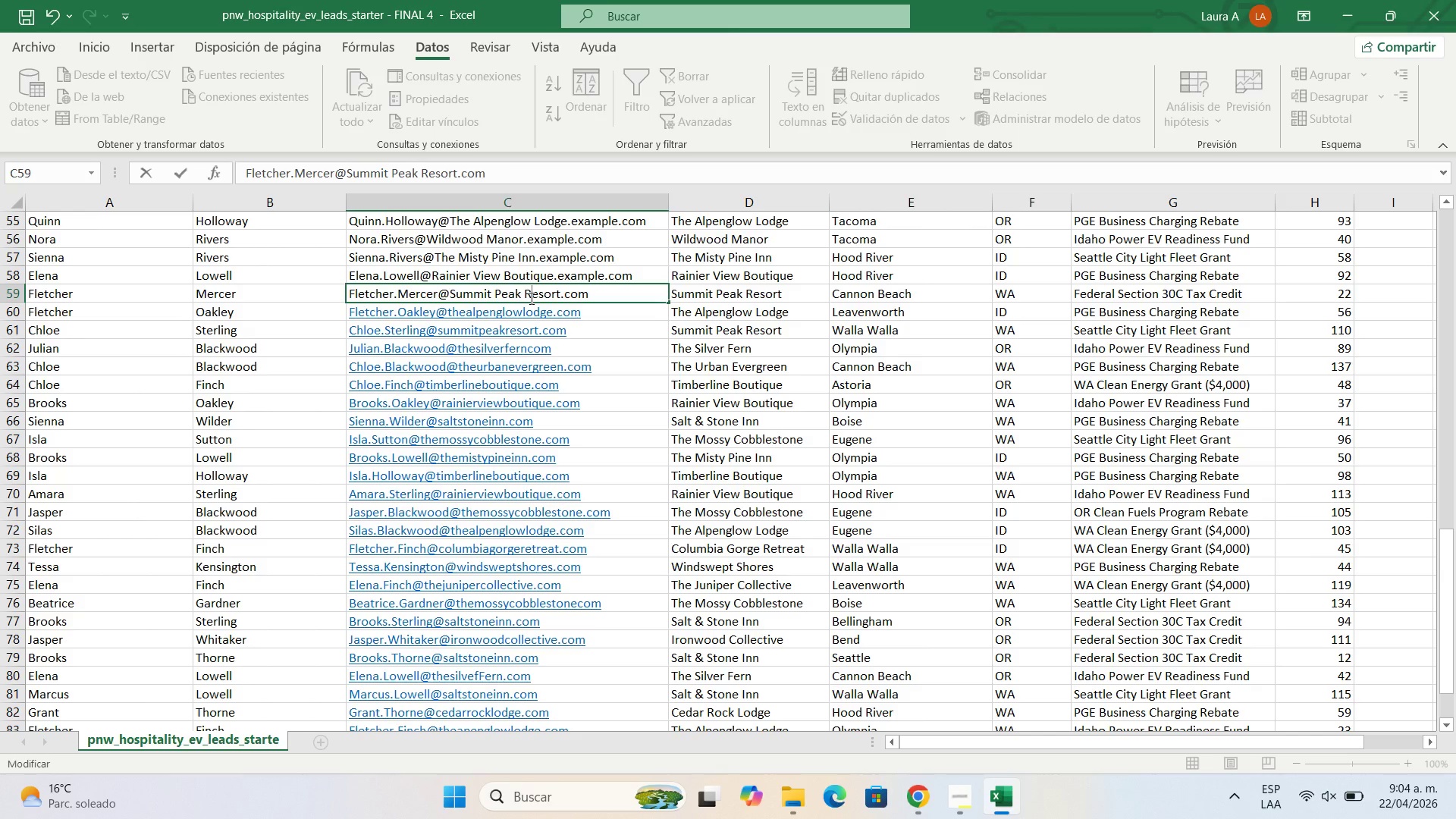 
key(Backspace)
 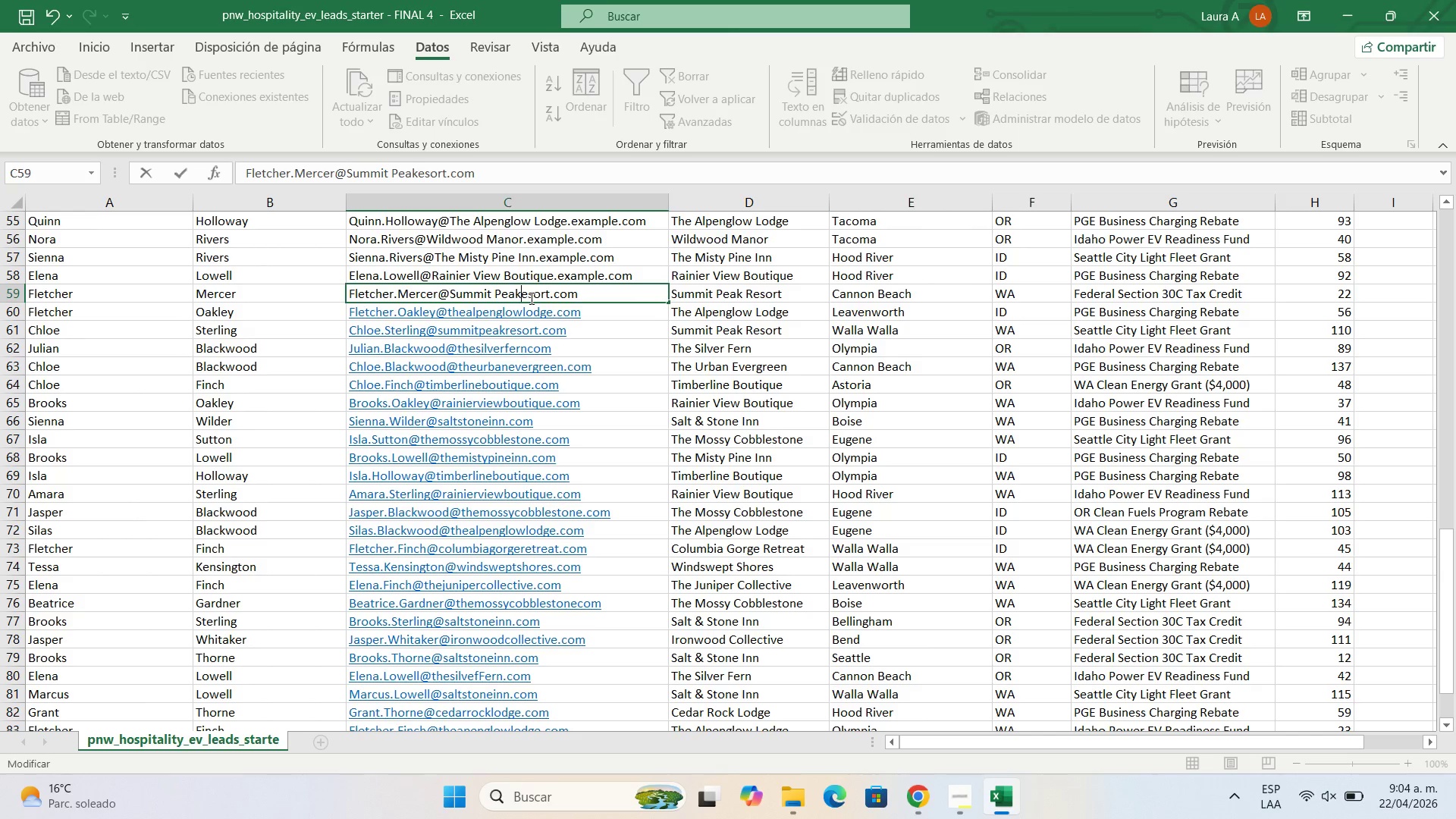 
key(Backspace)
 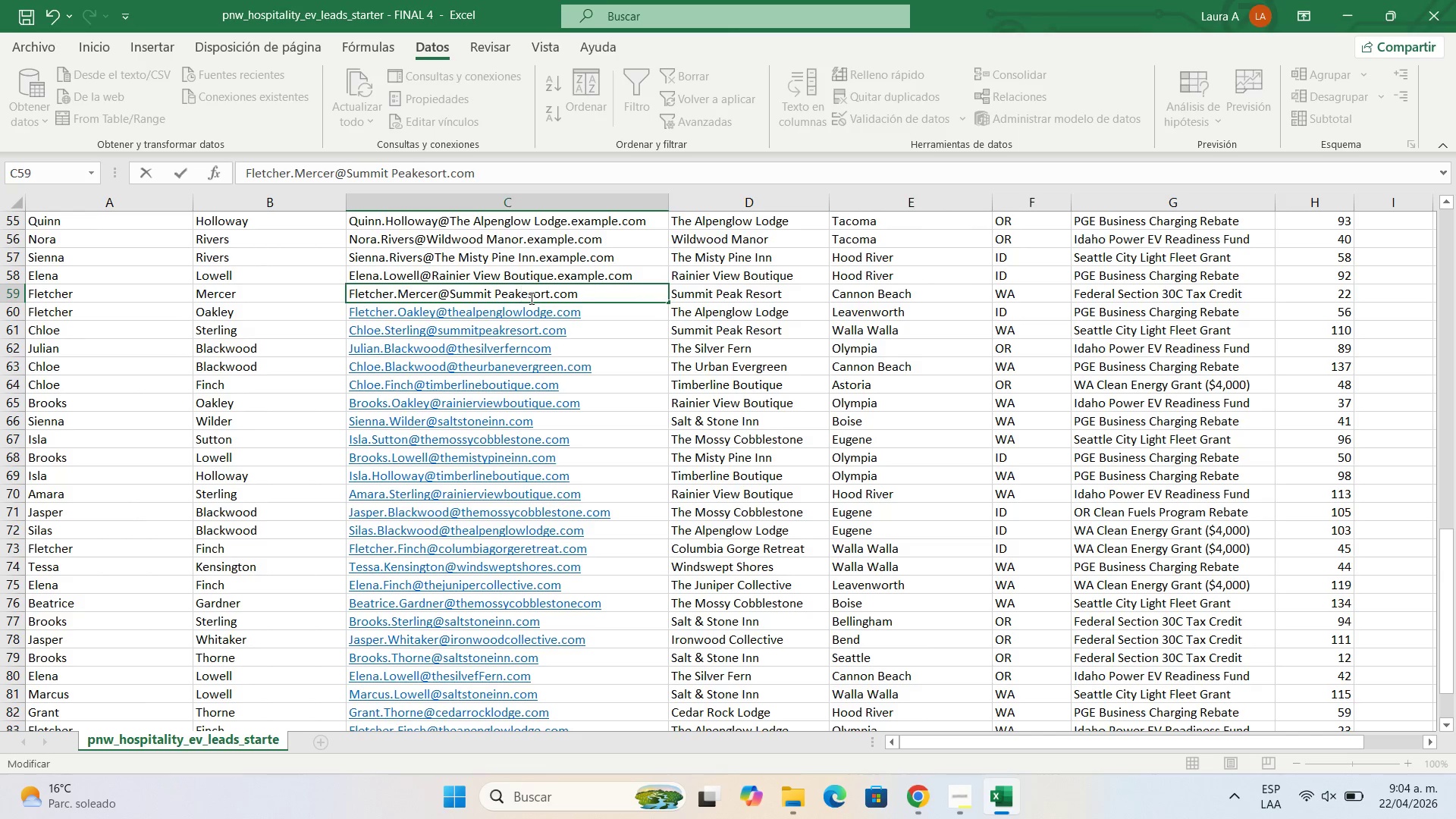 
key(R)
 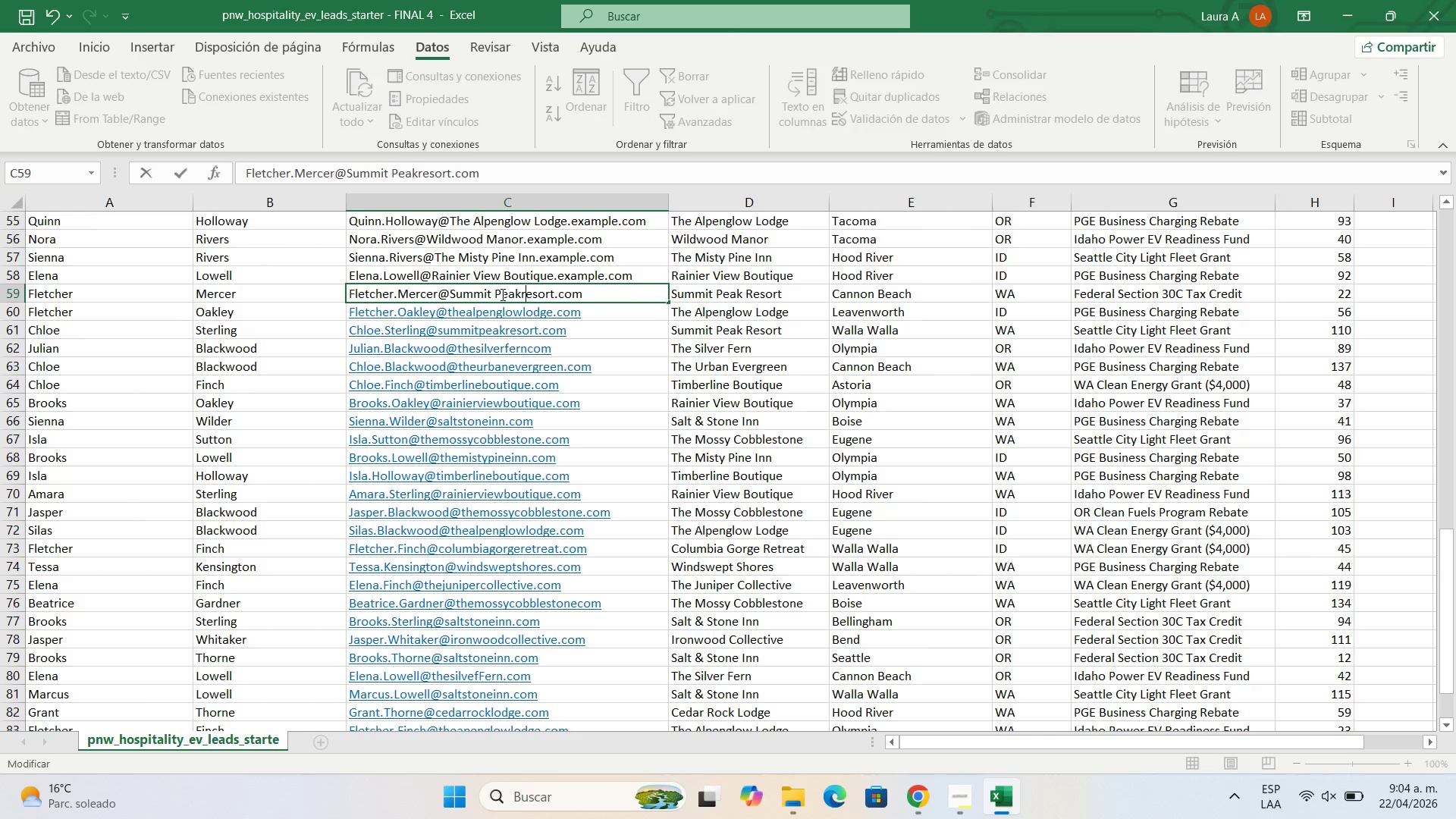 
left_click([501, 294])
 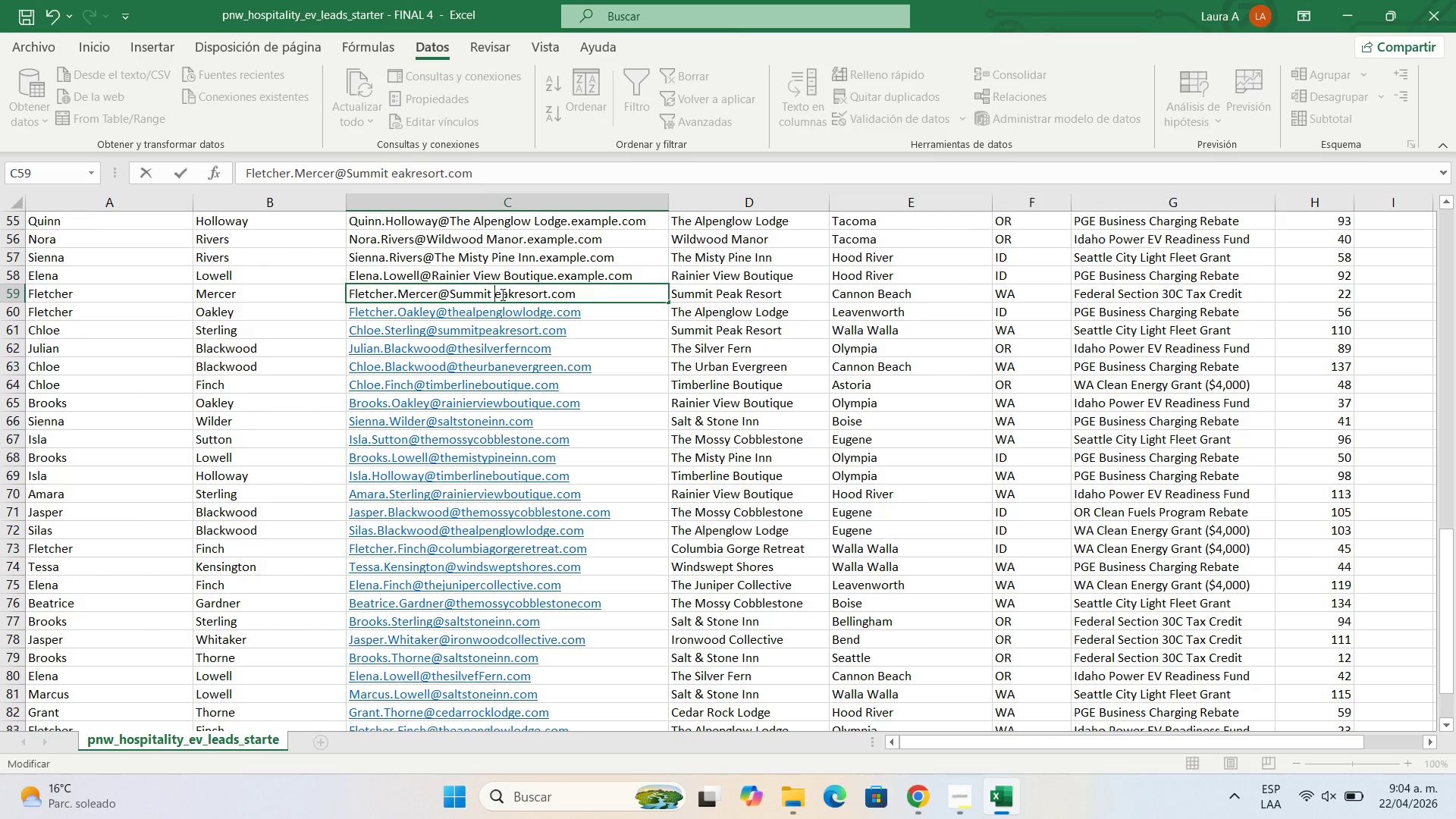 
key(Backspace)
 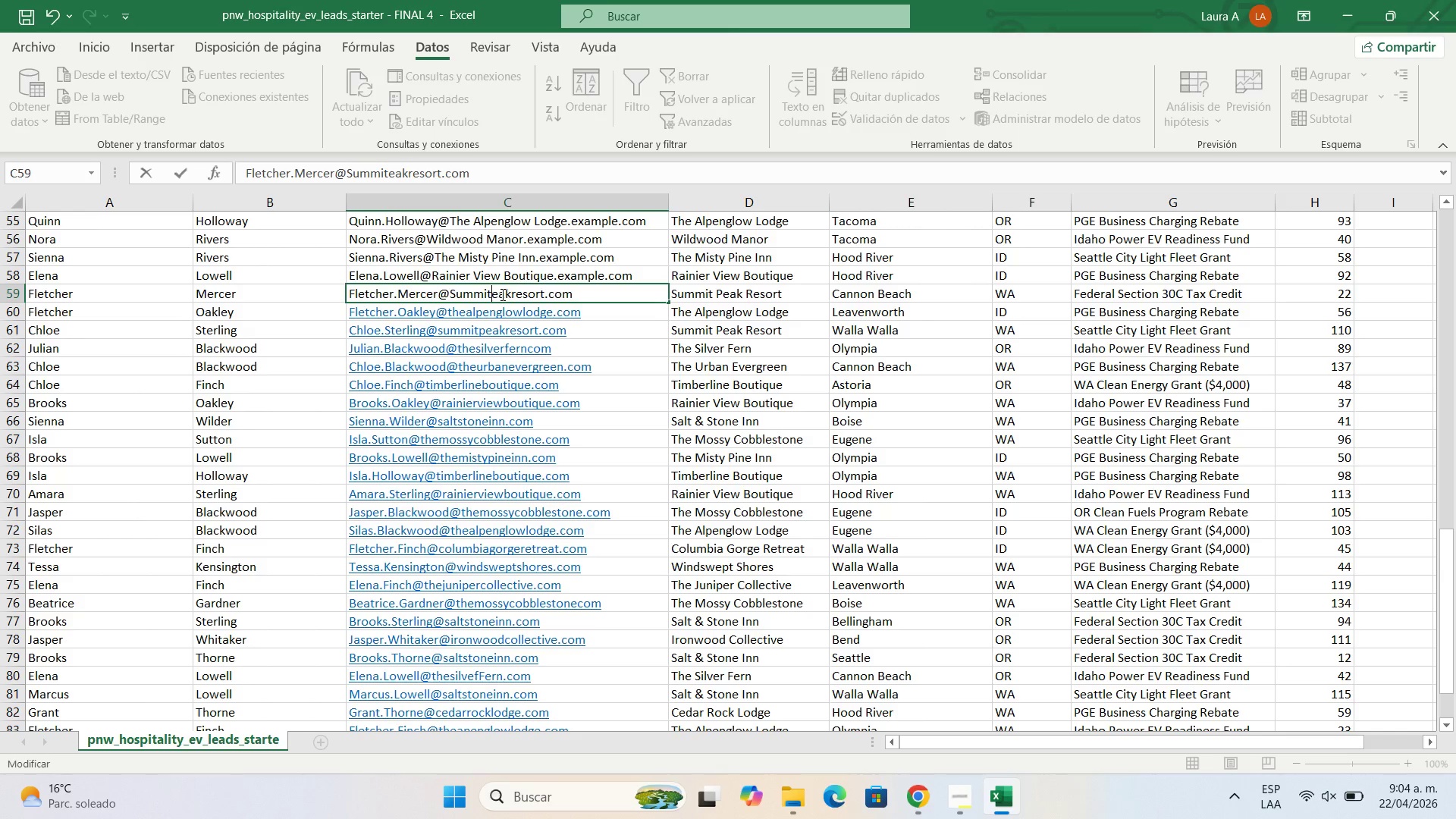 
key(Backspace)
 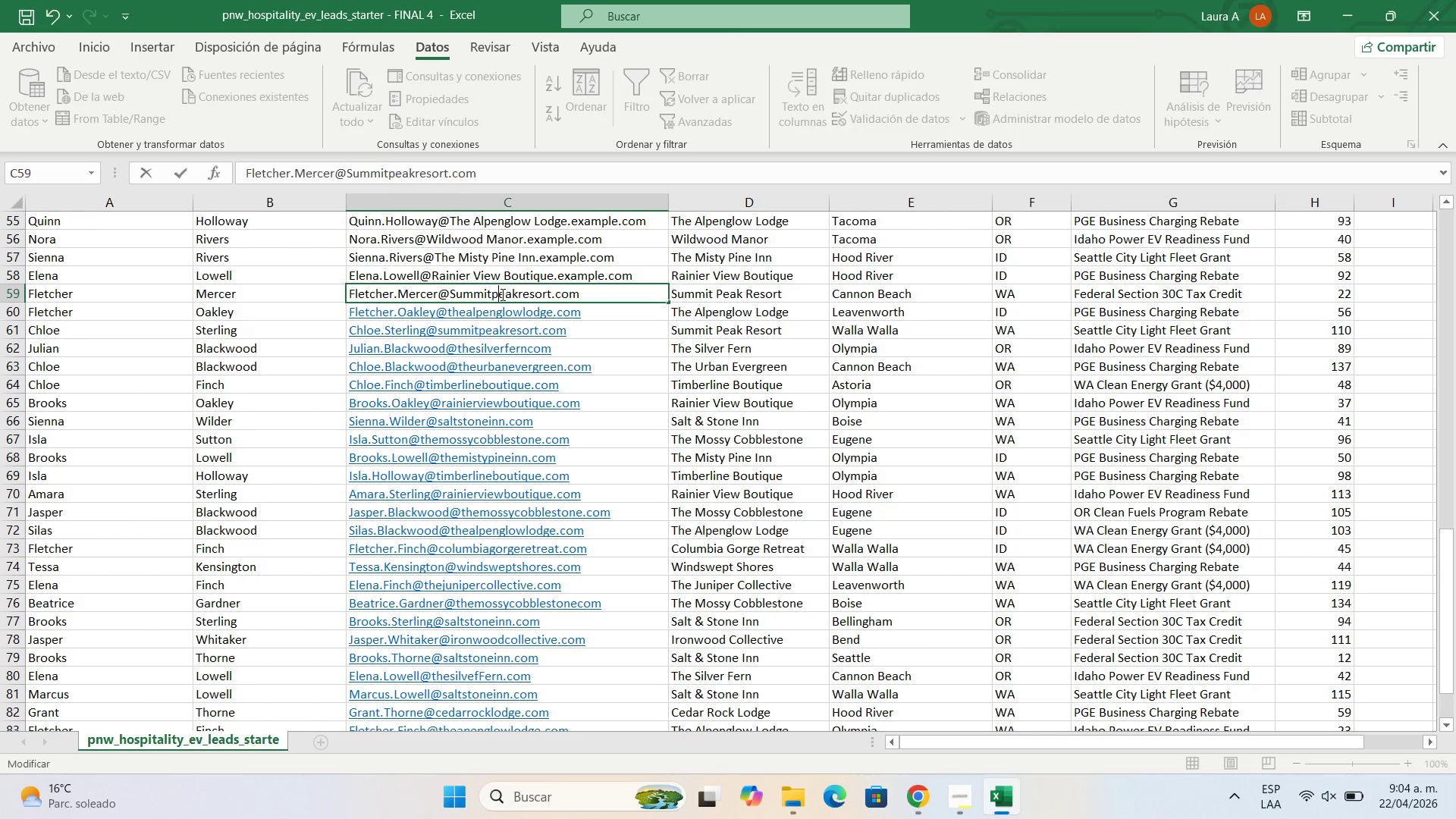 
key(P)
 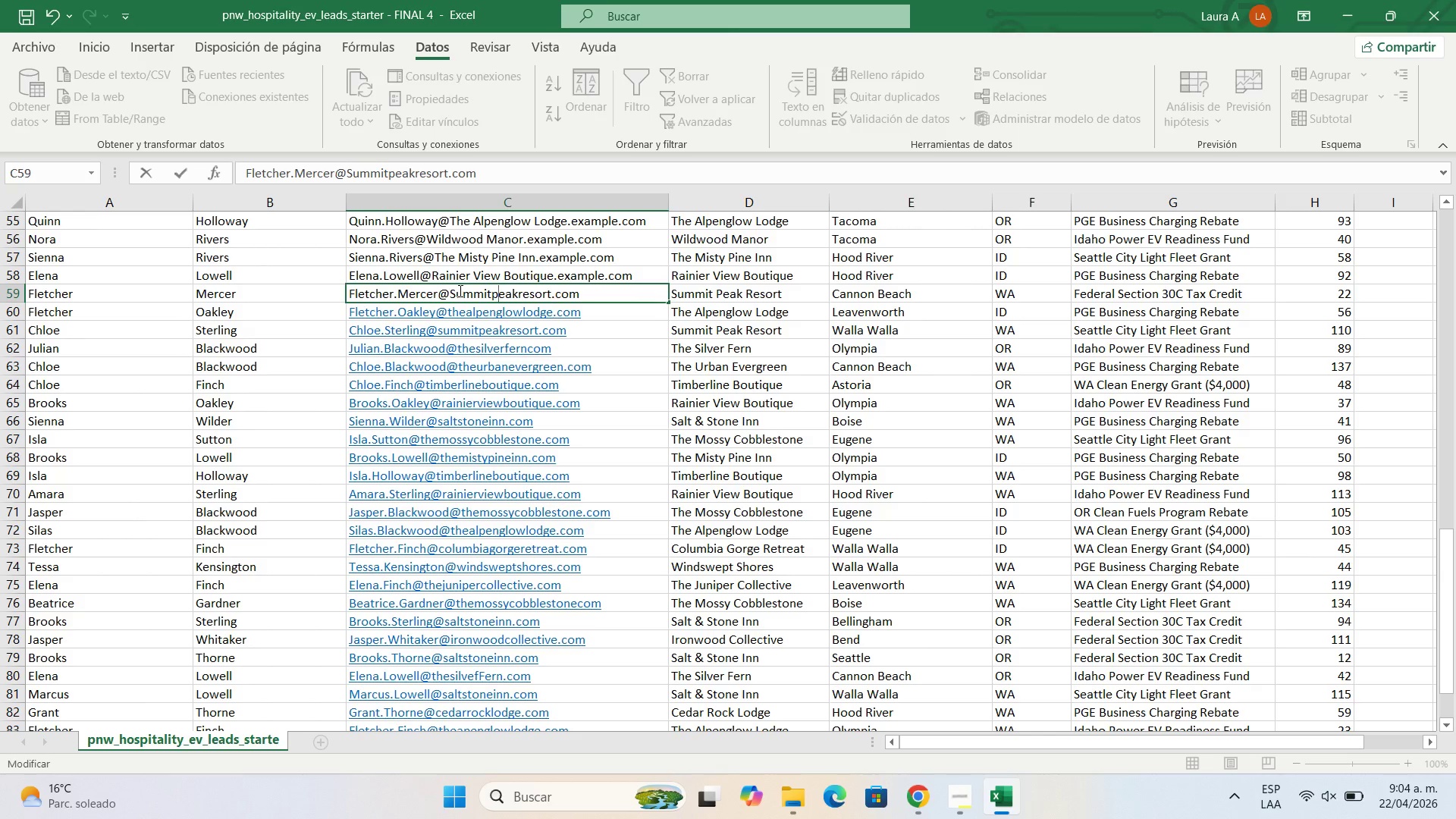 
left_click([457, 292])
 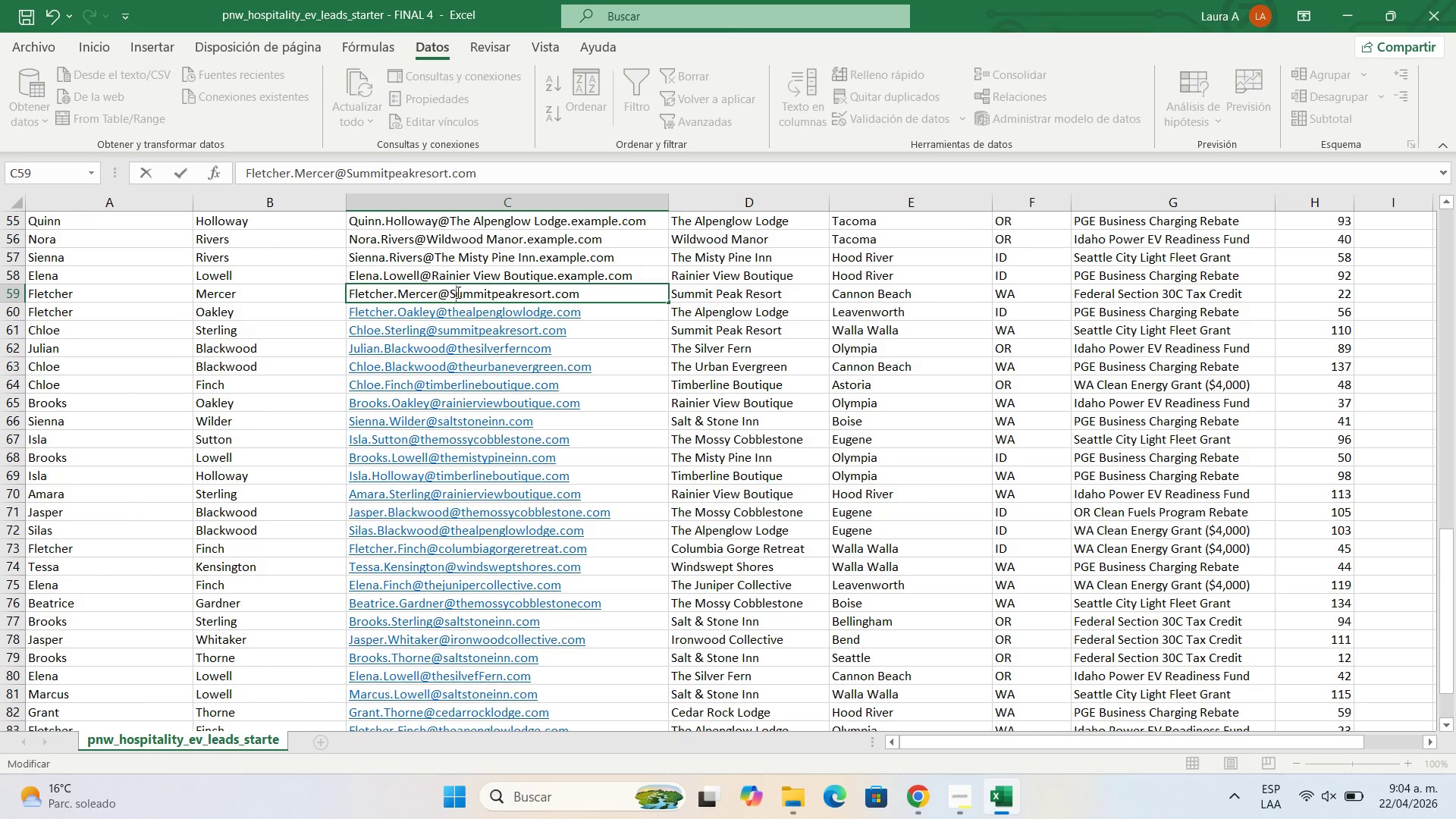 
key(Backspace)
 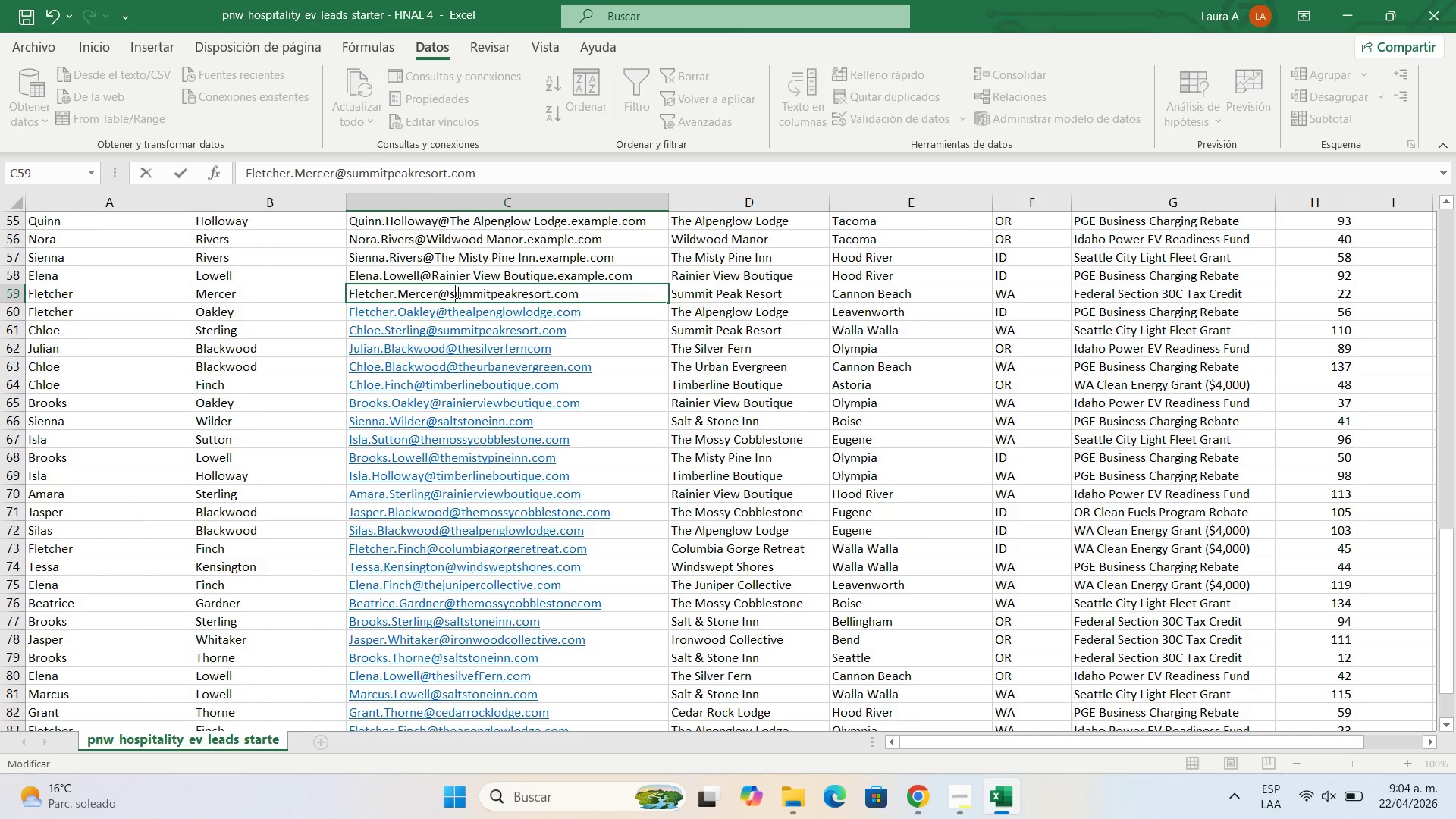 
key(S)
 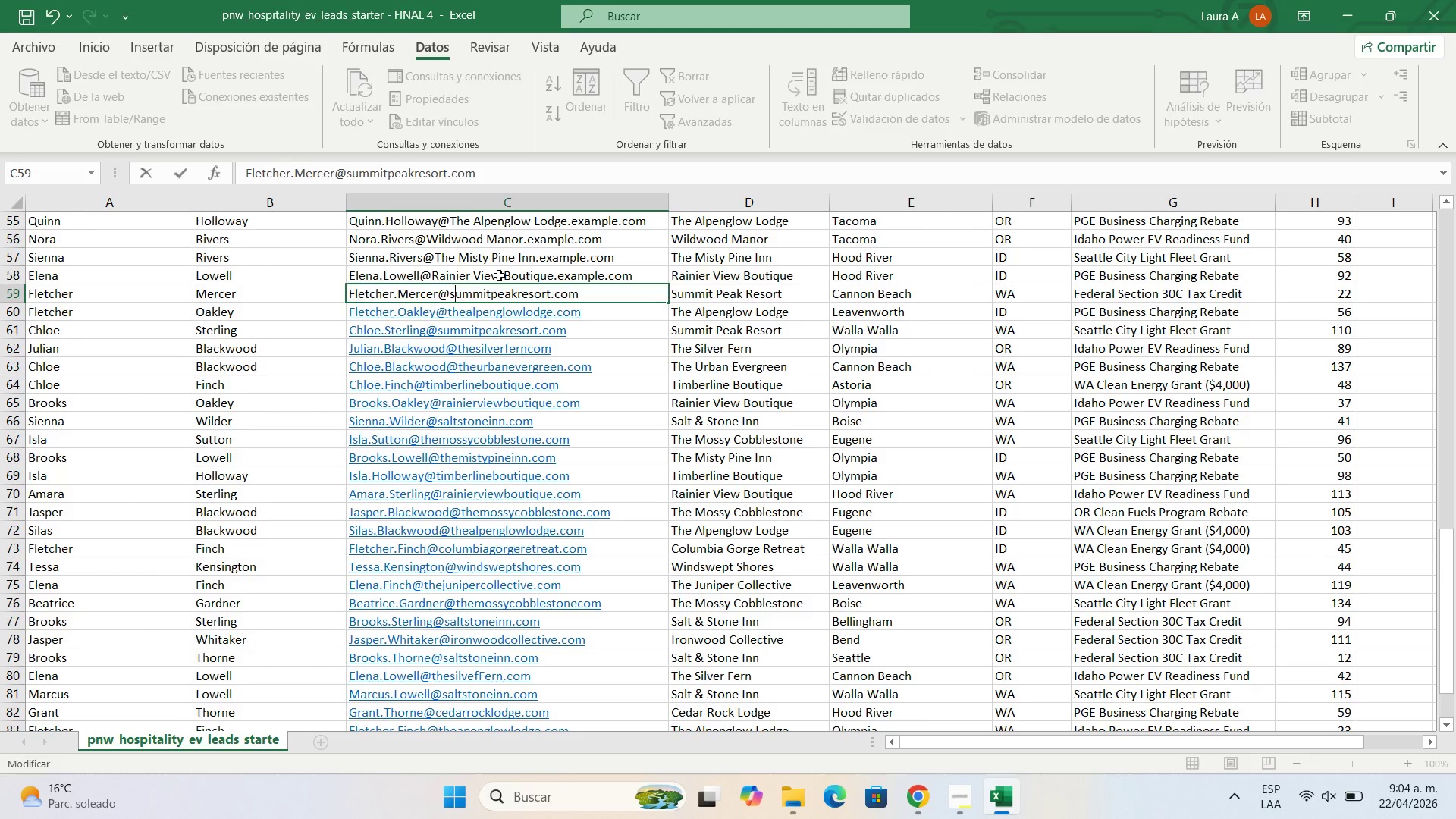 
double_click([499, 275])
 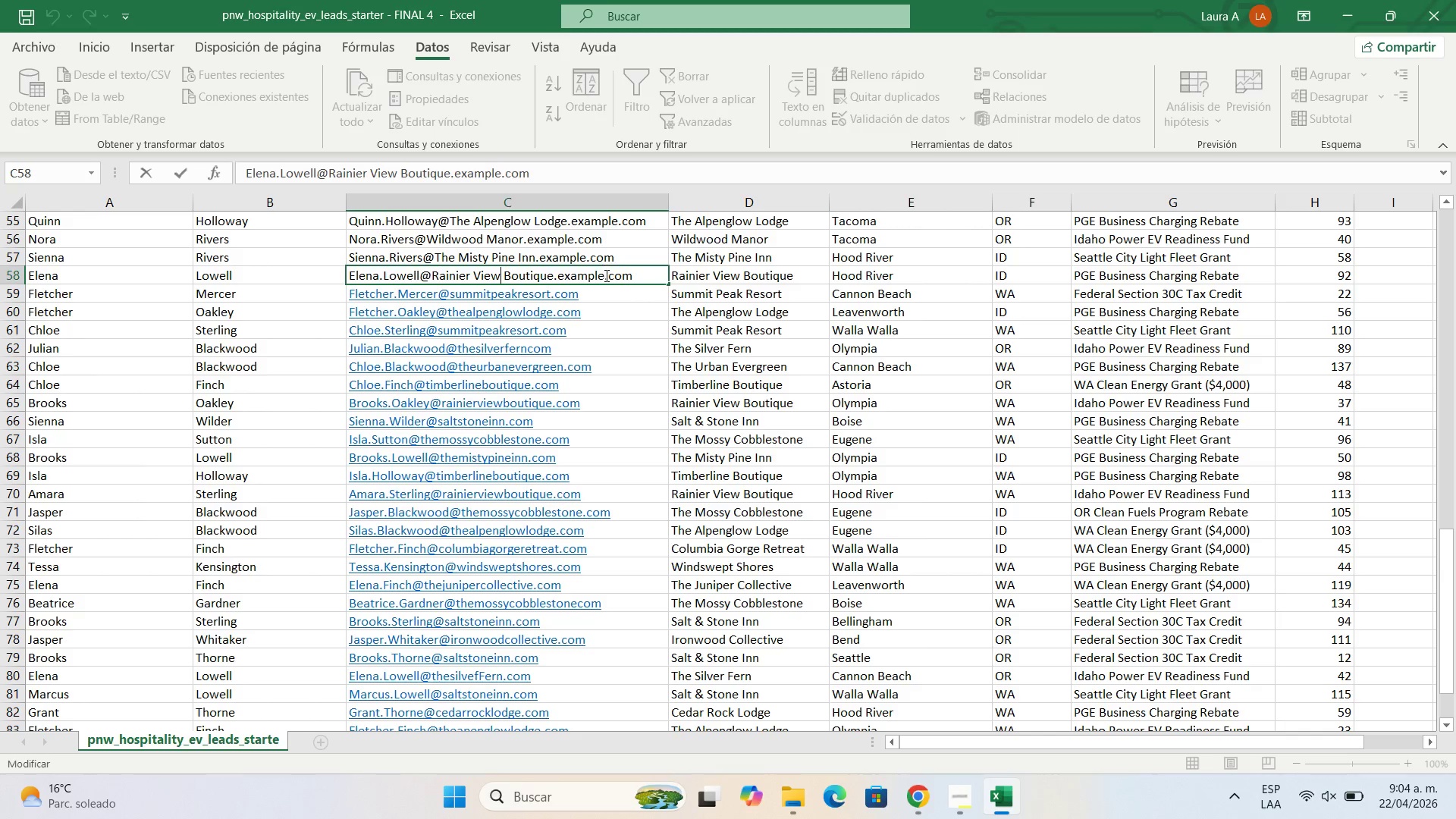 
left_click_drag(start_coordinate=[607, 275], to_coordinate=[560, 280])
 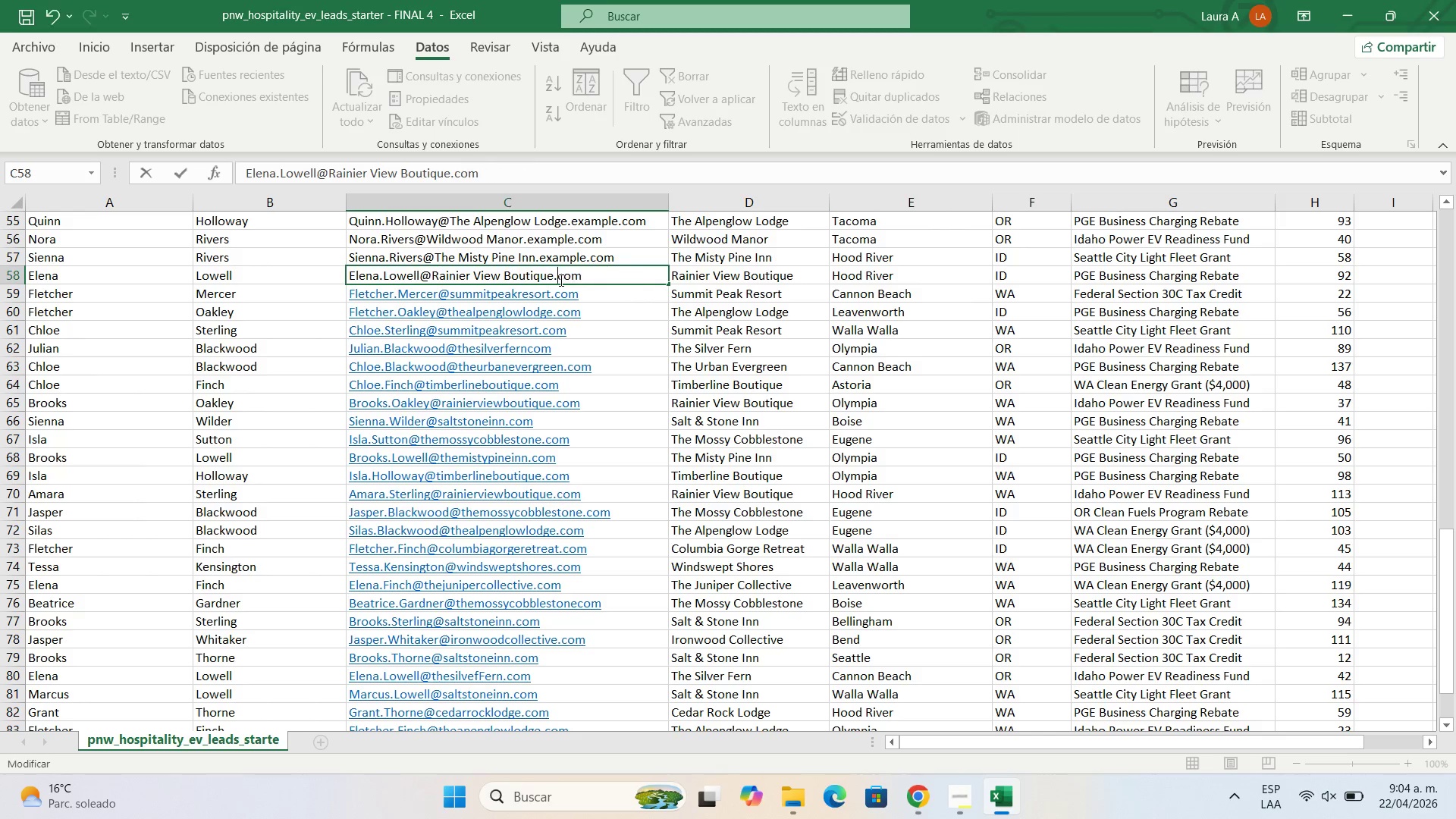 
key(Backspace)
 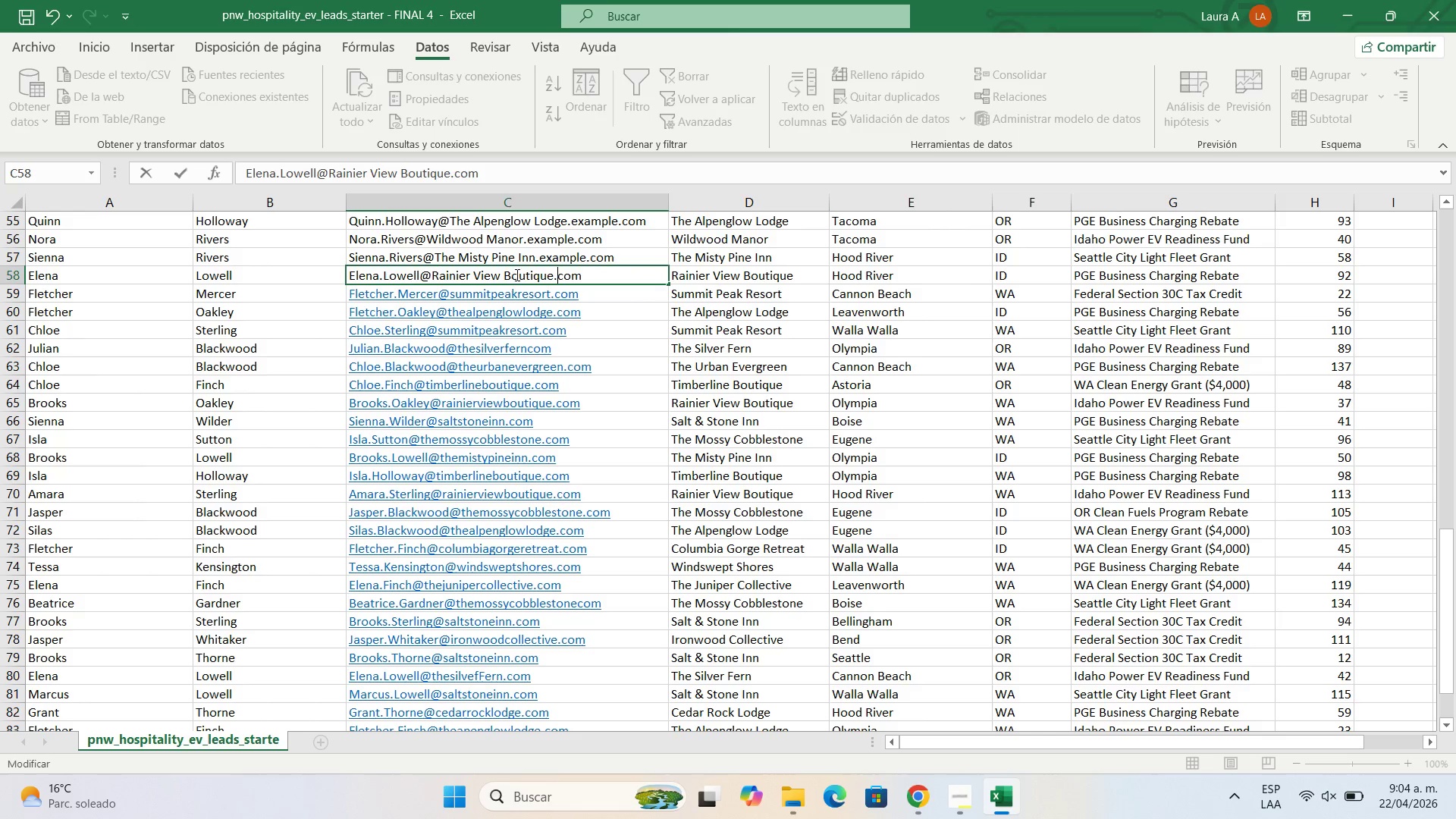 
left_click([515, 270])
 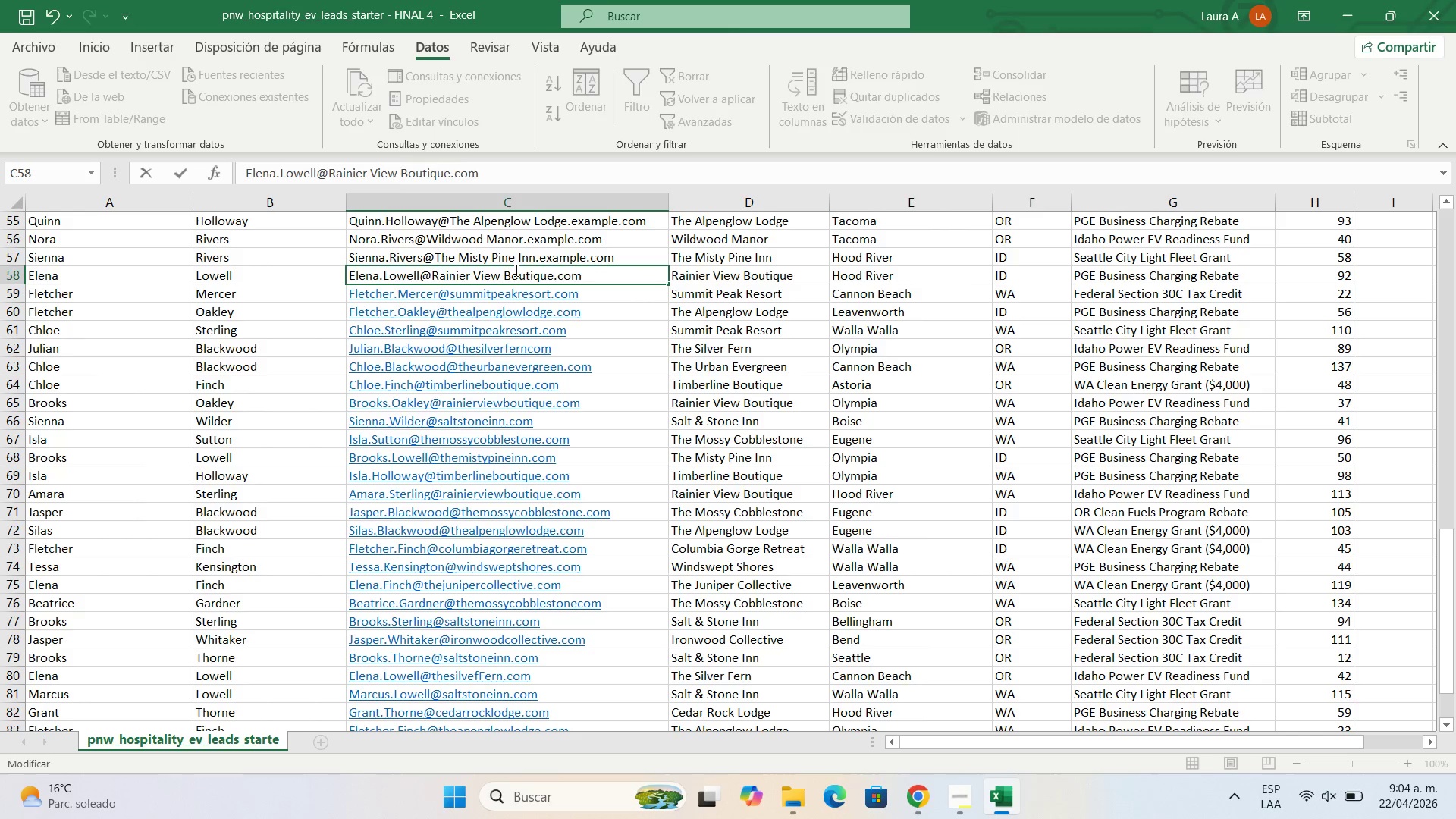 
key(Backspace)
 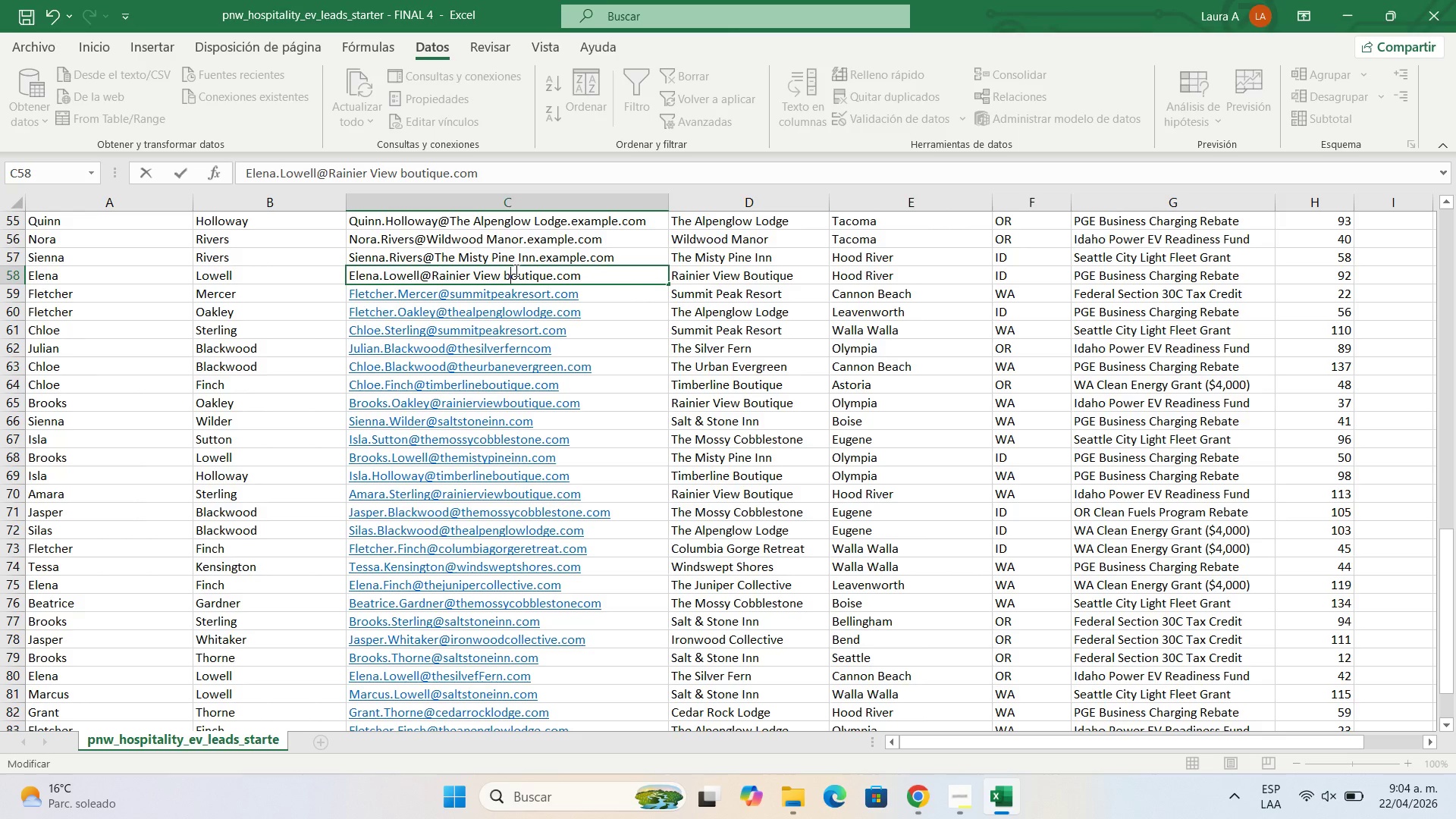 
key(B)
 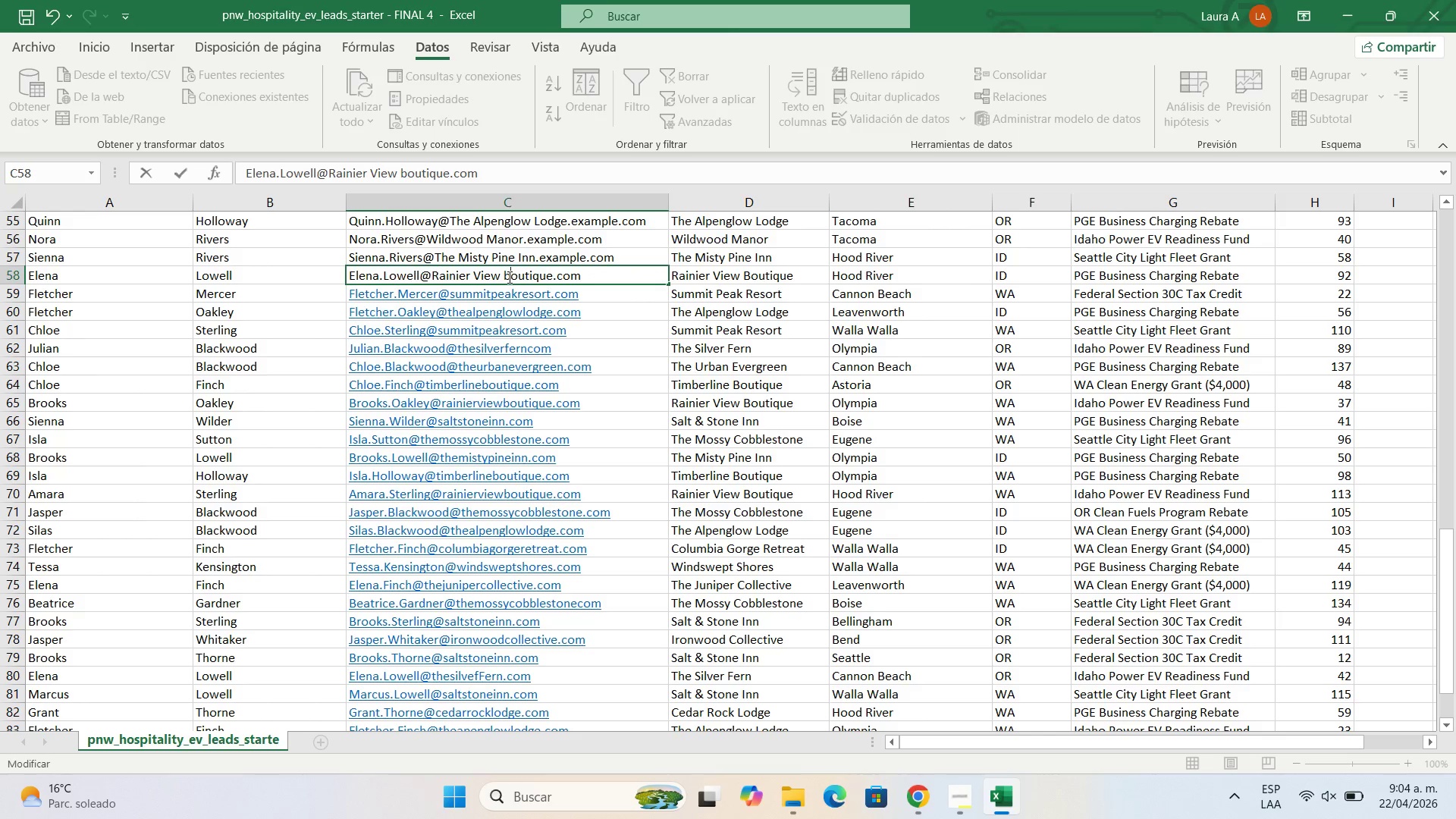 
key(ArrowLeft)
 